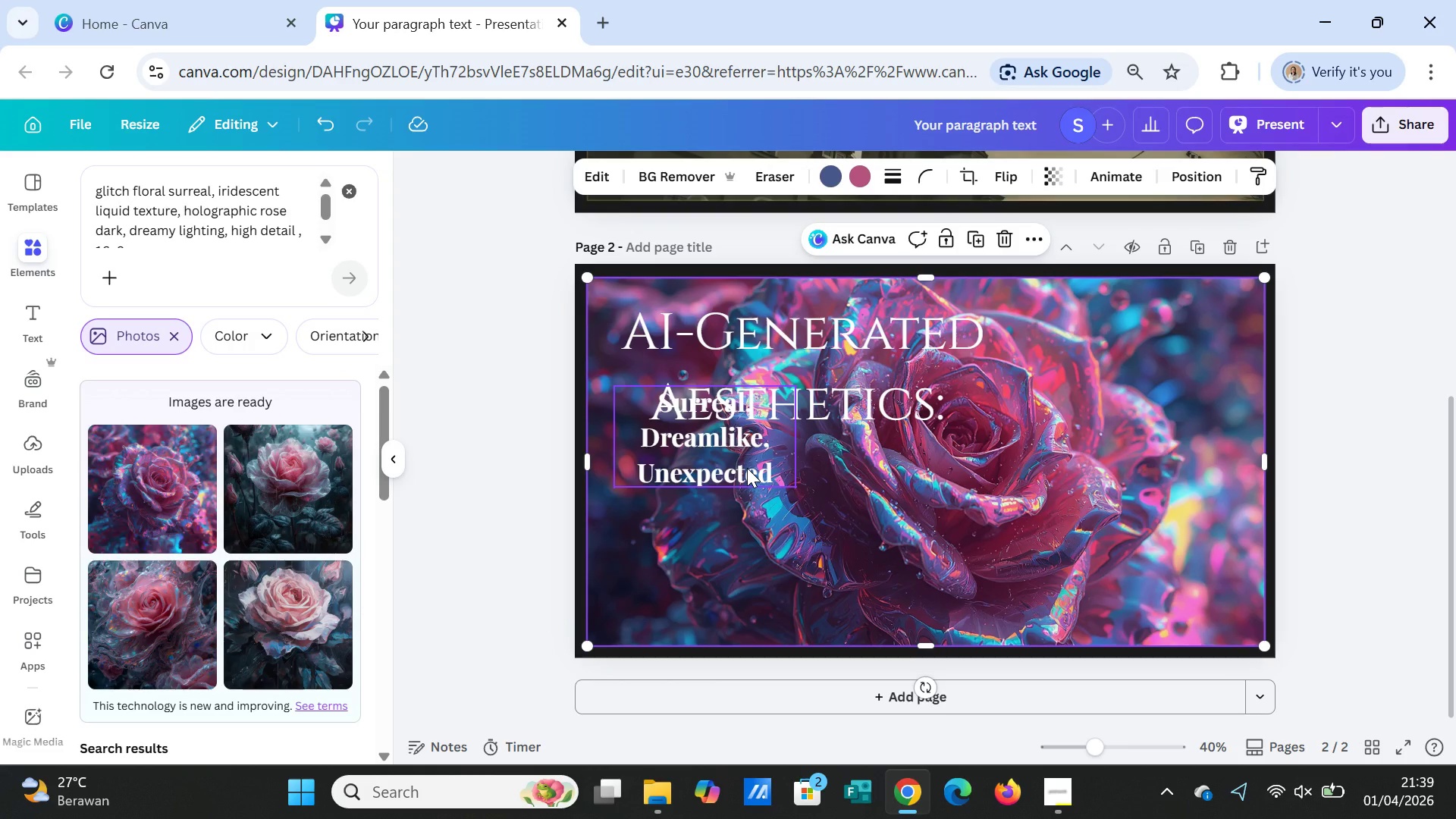 
left_click([747, 468])
 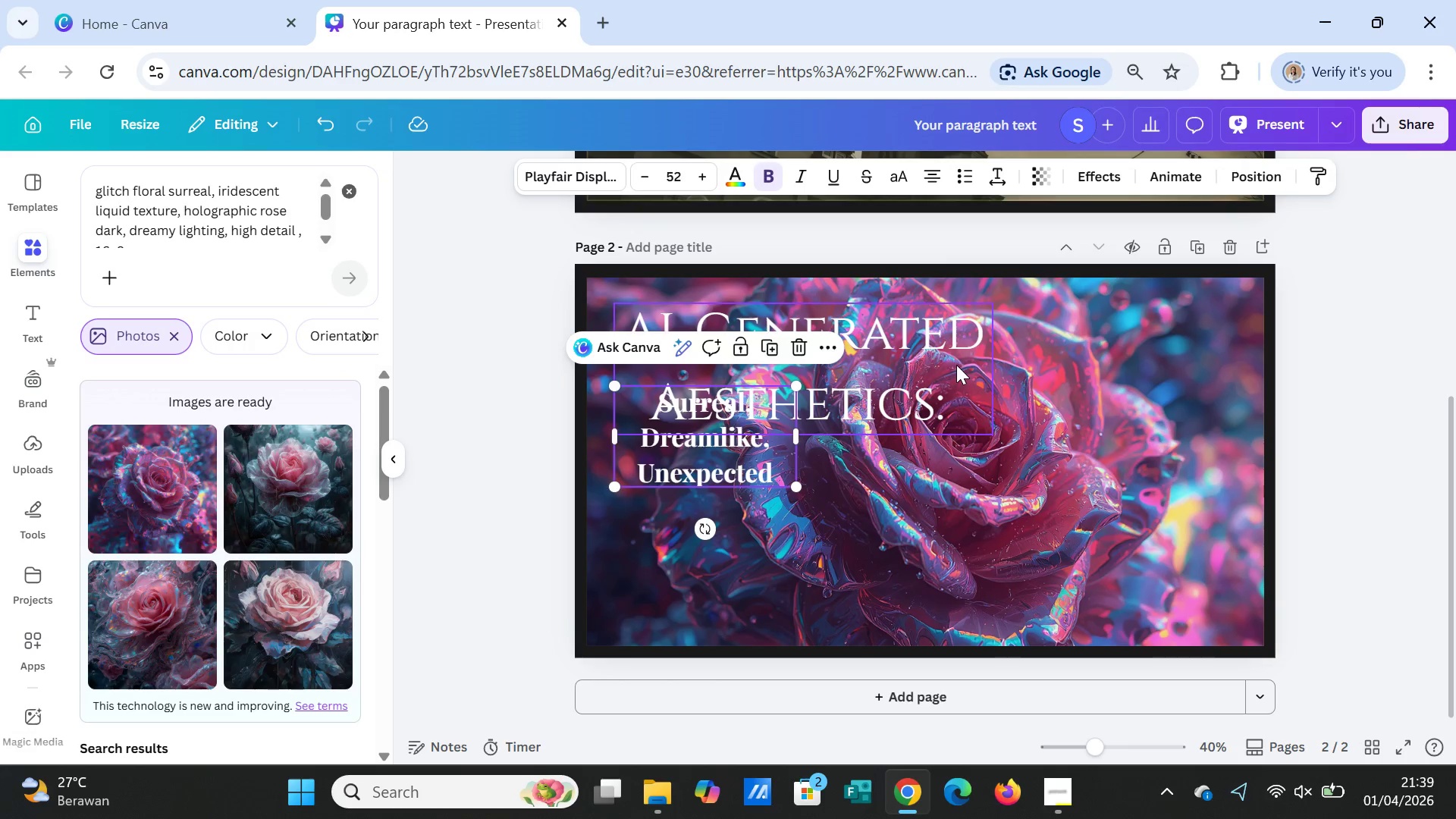 
left_click([956, 365])
 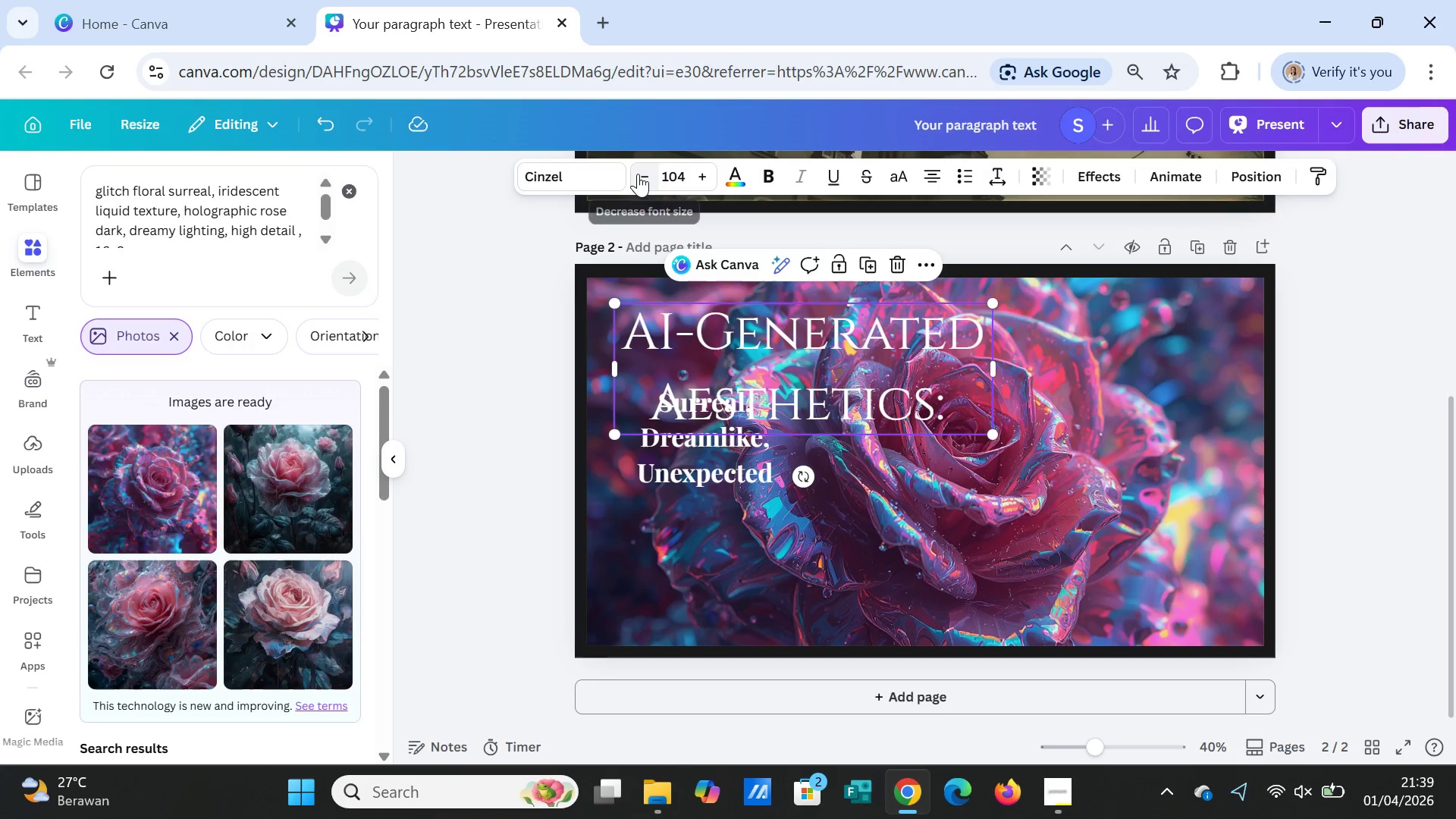 
double_click([638, 174])
 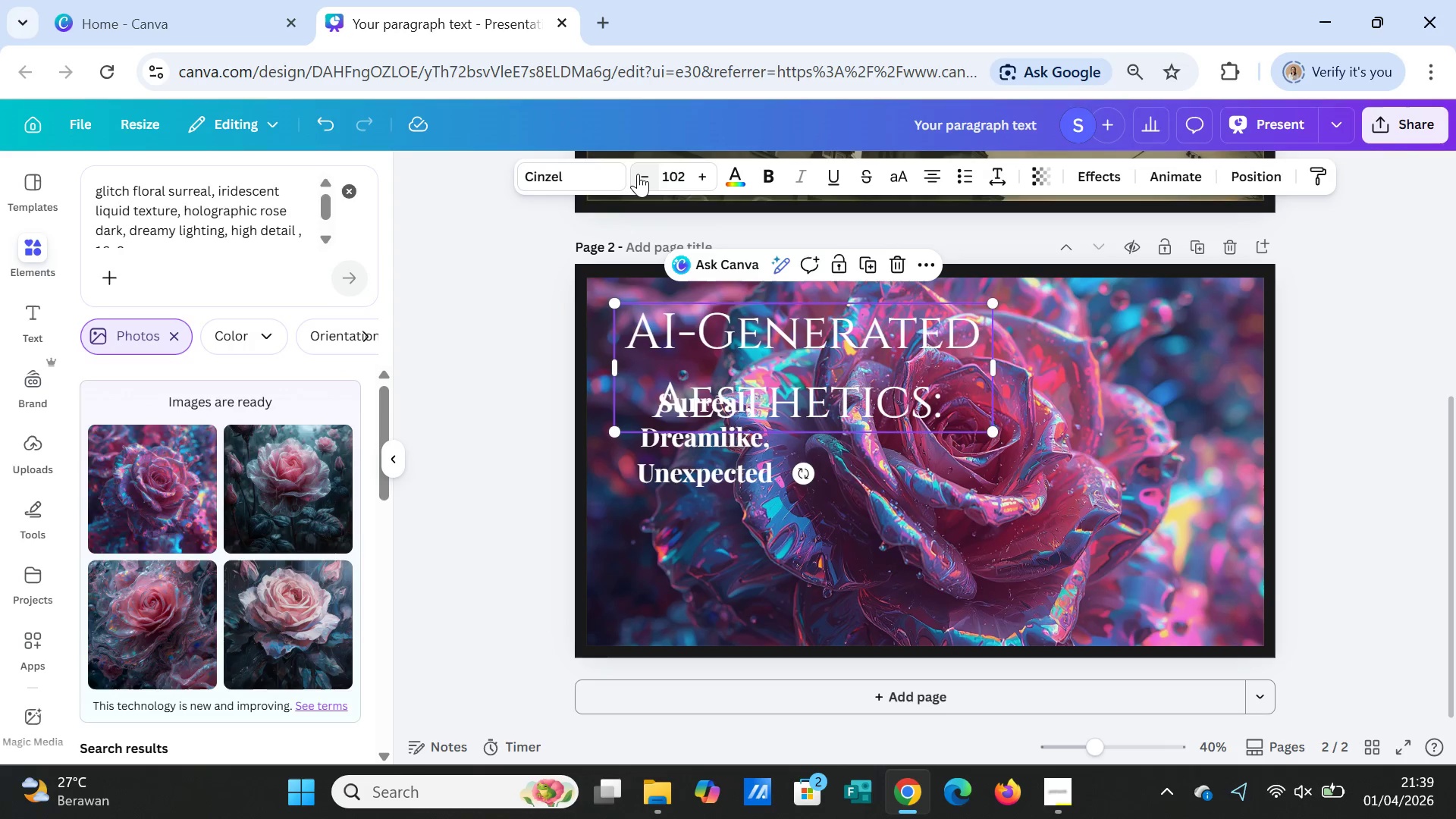 
triple_click([638, 174])
 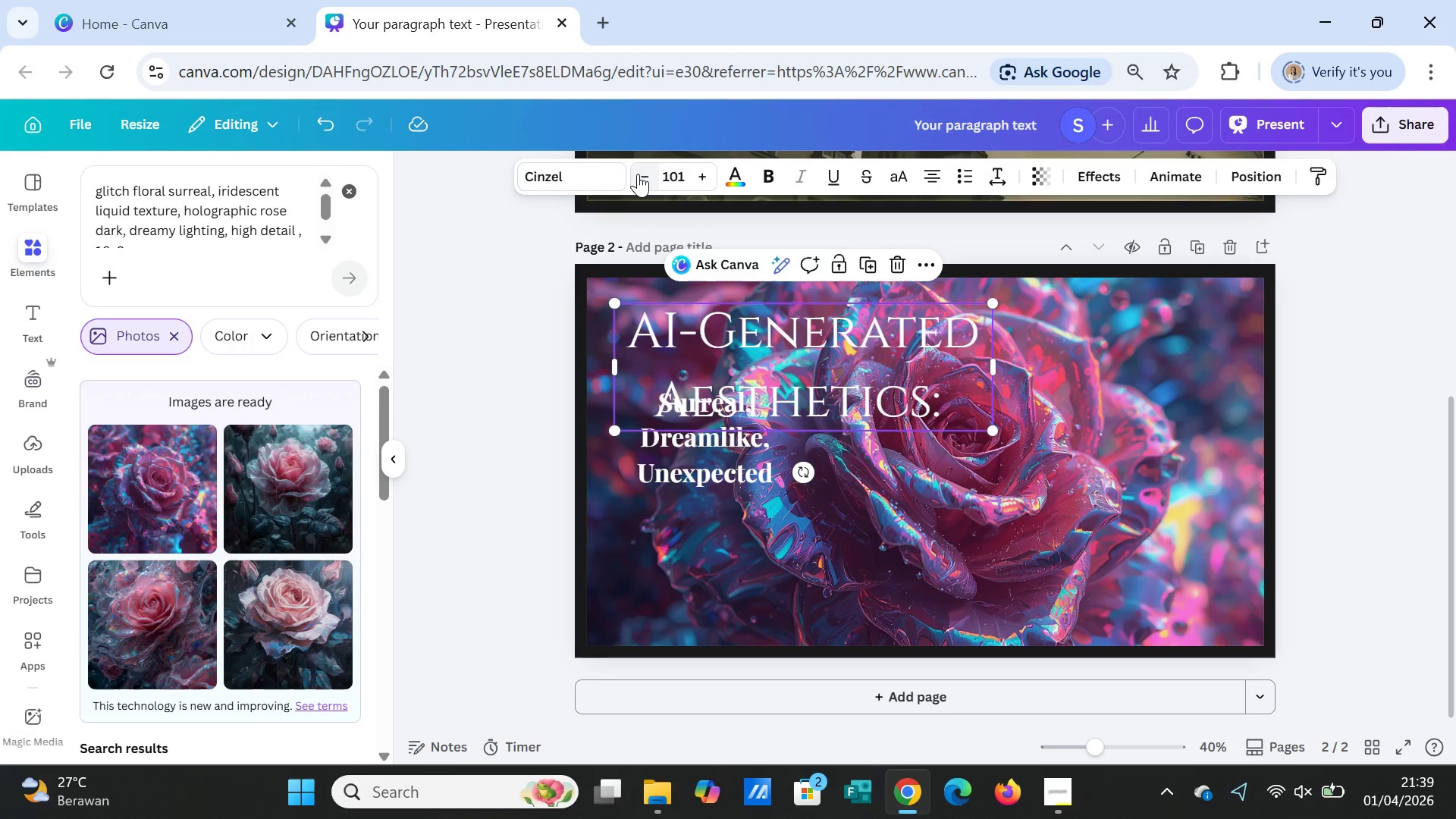 
triple_click([638, 174])
 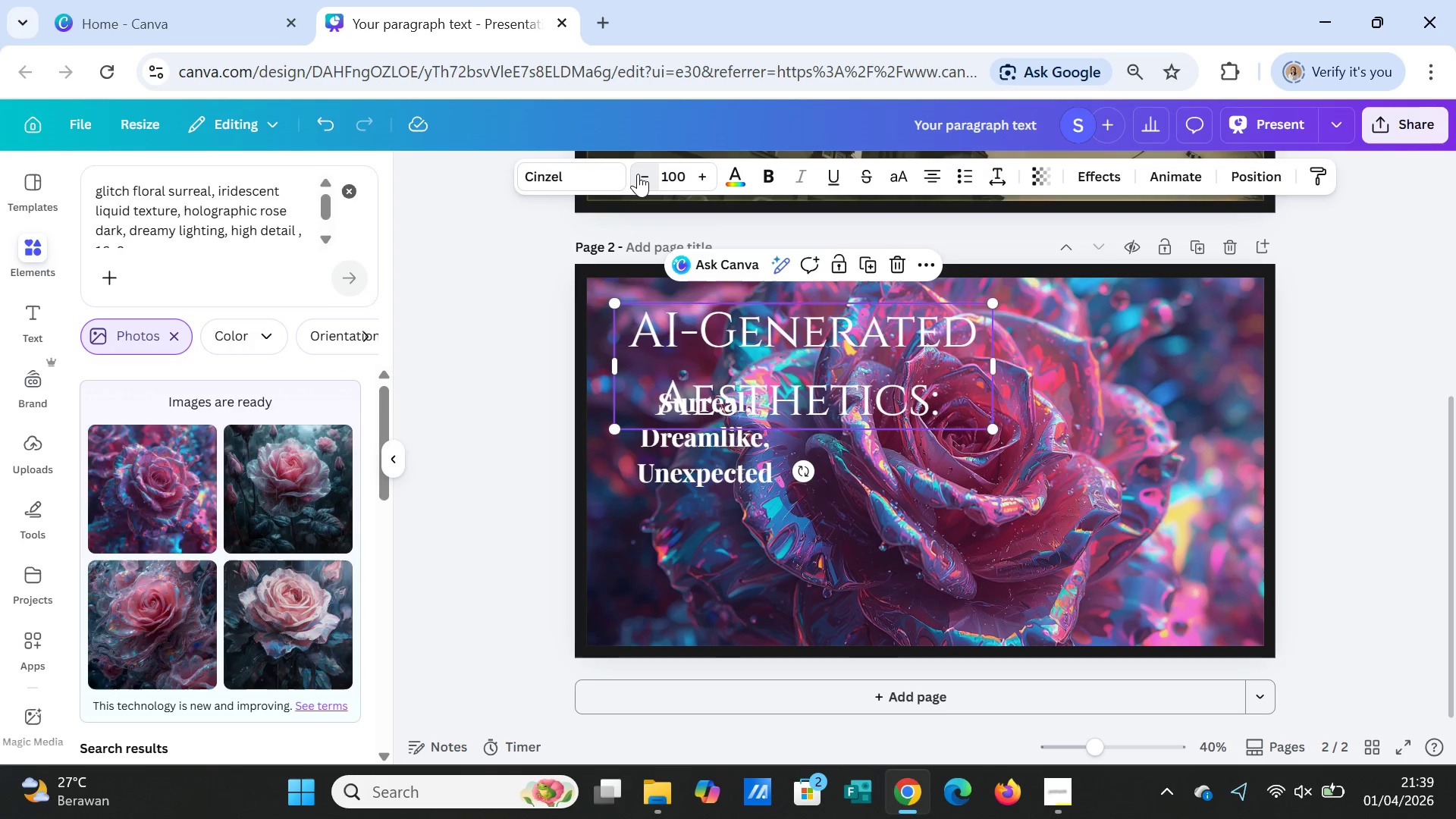 
triple_click([638, 174])
 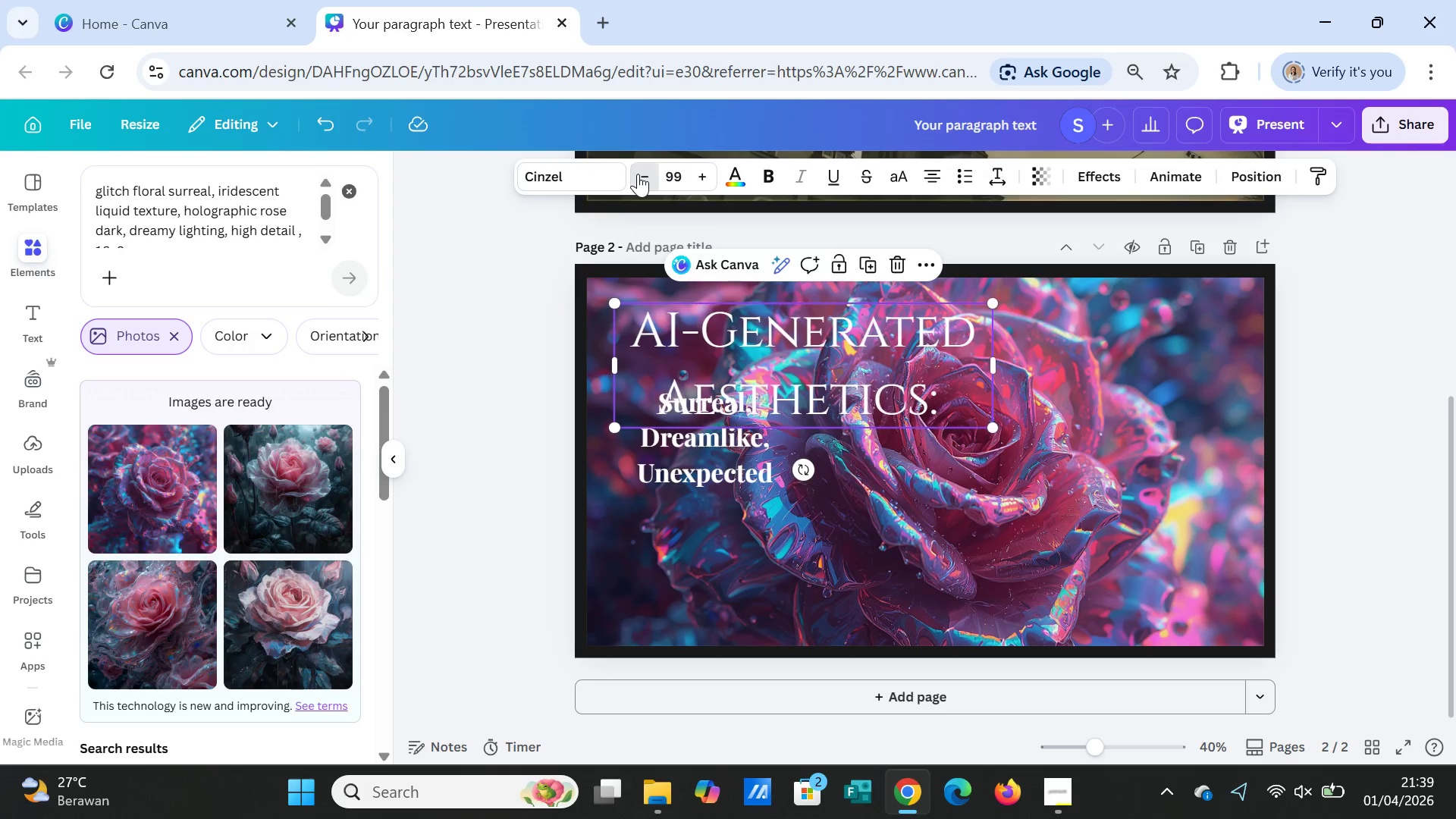 
triple_click([638, 174])
 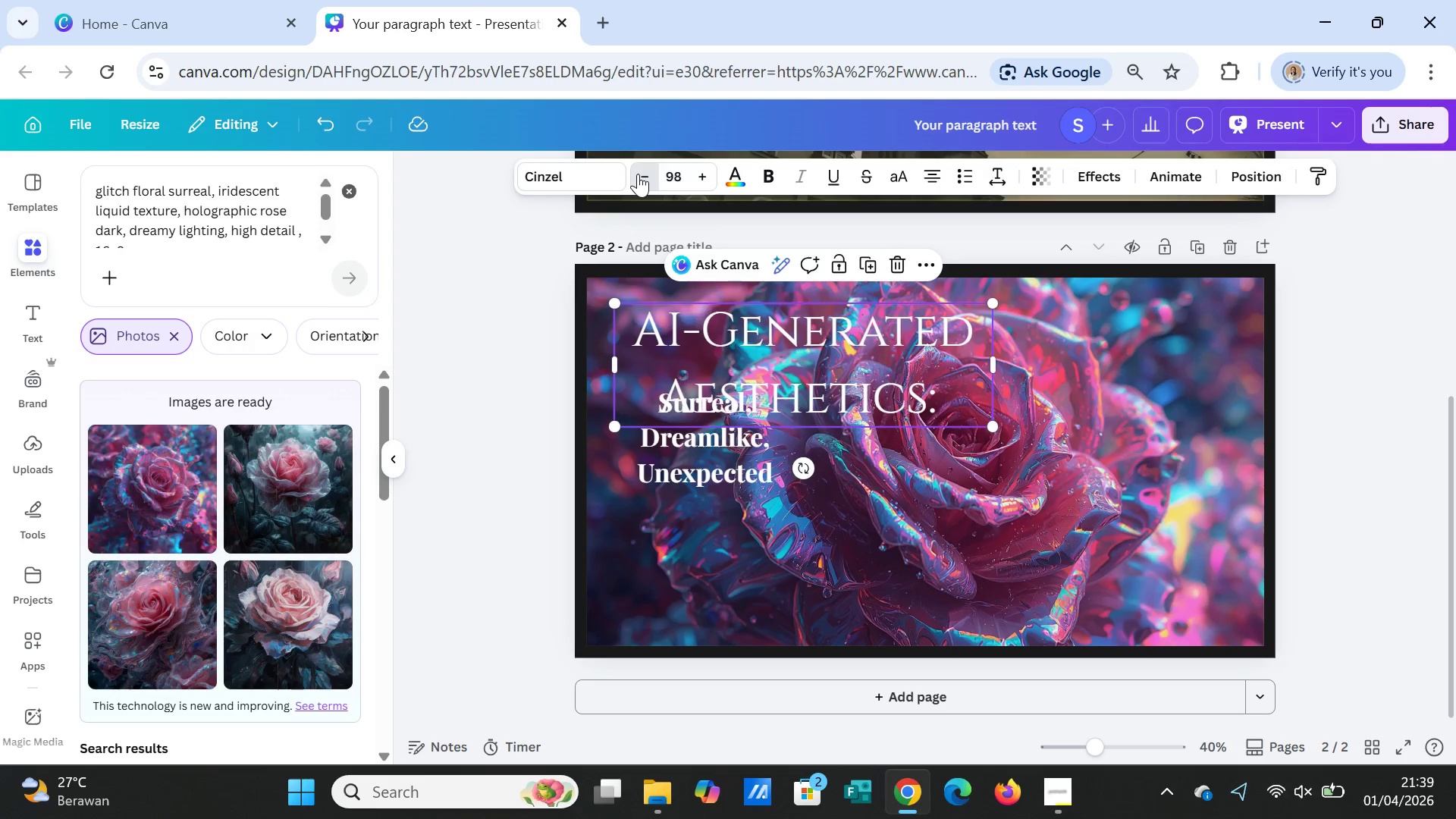 
triple_click([638, 174])
 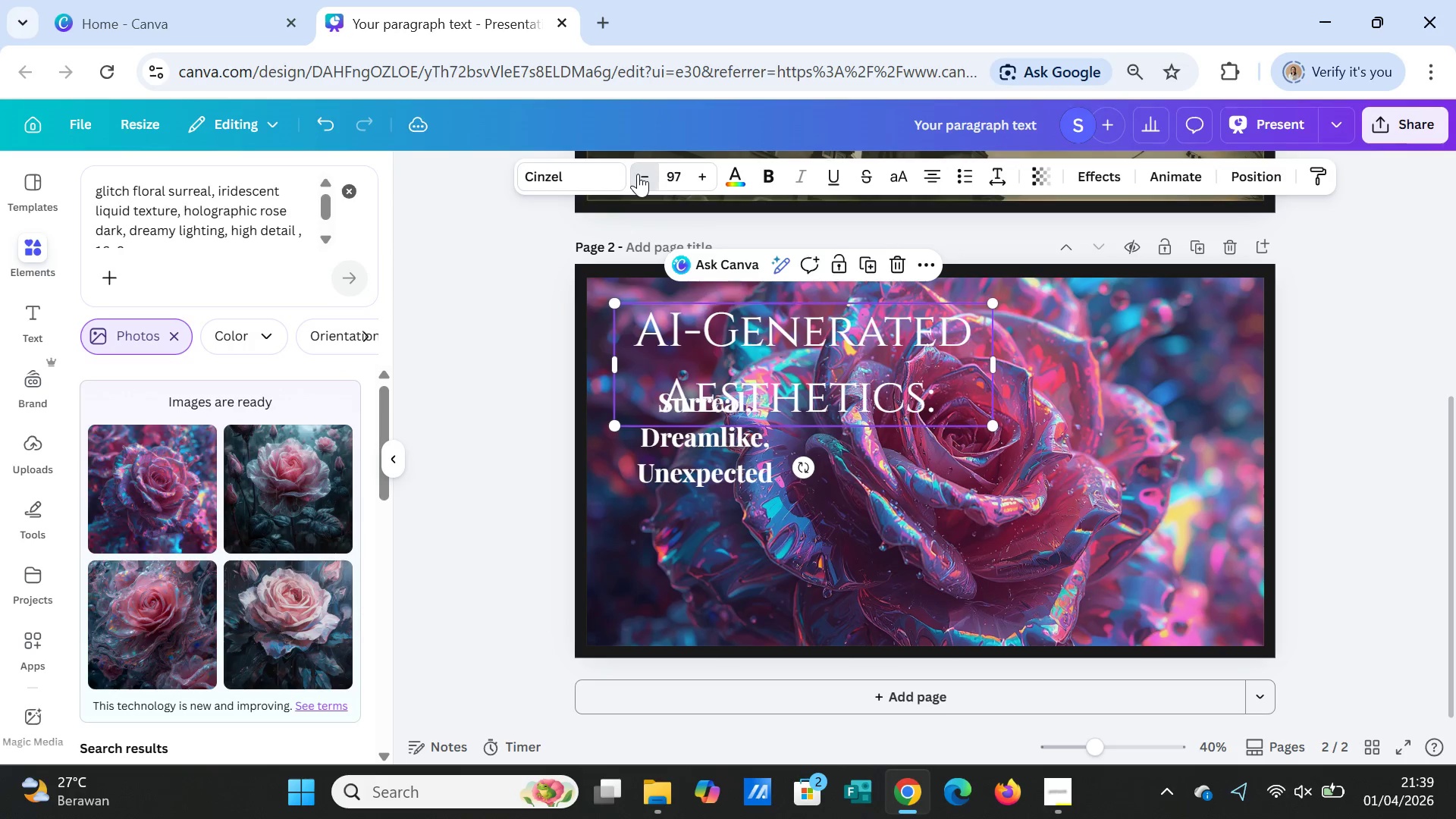 
triple_click([638, 174])
 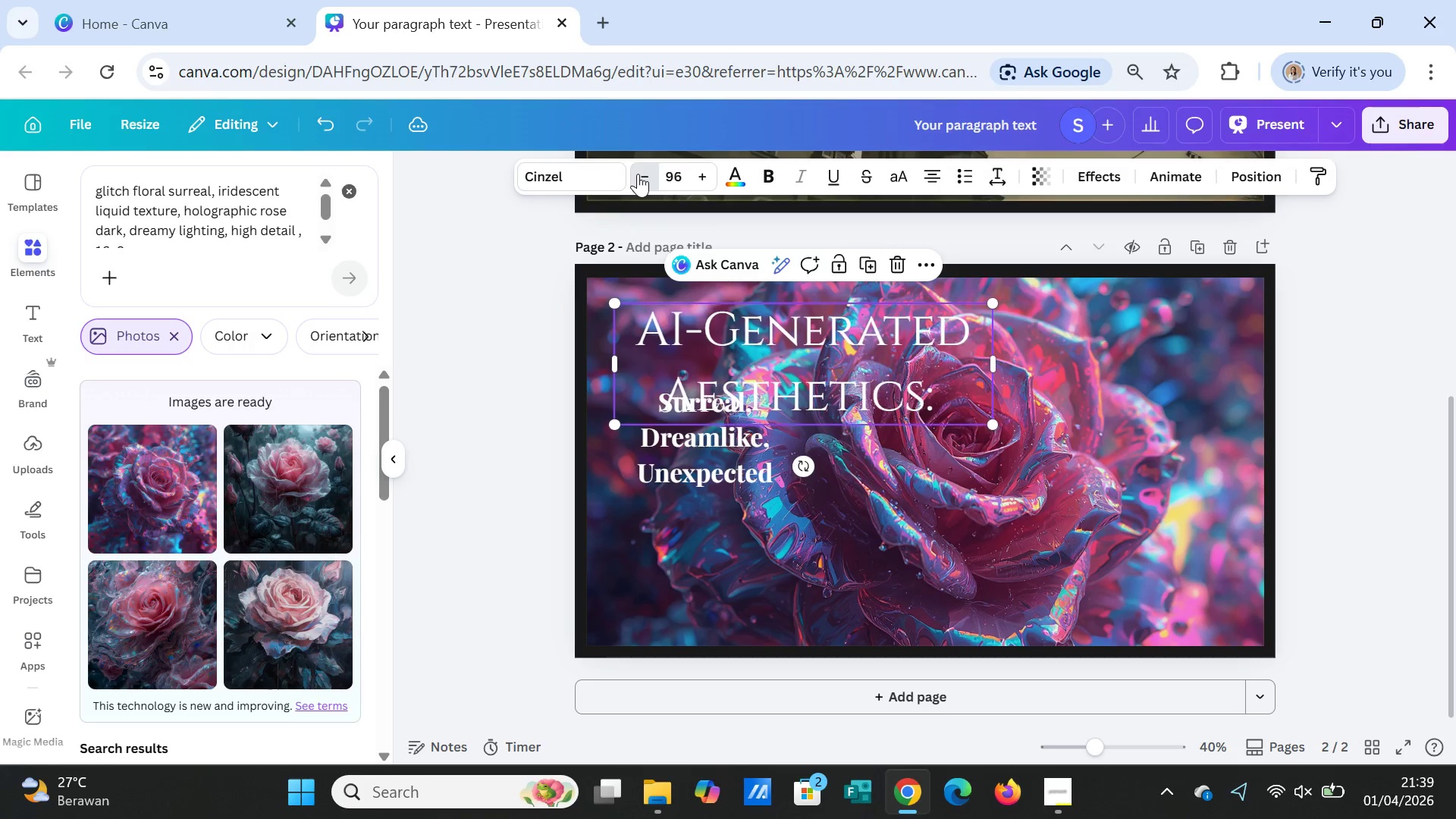 
triple_click([638, 174])
 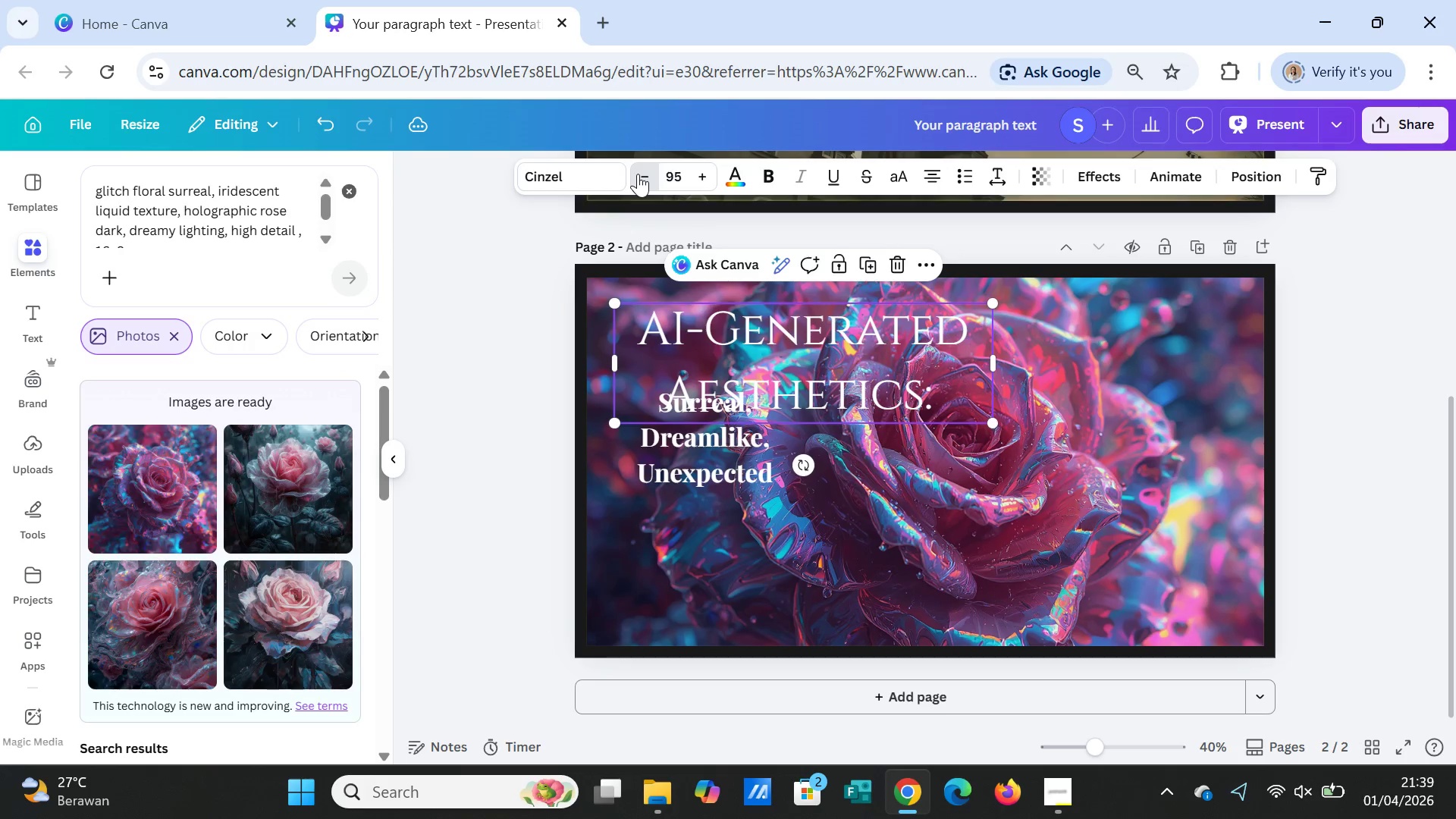 
triple_click([638, 174])
 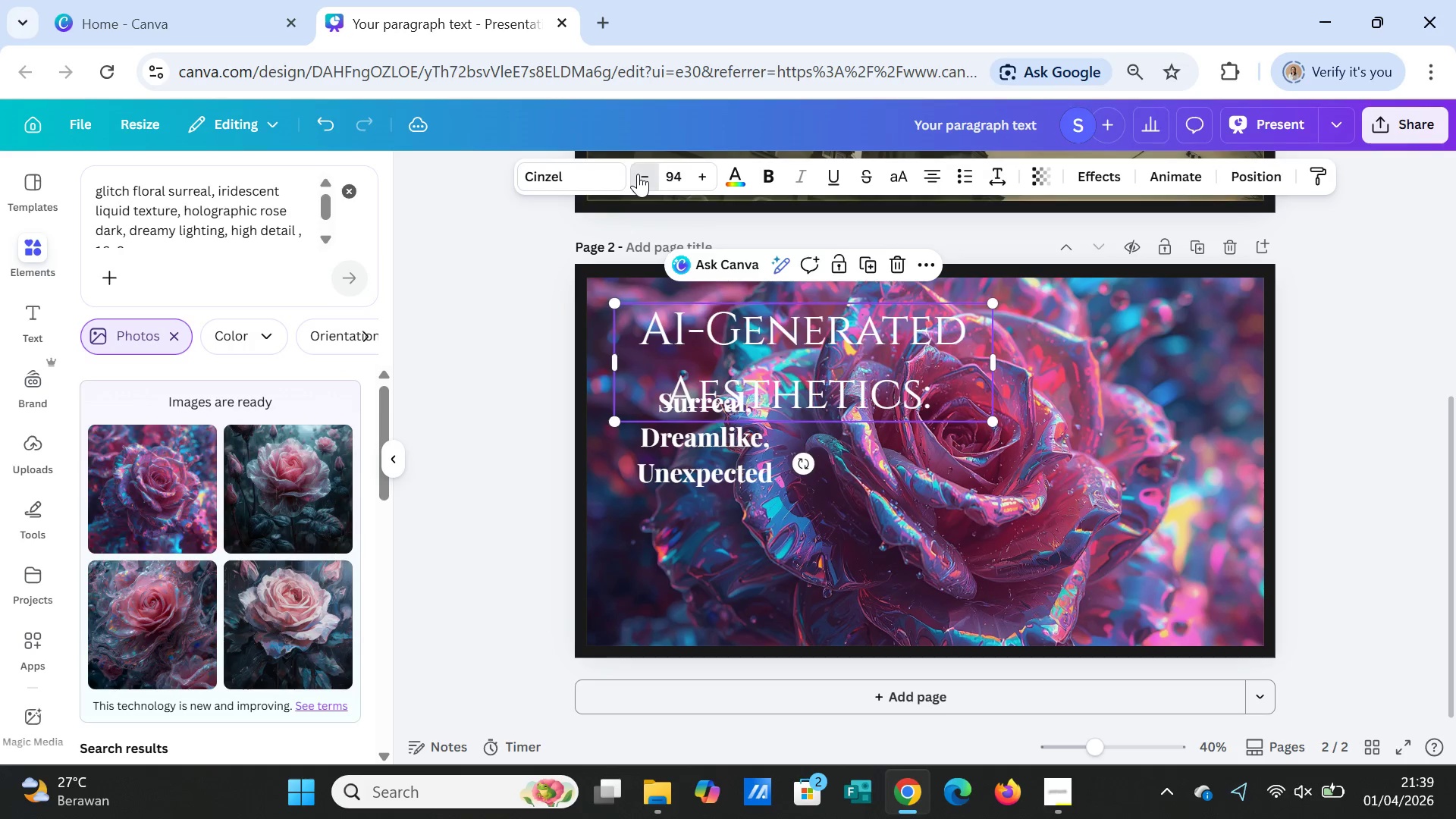 
triple_click([638, 174])
 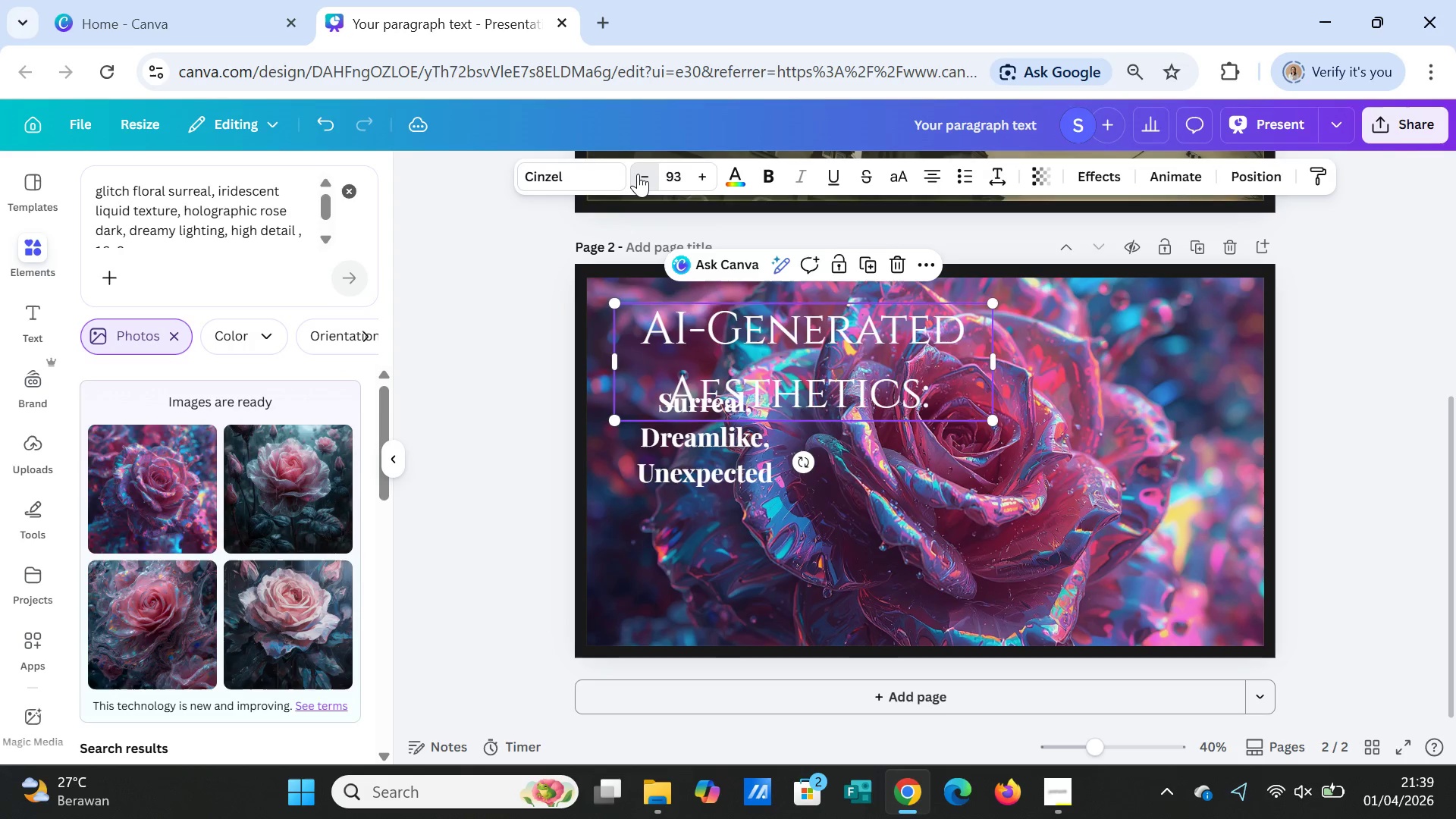 
triple_click([638, 174])
 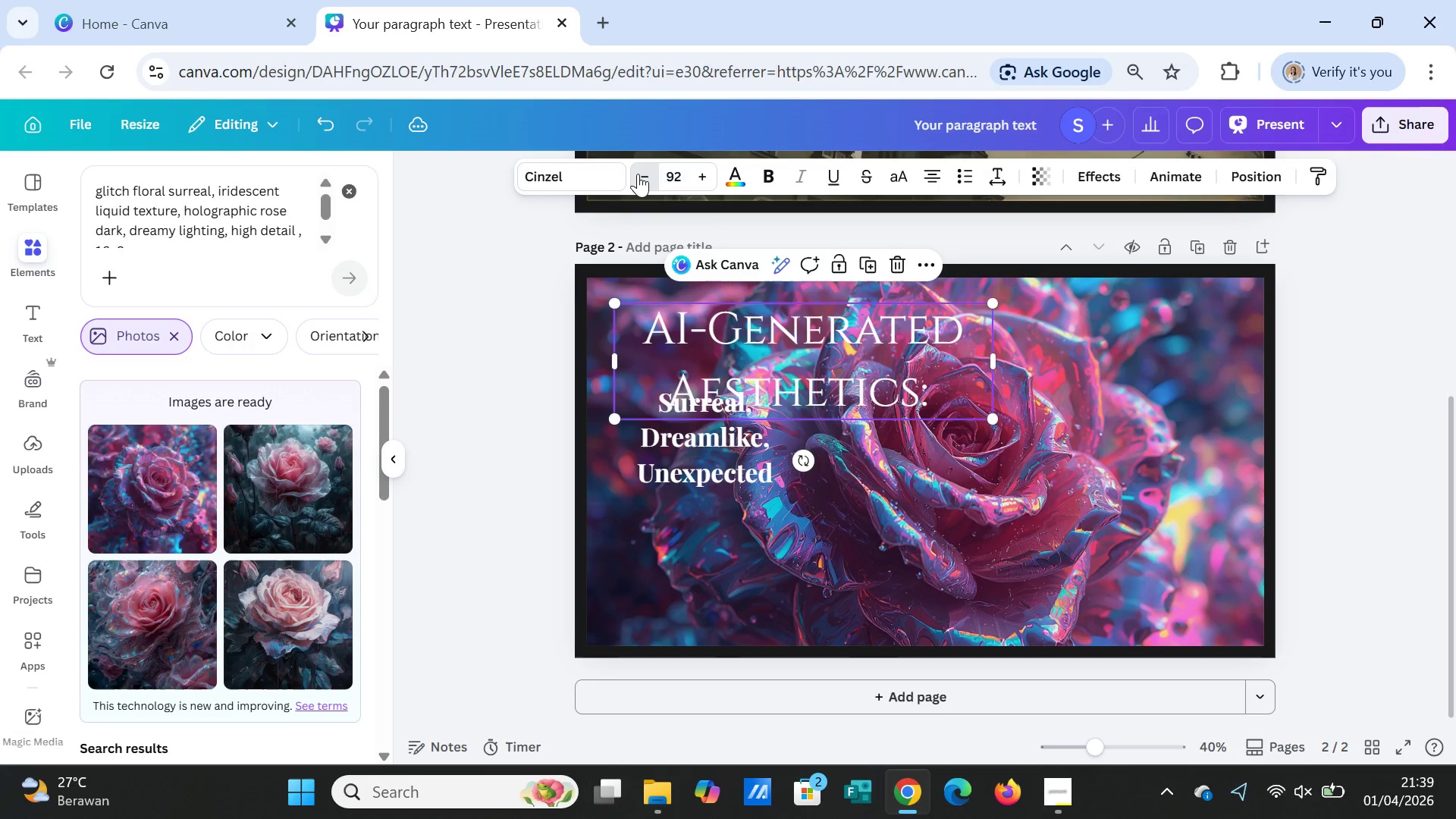 
triple_click([638, 174])
 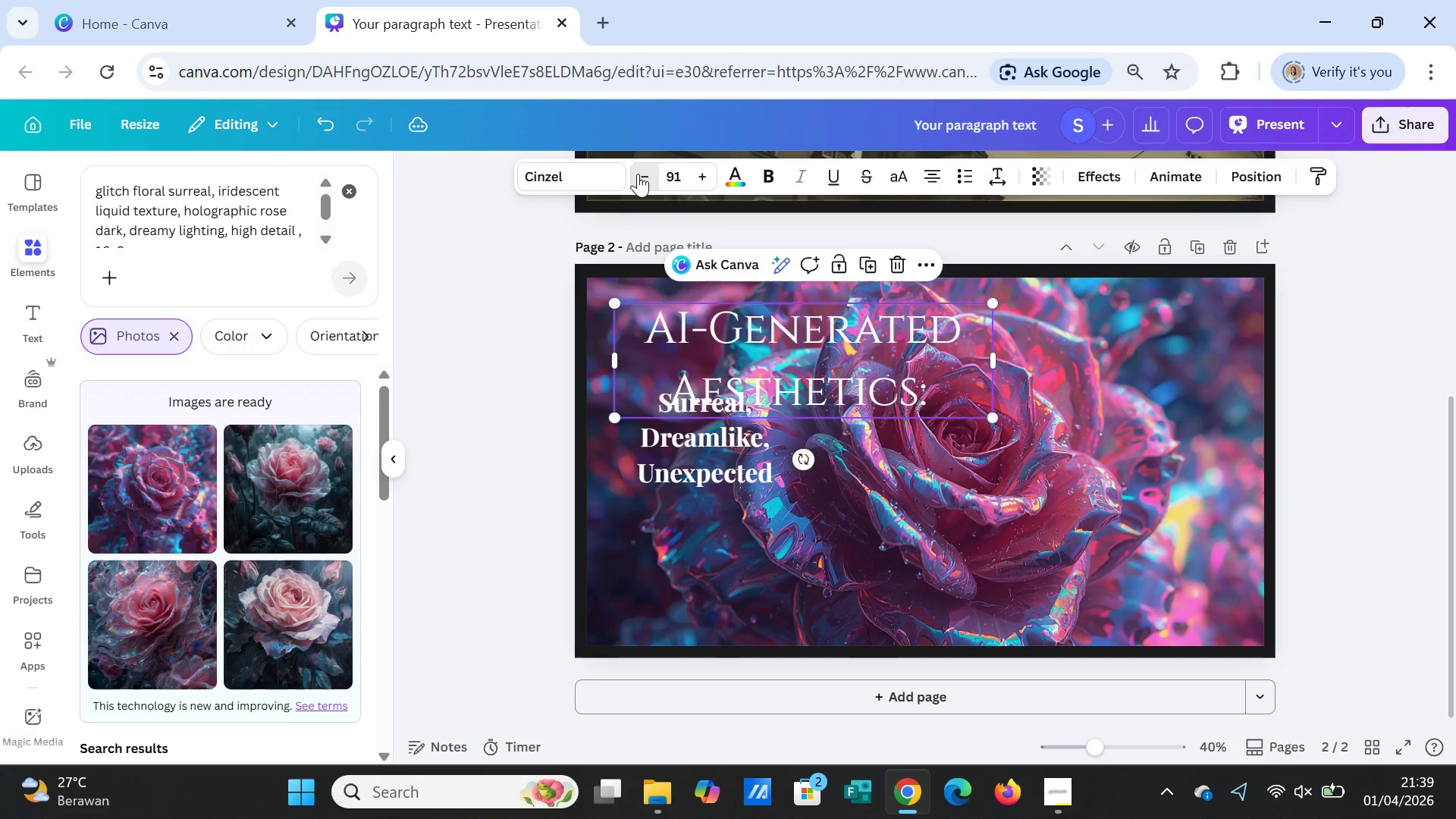 
triple_click([638, 174])
 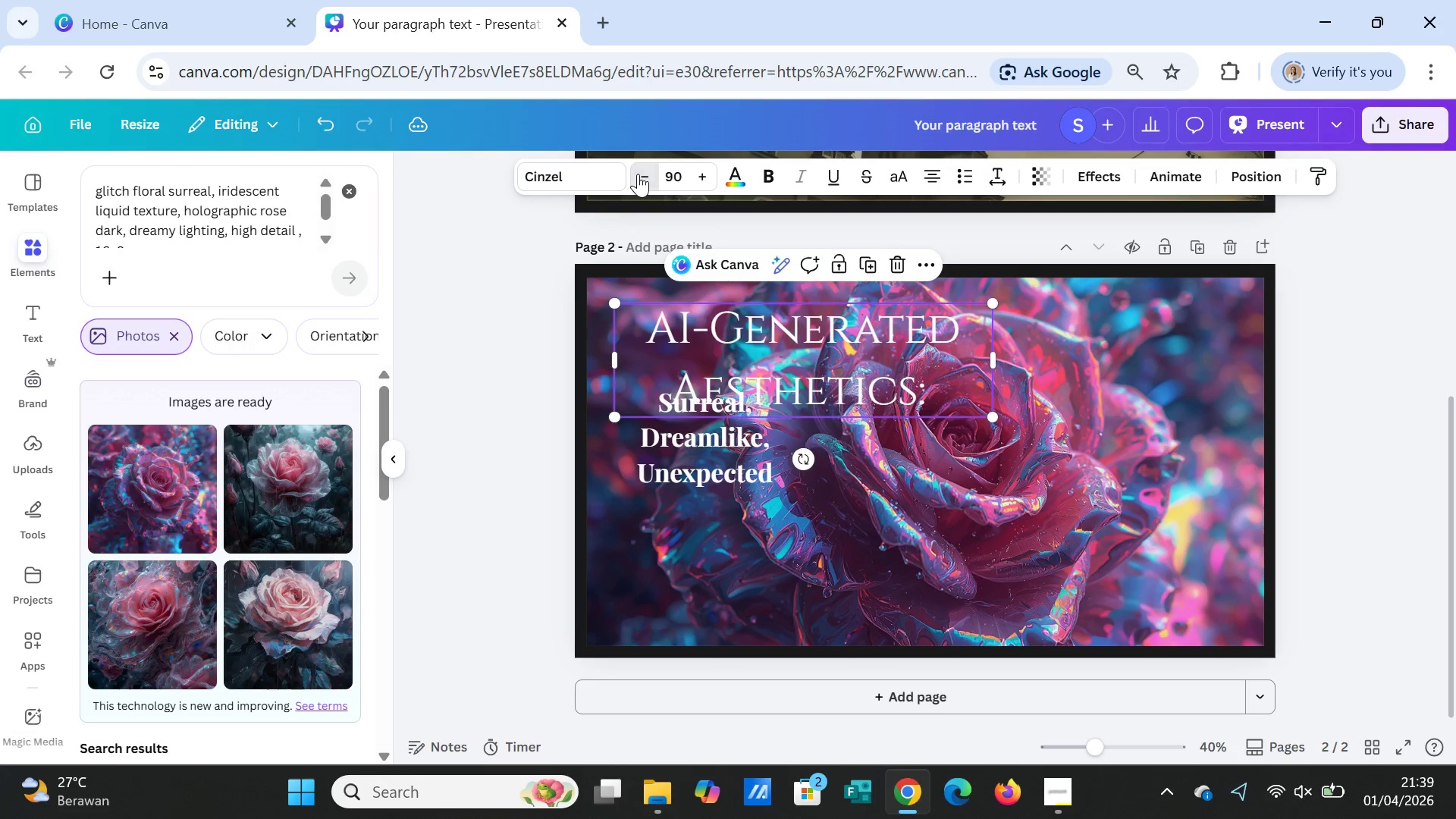 
triple_click([638, 174])
 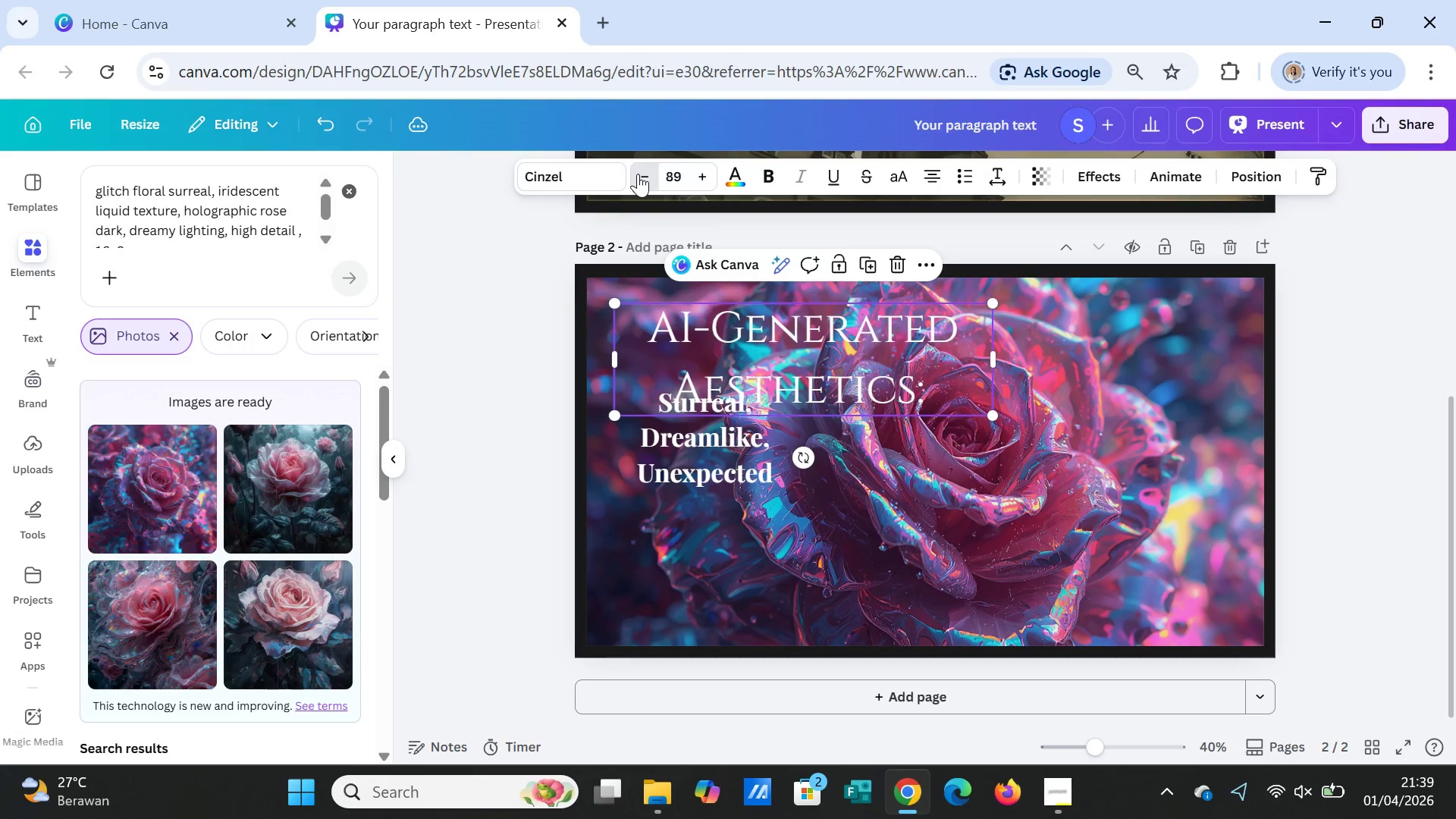 
triple_click([638, 174])
 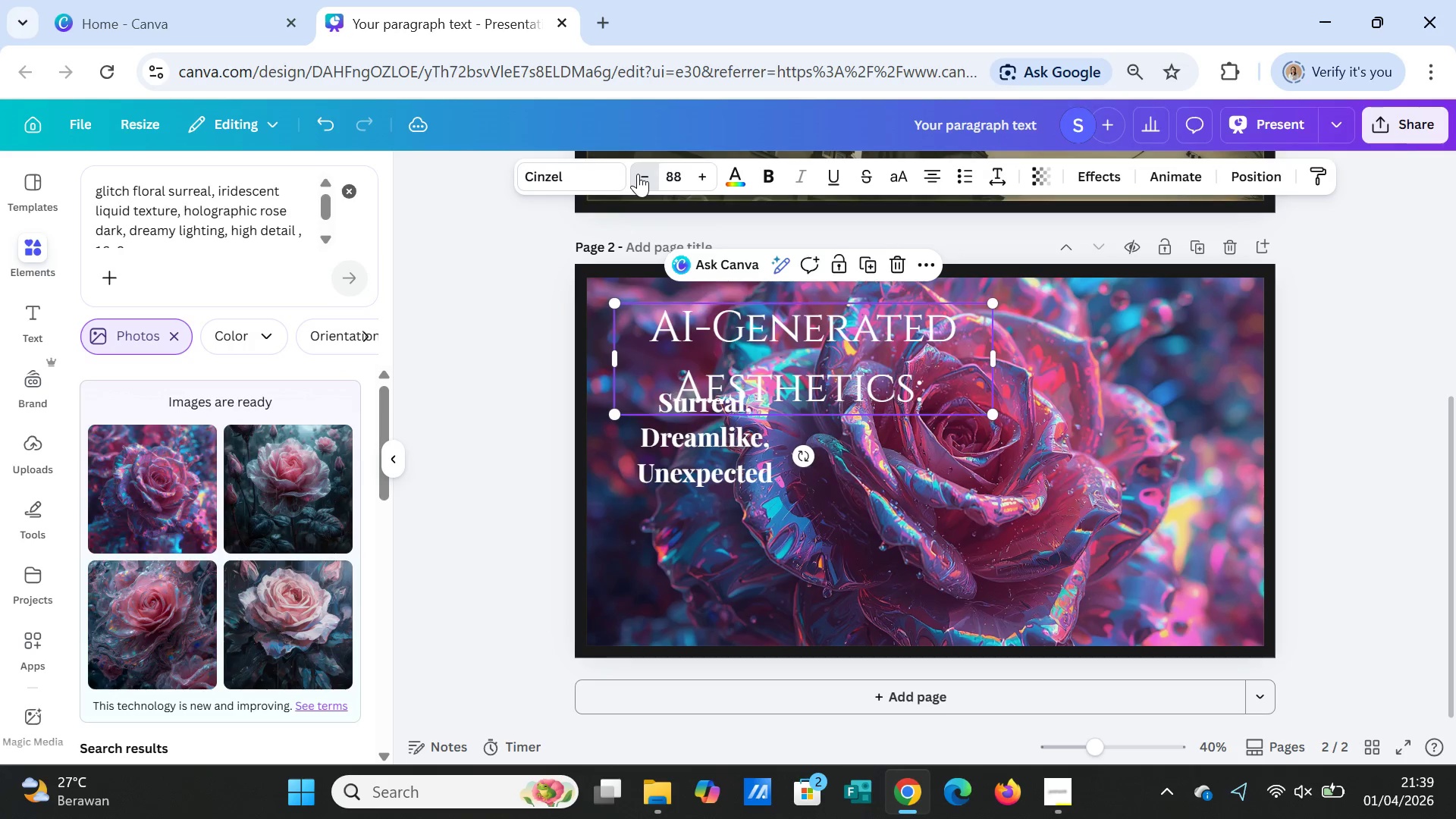 
triple_click([638, 174])
 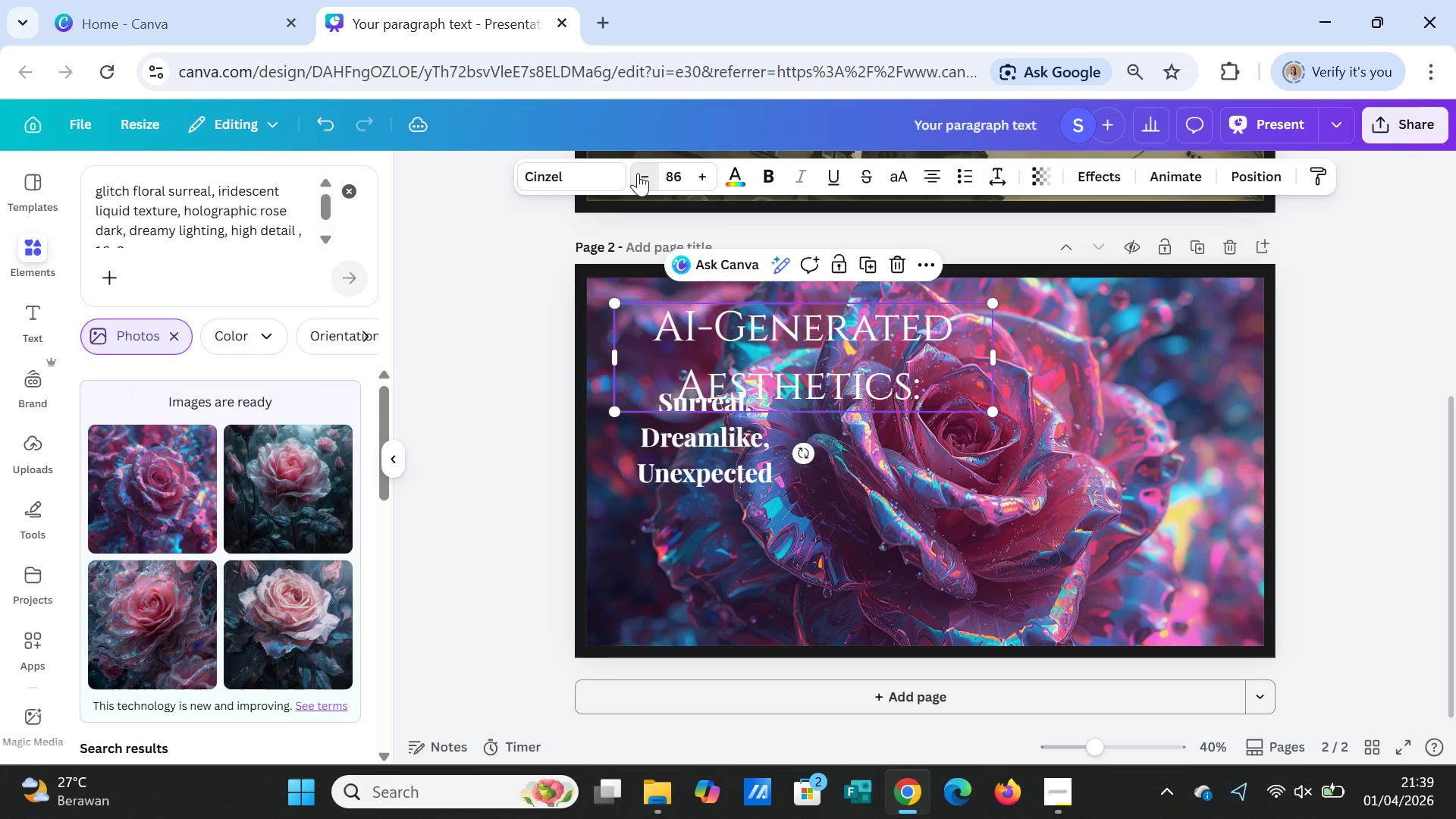 
triple_click([638, 173])
 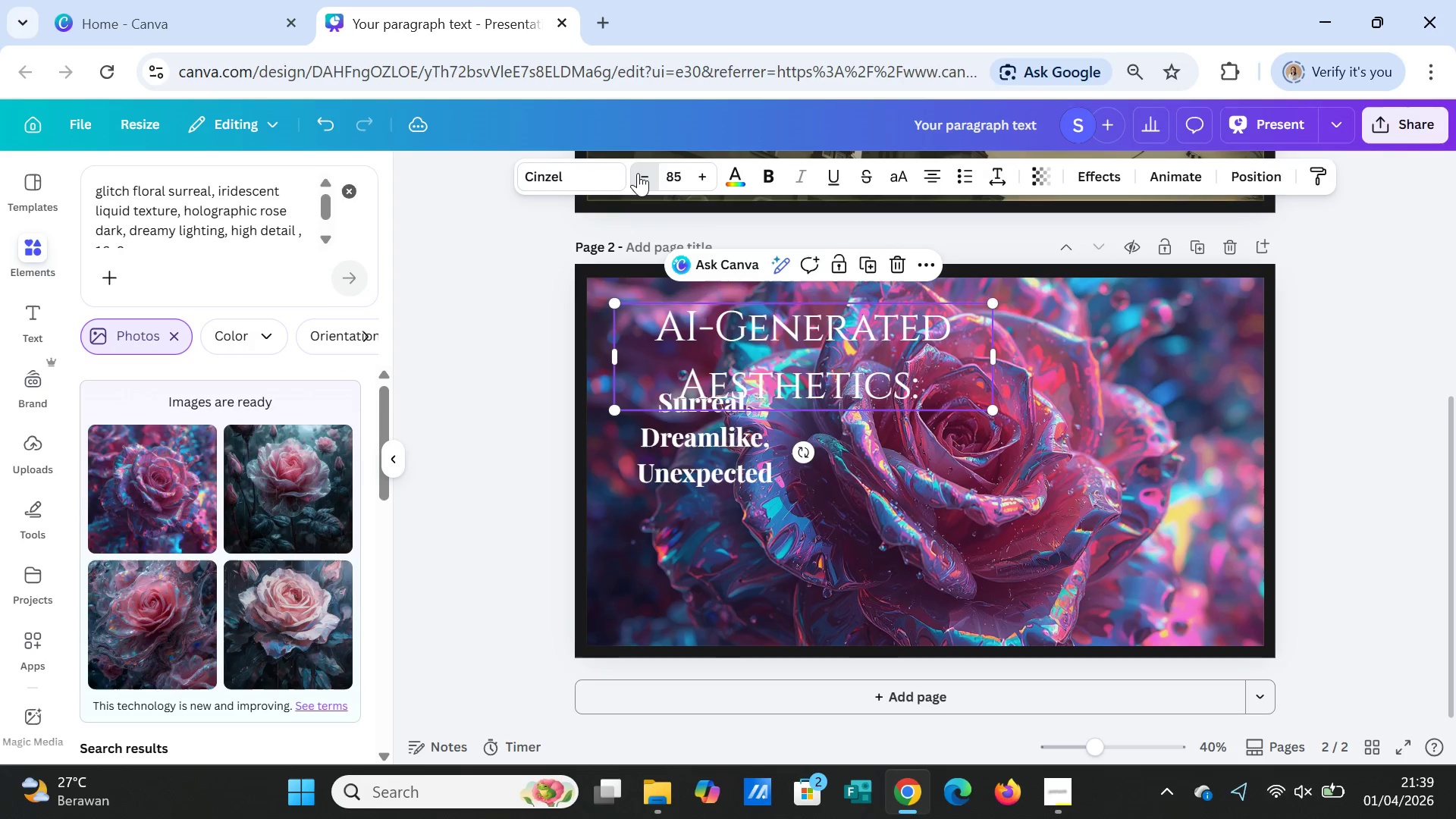 
triple_click([638, 173])
 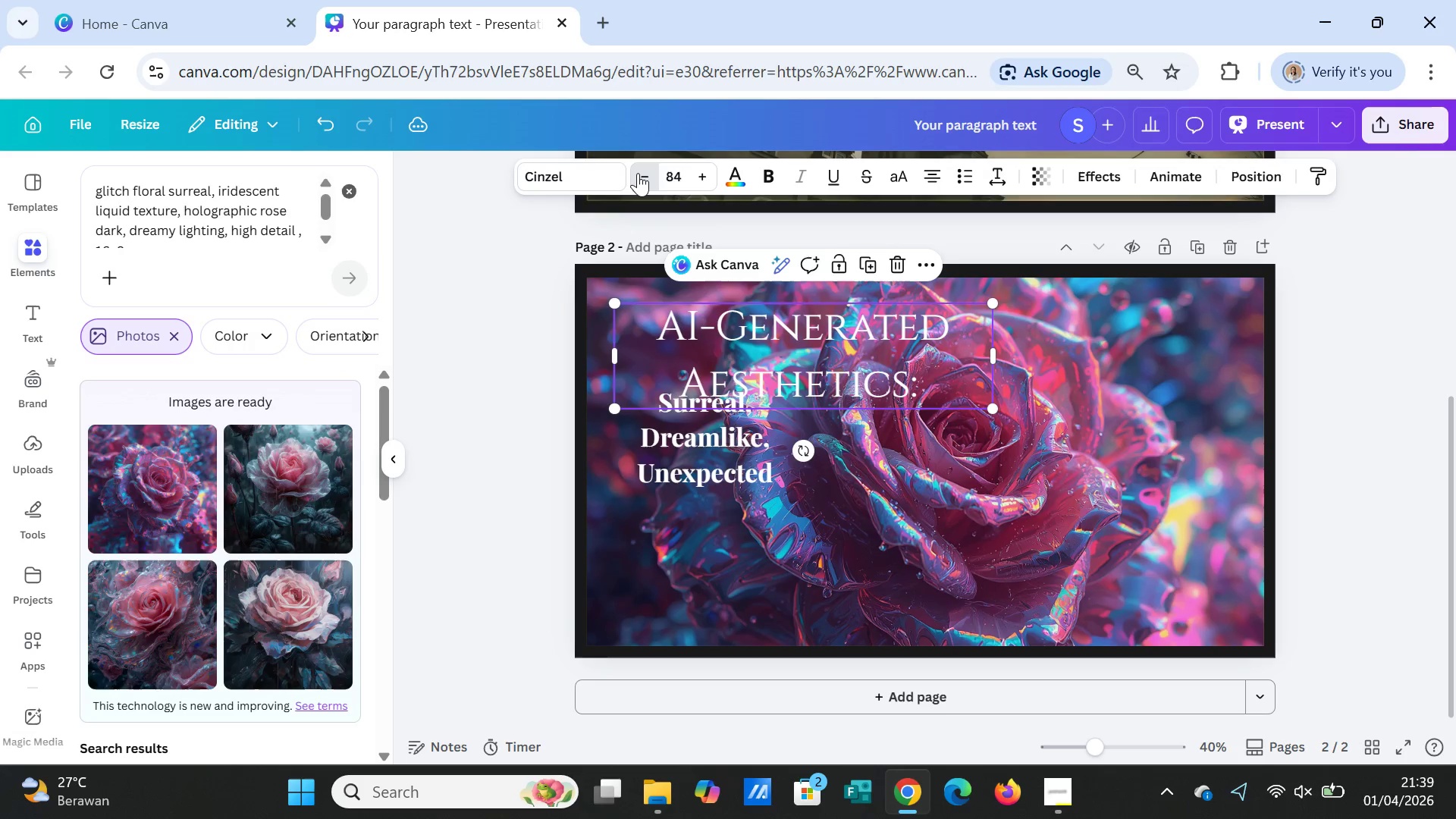 
triple_click([638, 173])
 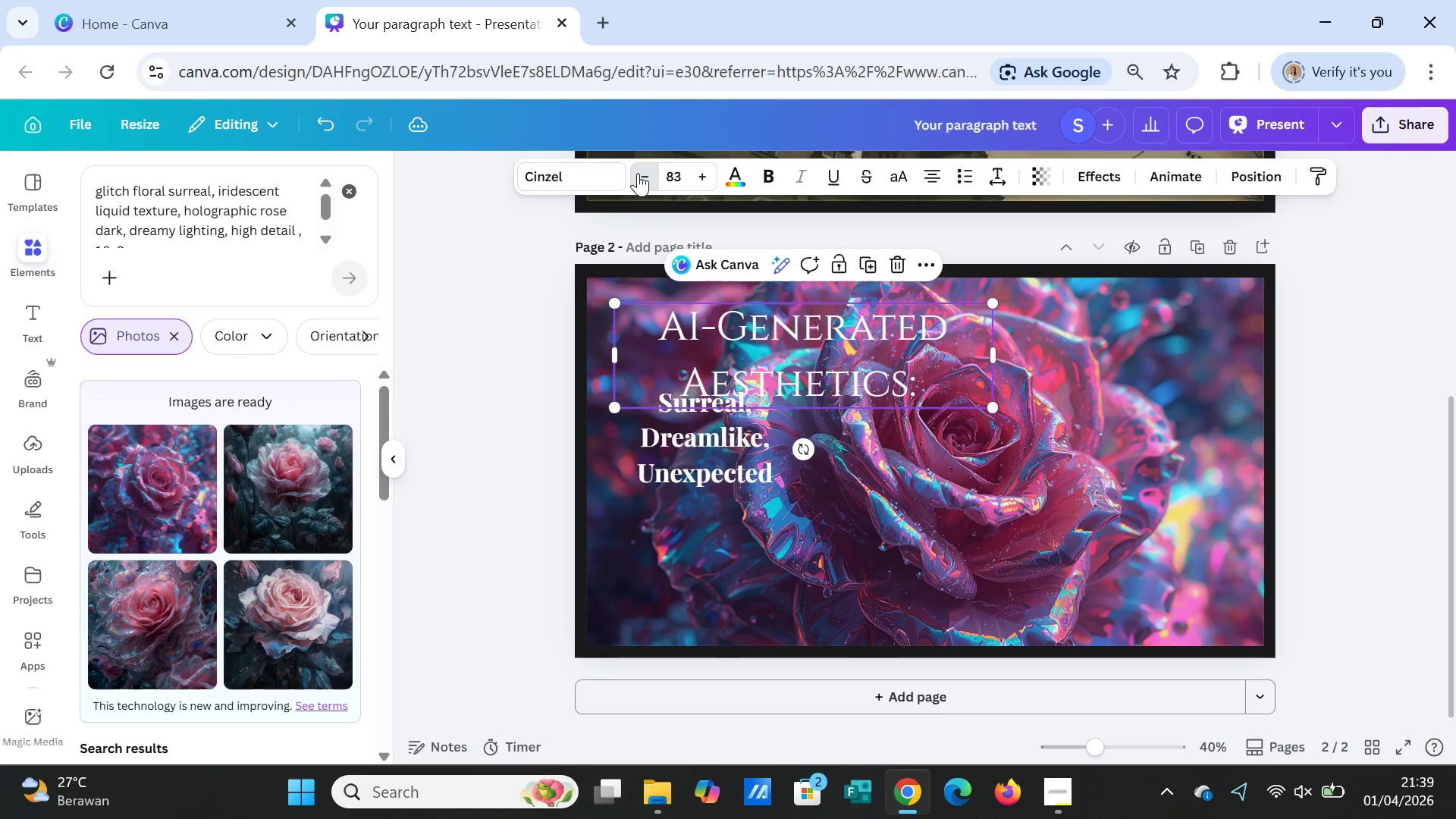 
triple_click([638, 173])
 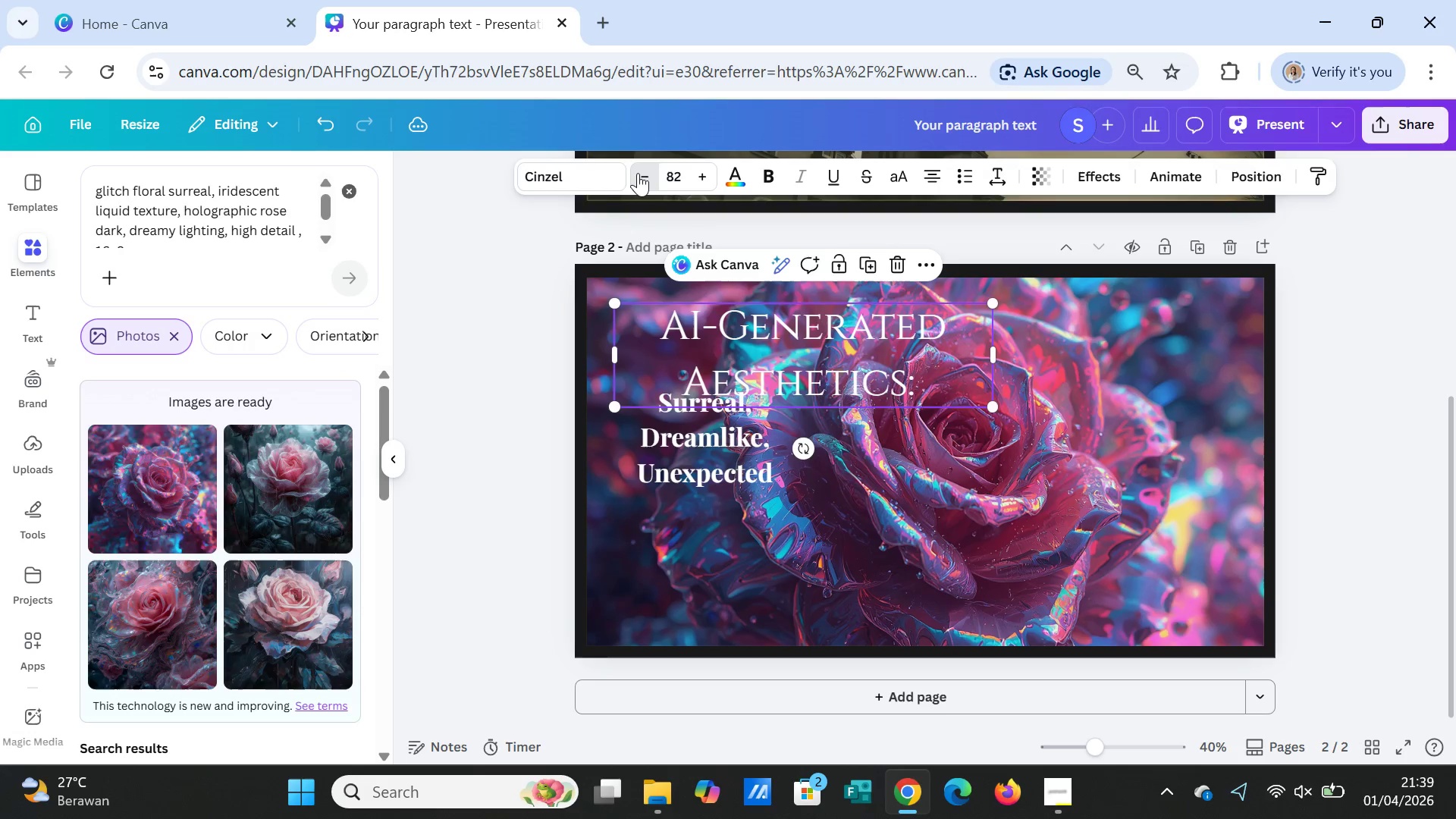 
triple_click([638, 173])
 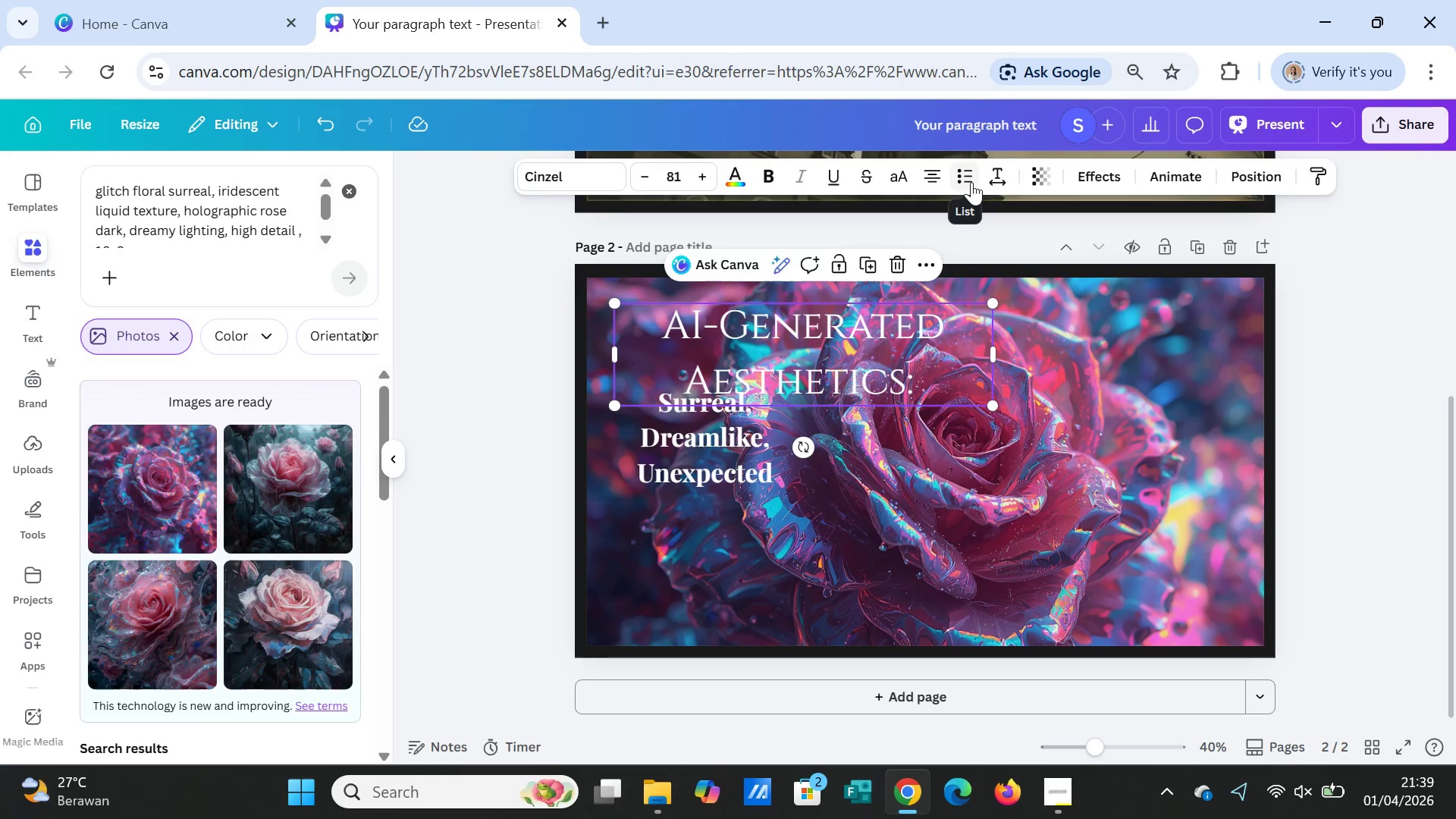 
left_click([995, 174])
 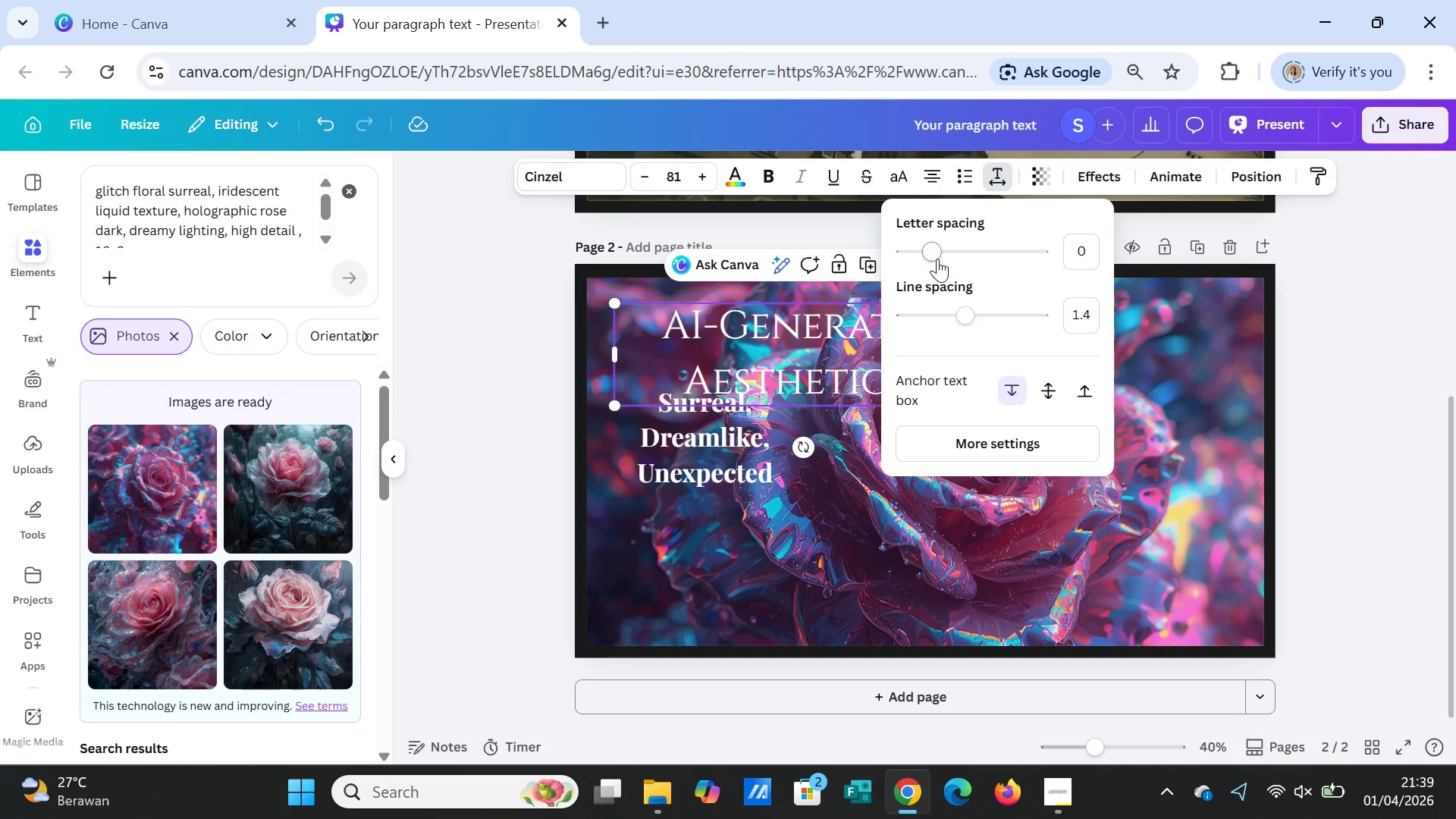 
left_click_drag(start_coordinate=[931, 250], to_coordinate=[923, 250])
 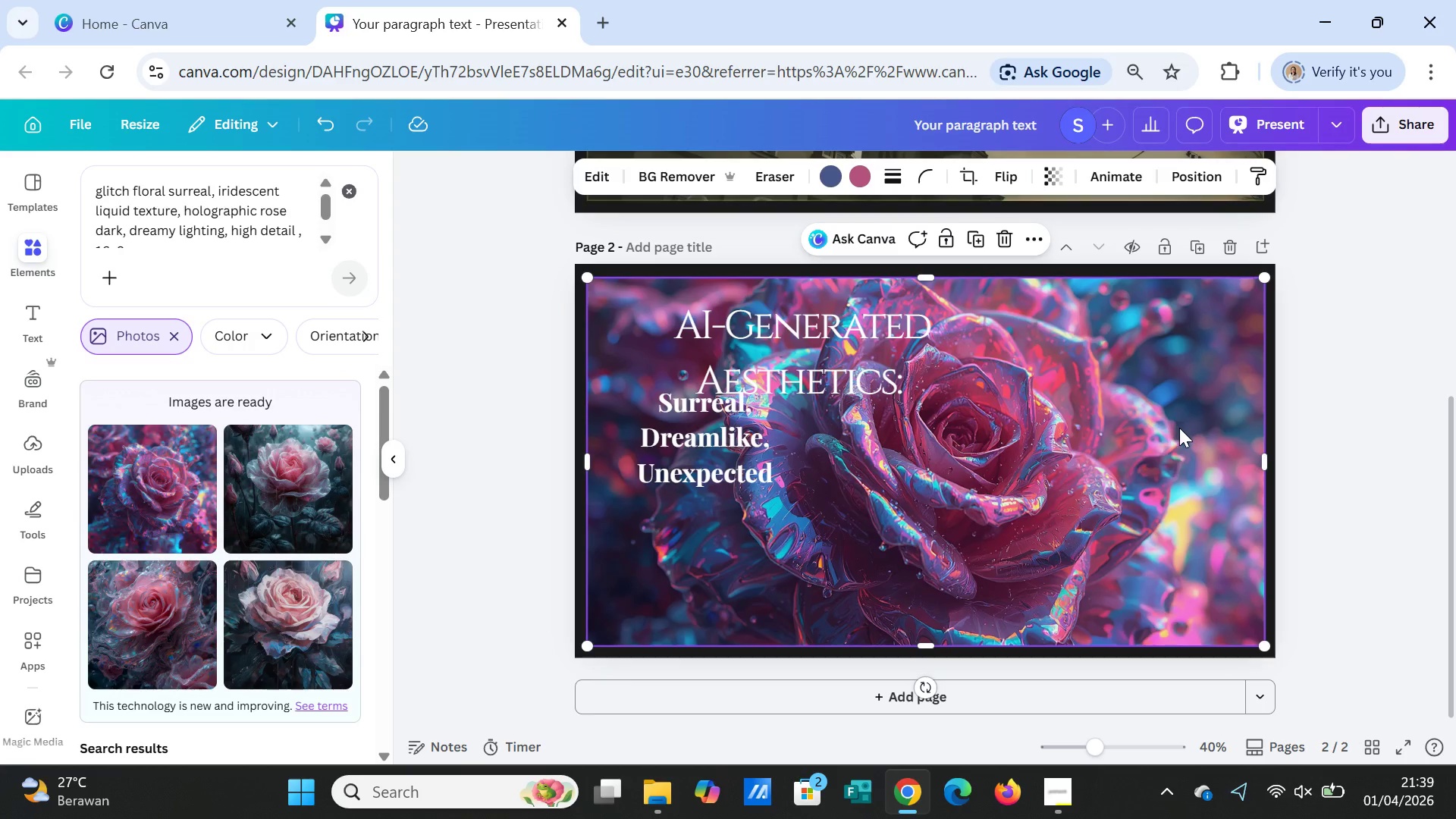 
double_click([1179, 428])
 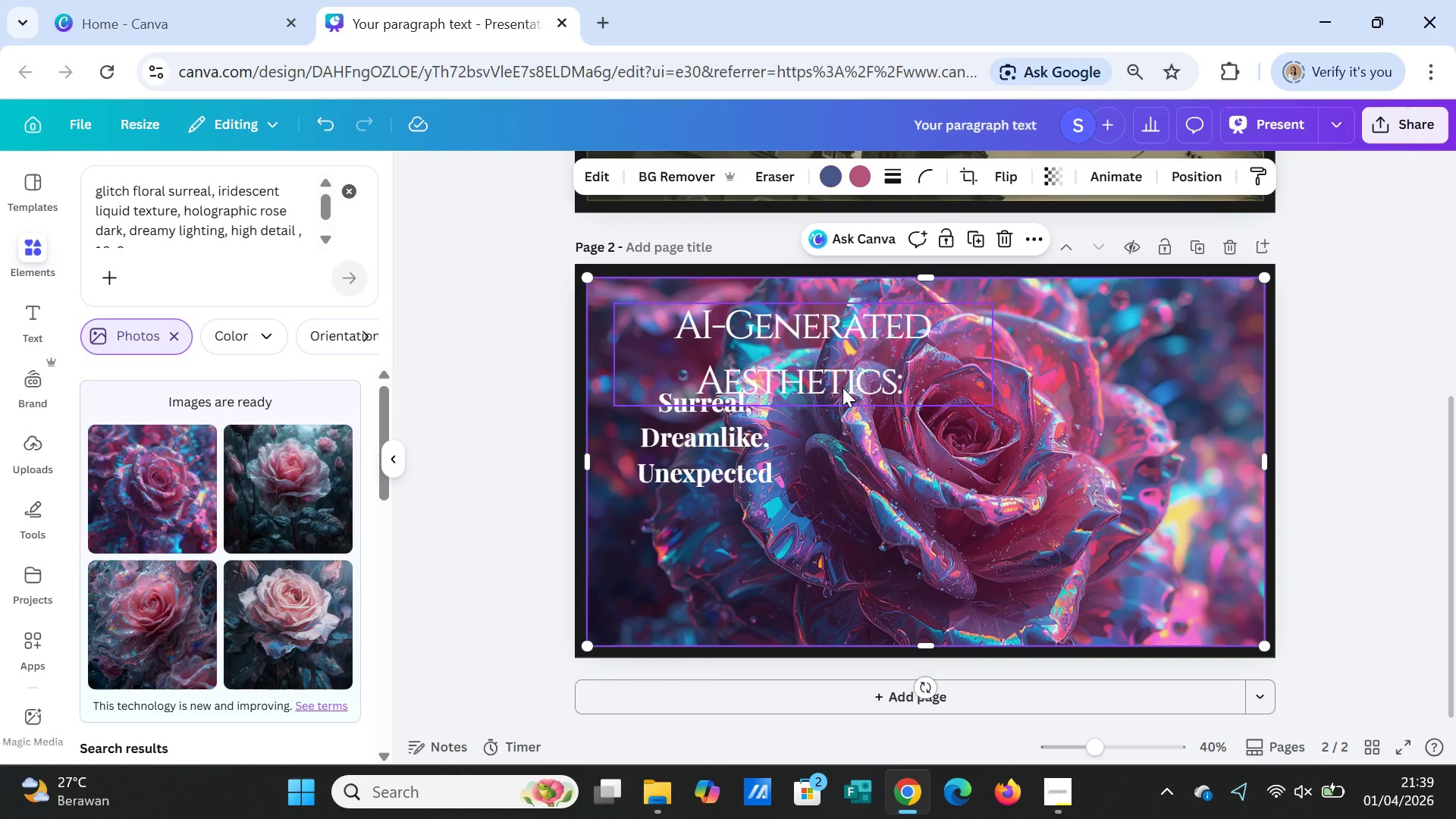 
left_click([843, 388])
 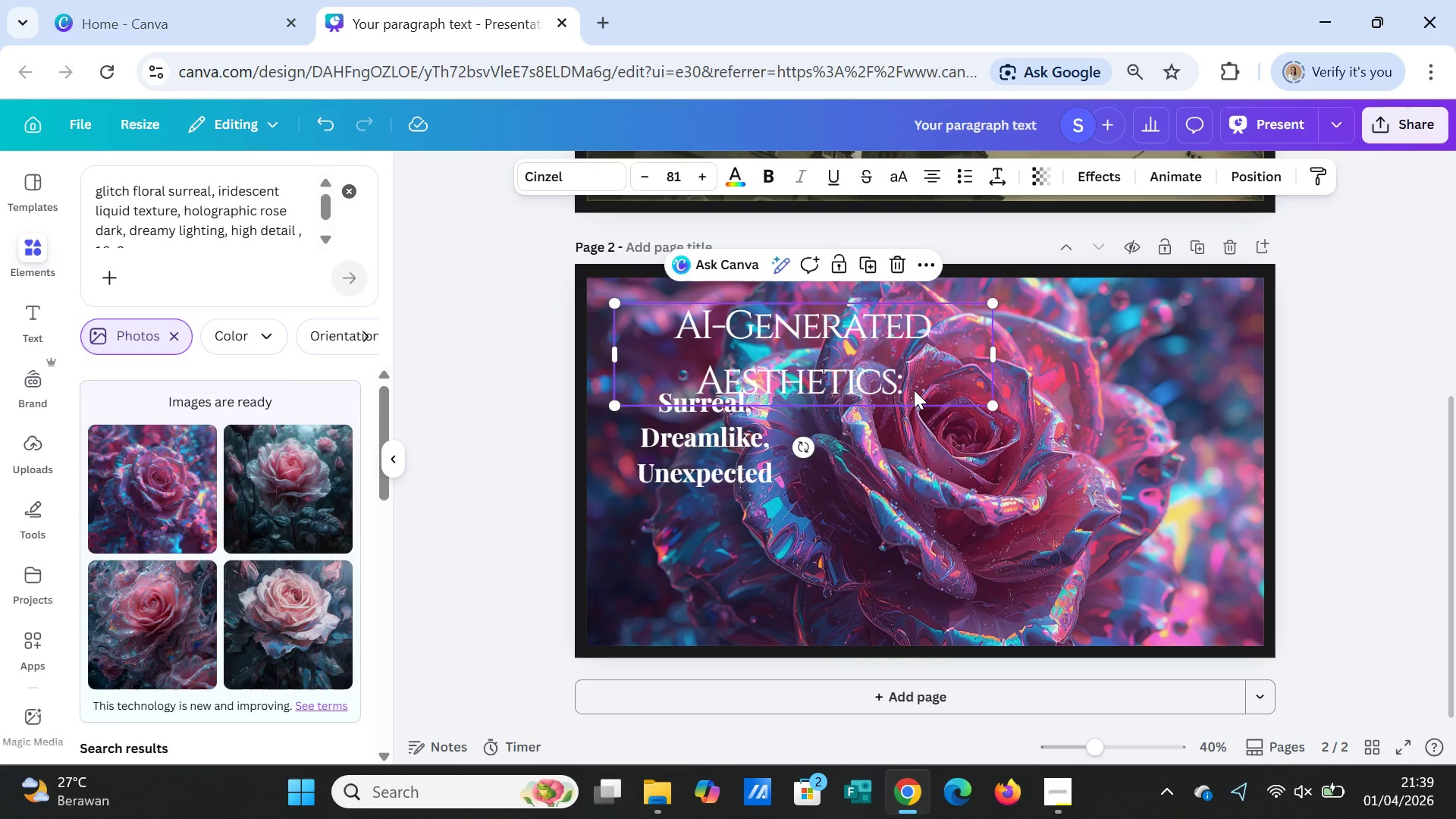 
left_click([902, 389])
 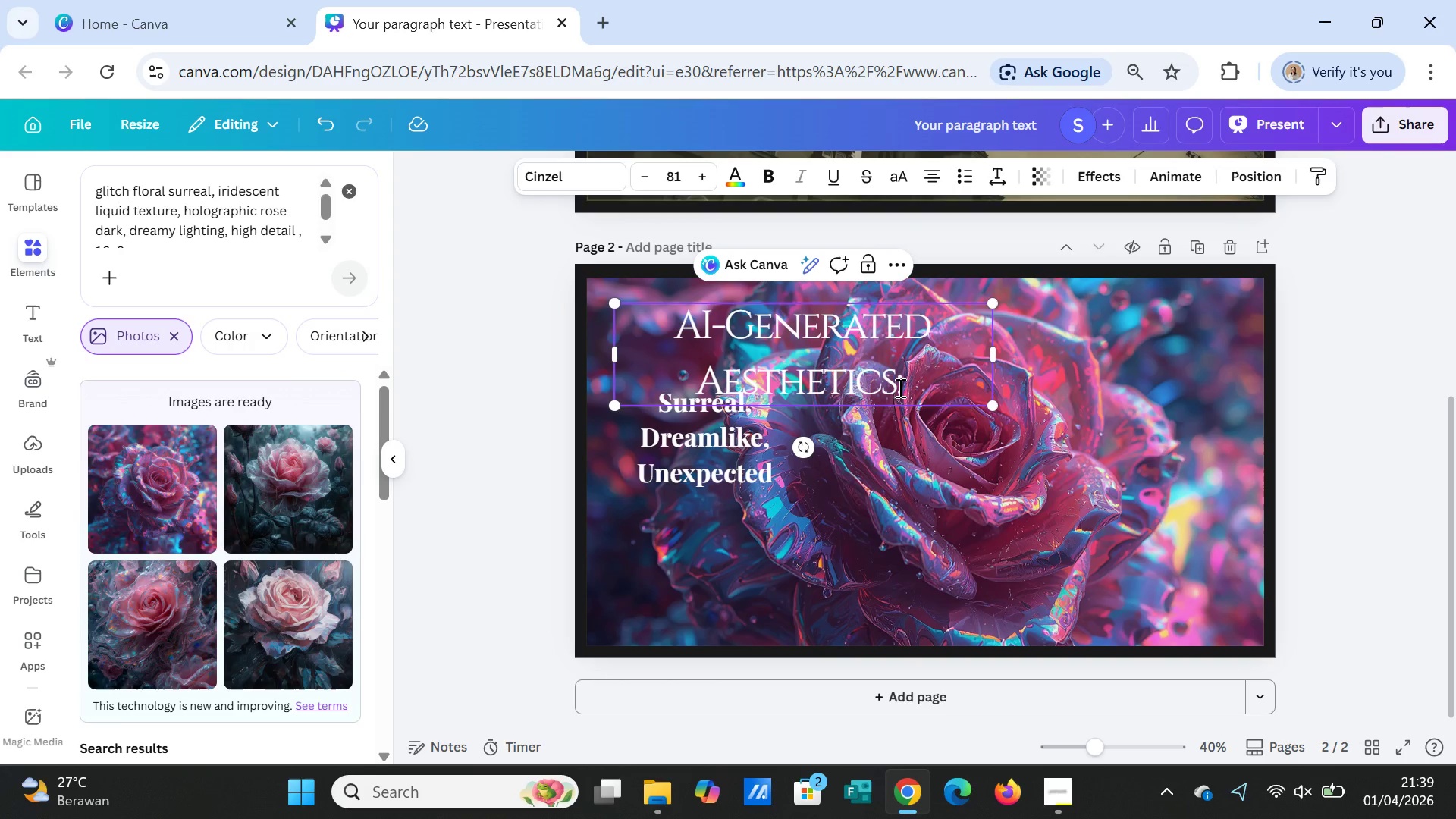 
left_click([899, 388])
 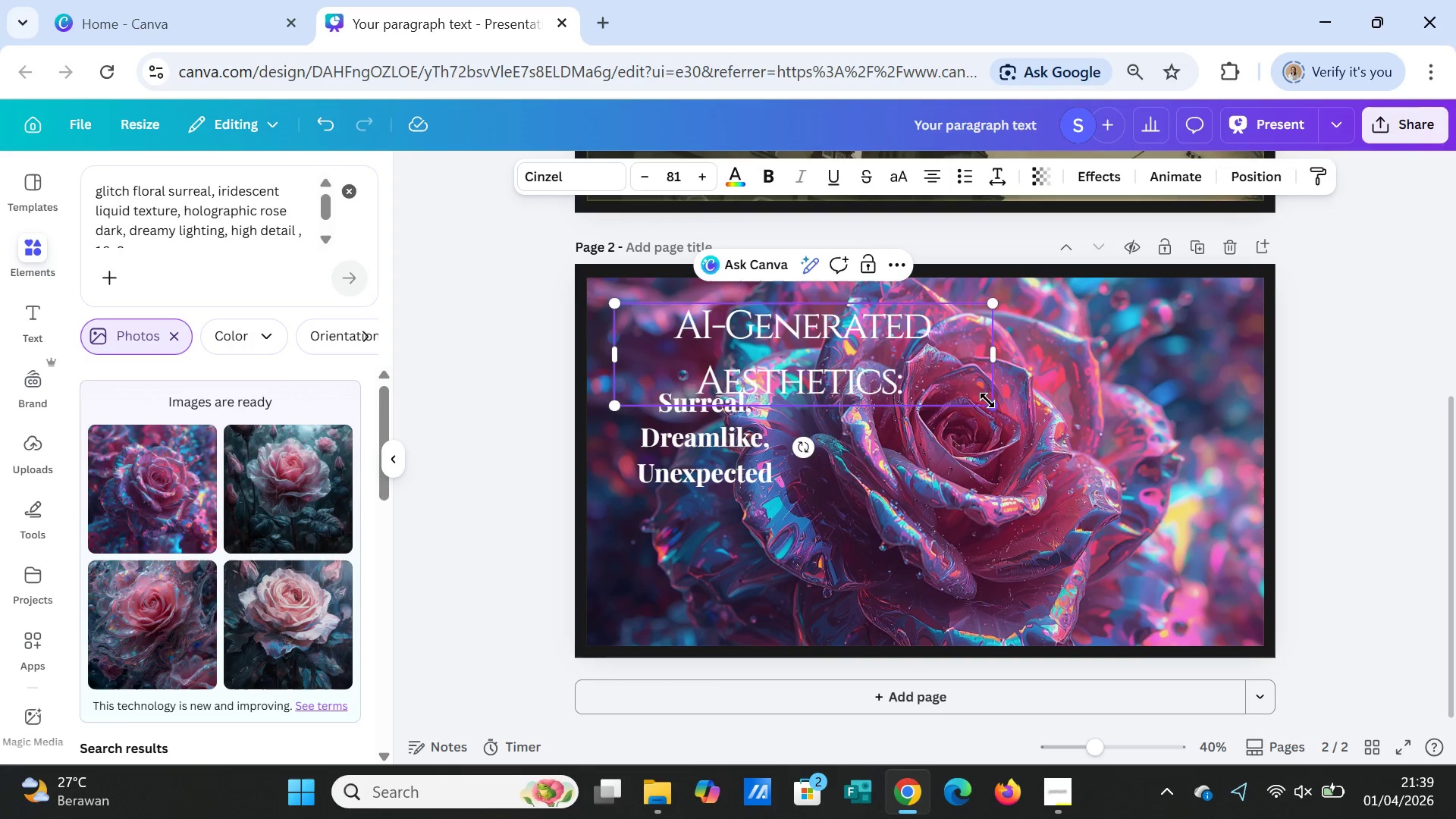 
key(Space)
 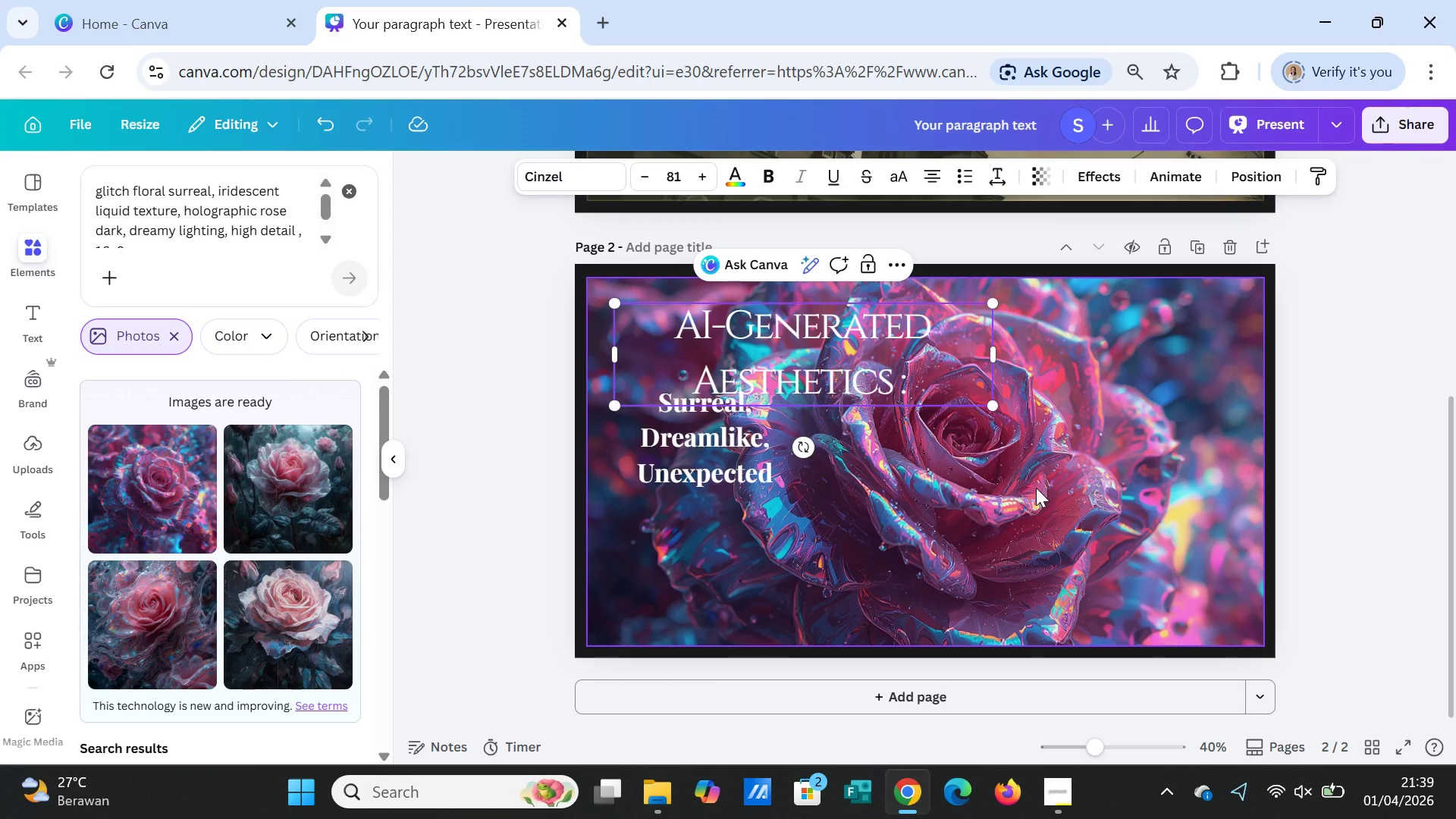 
left_click([1036, 488])
 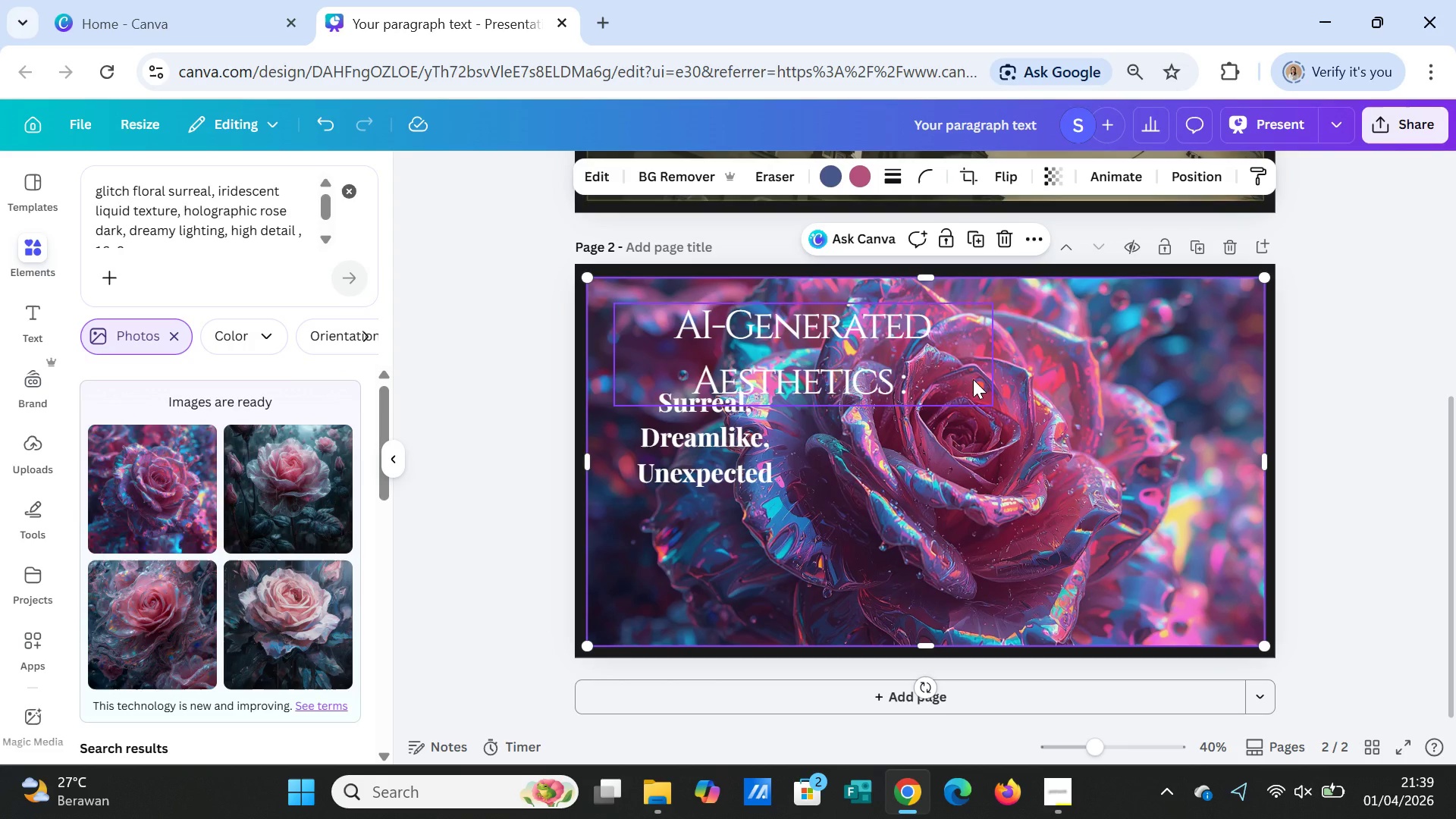 
left_click([973, 379])
 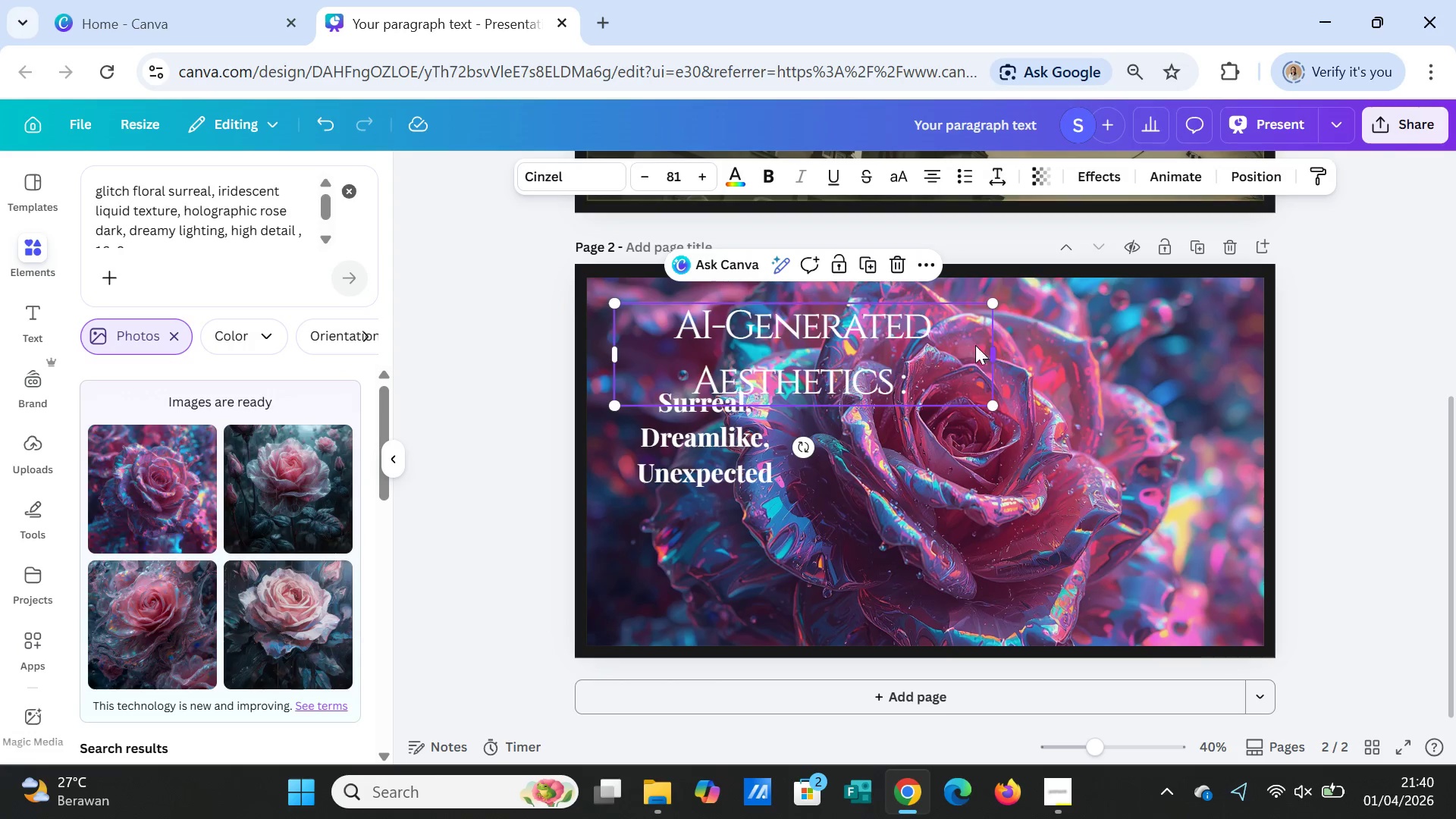 
wait(5.19)
 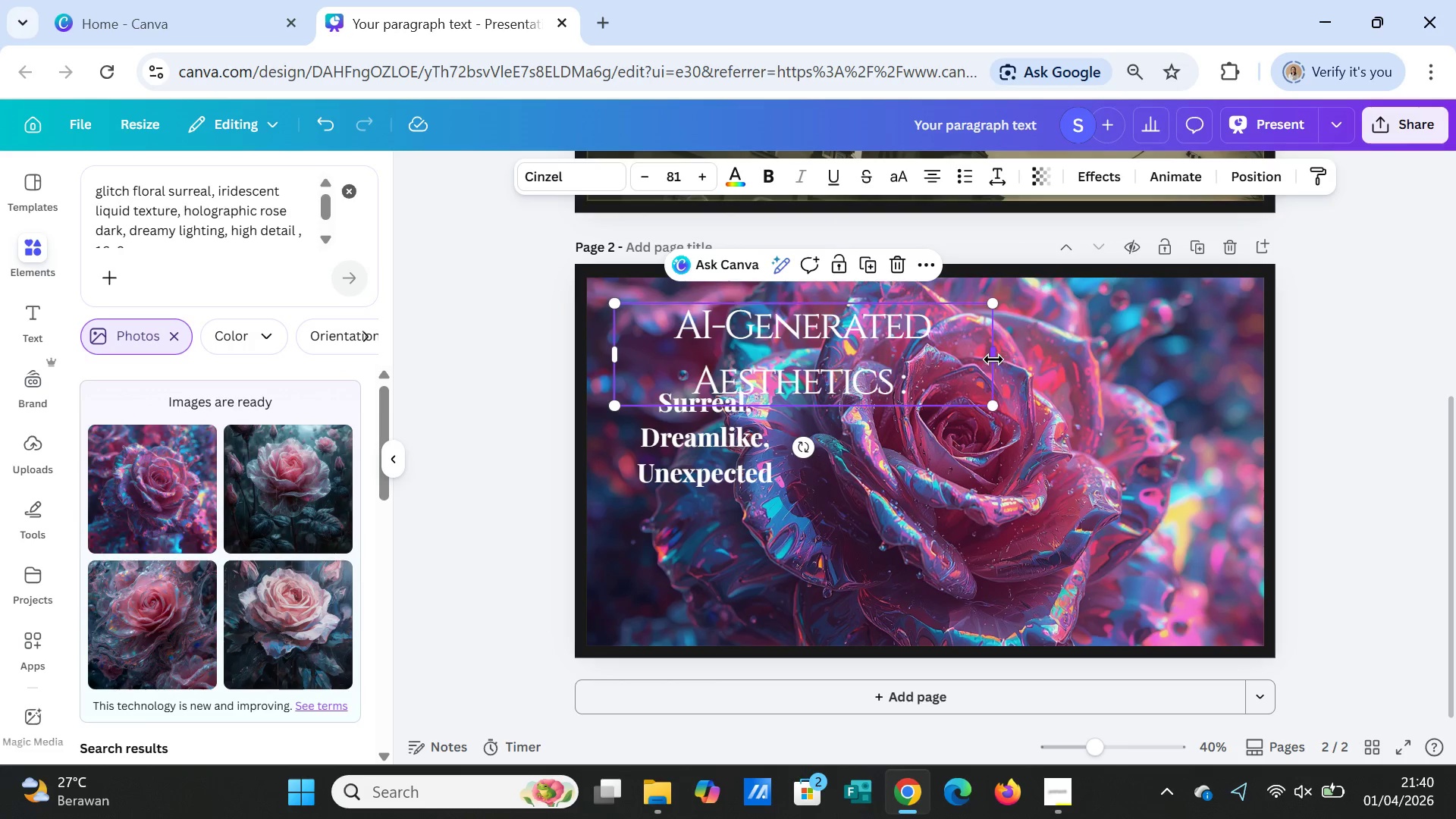 
double_click([646, 176])
 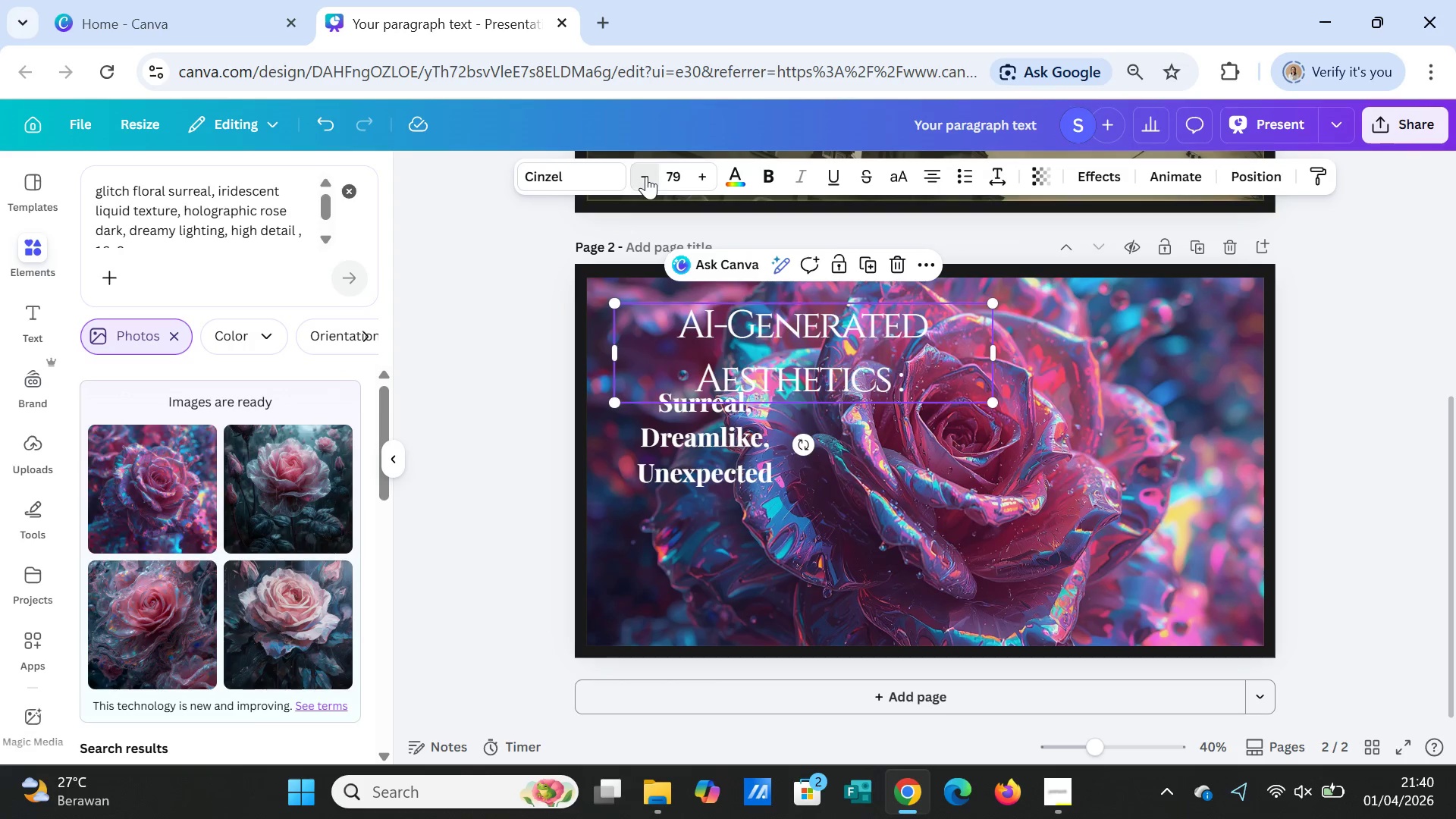 
triple_click([646, 176])
 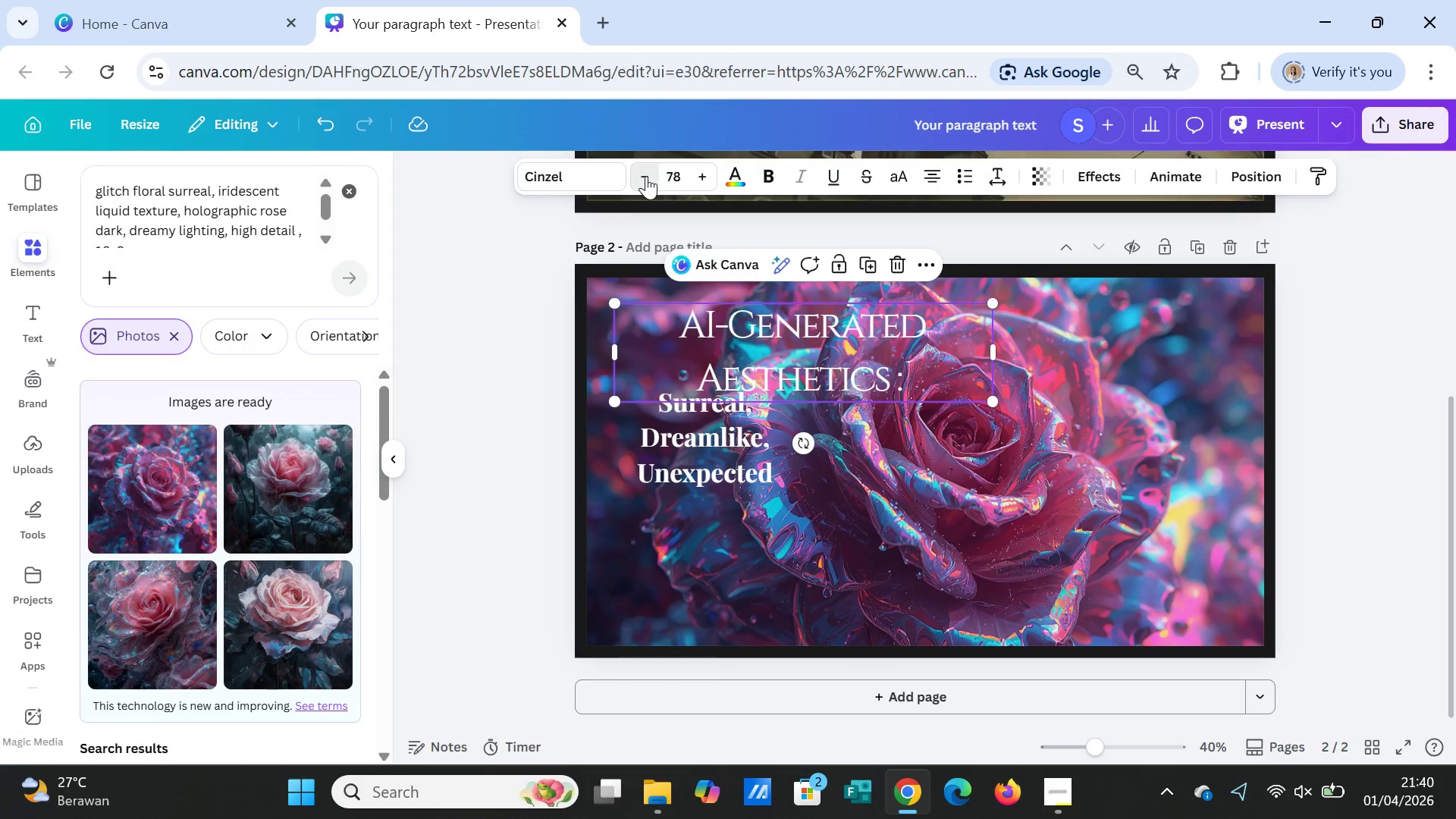 
triple_click([646, 176])
 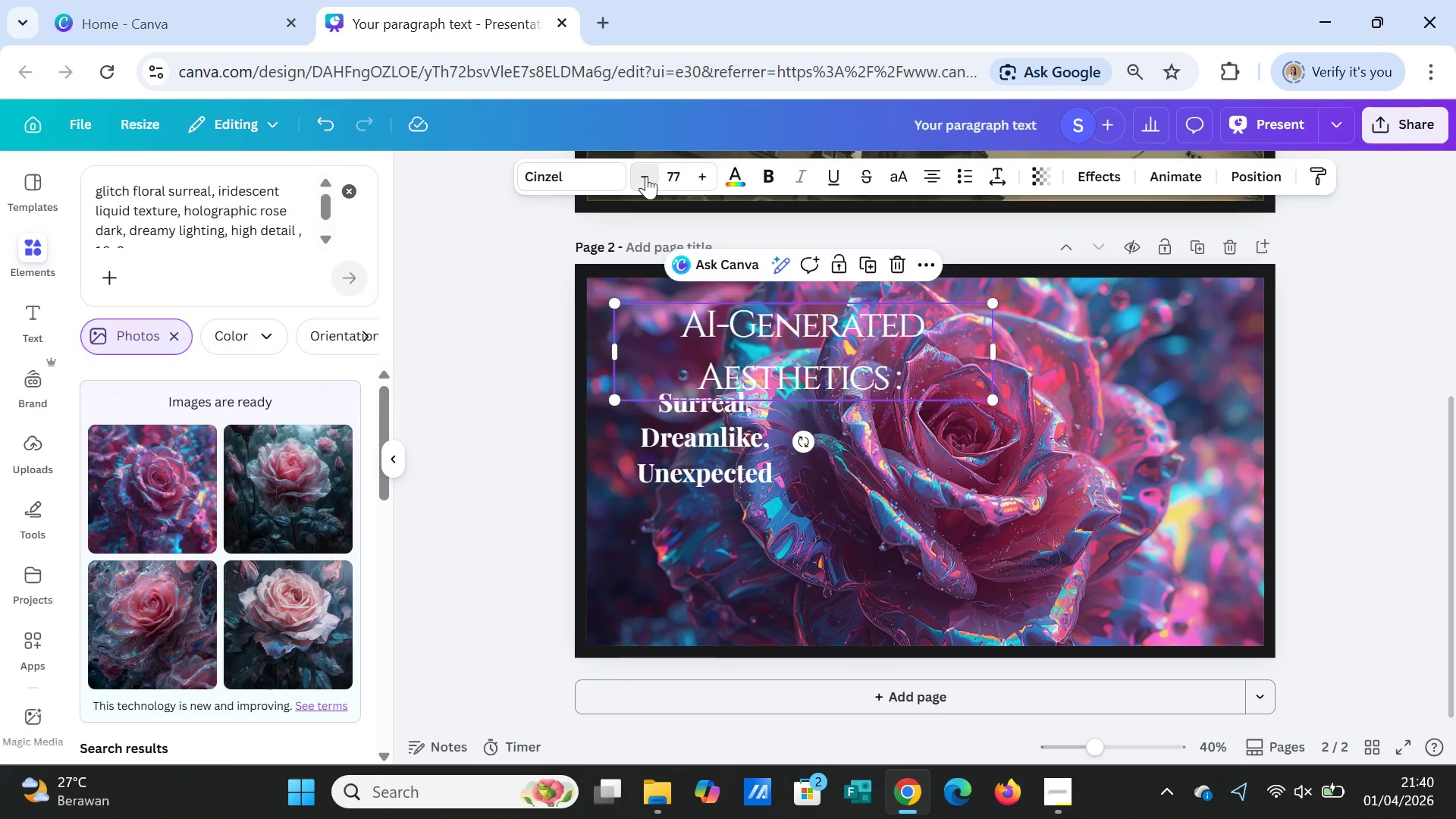 
triple_click([646, 176])
 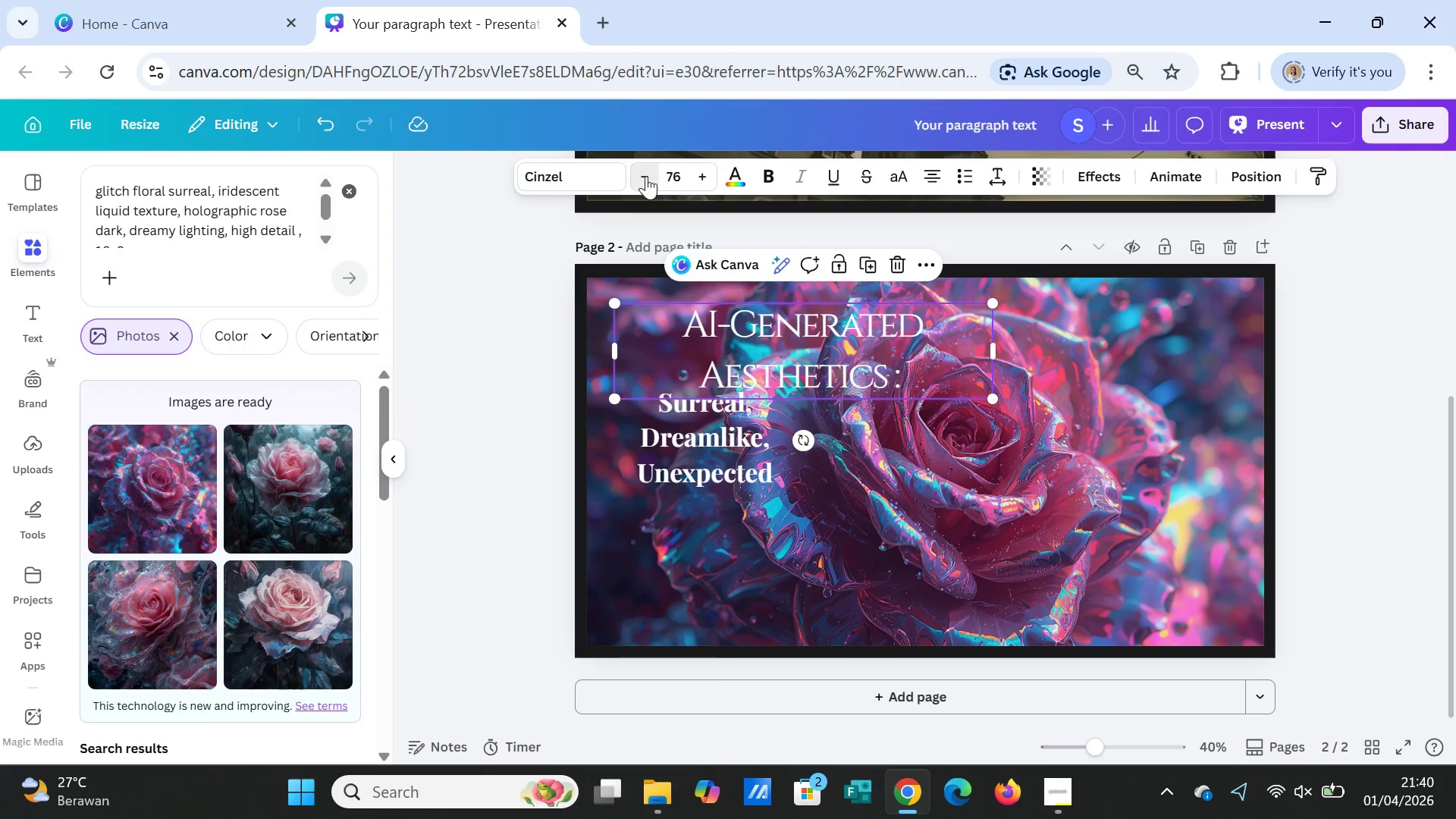 
triple_click([646, 176])
 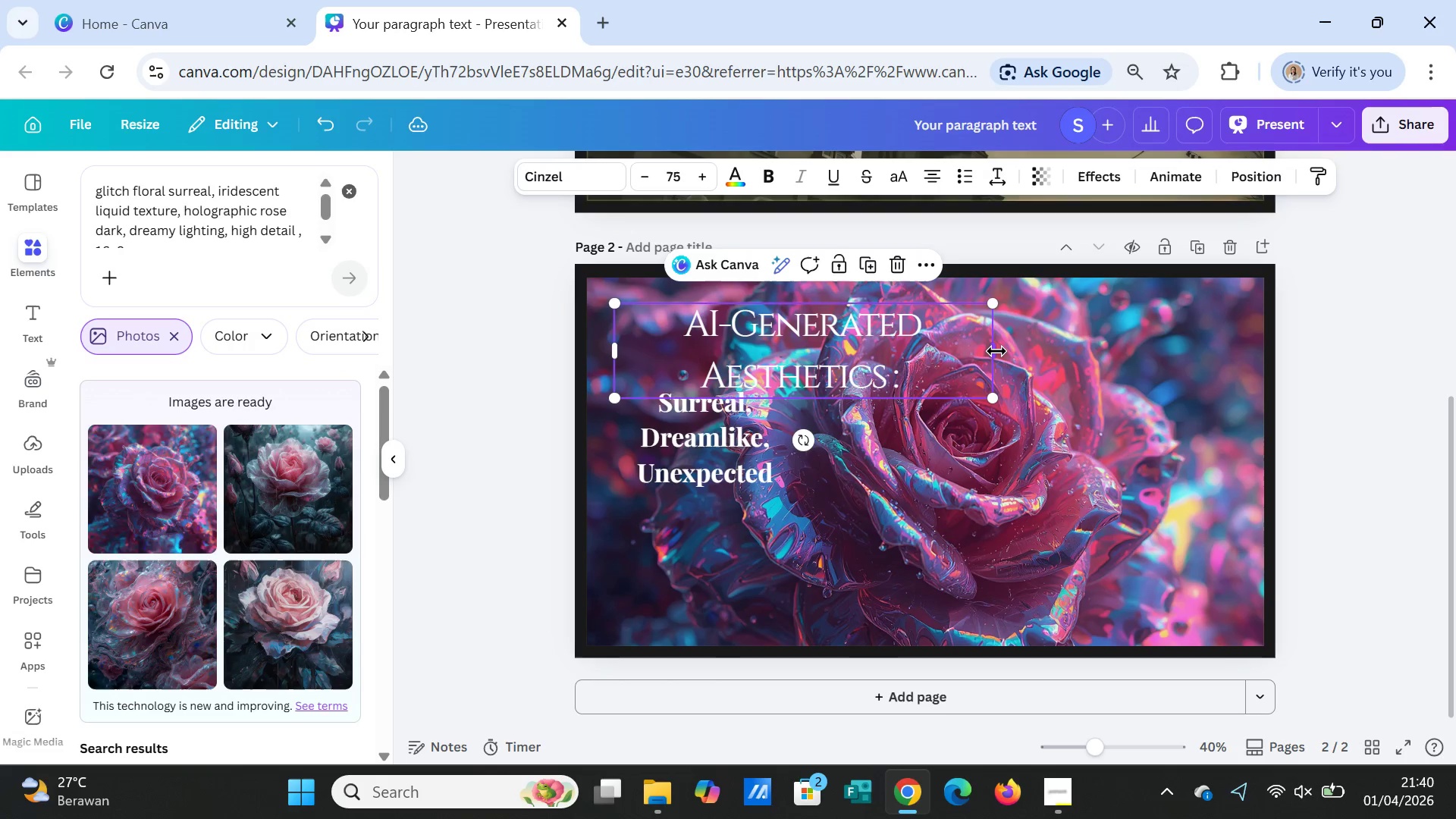 
left_click_drag(start_coordinate=[996, 351], to_coordinate=[848, 342])
 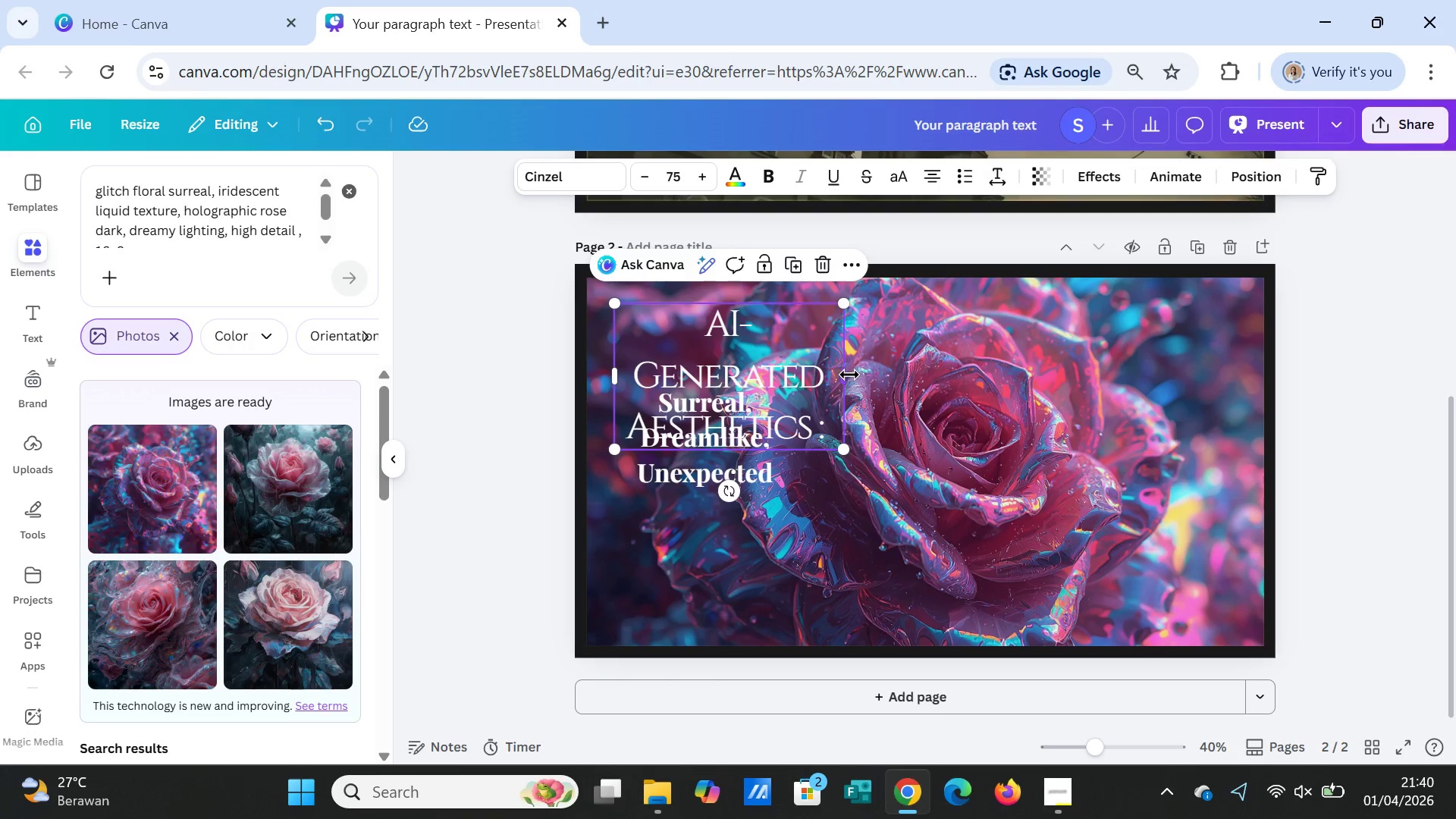 
left_click_drag(start_coordinate=[849, 375], to_coordinate=[1081, 365])
 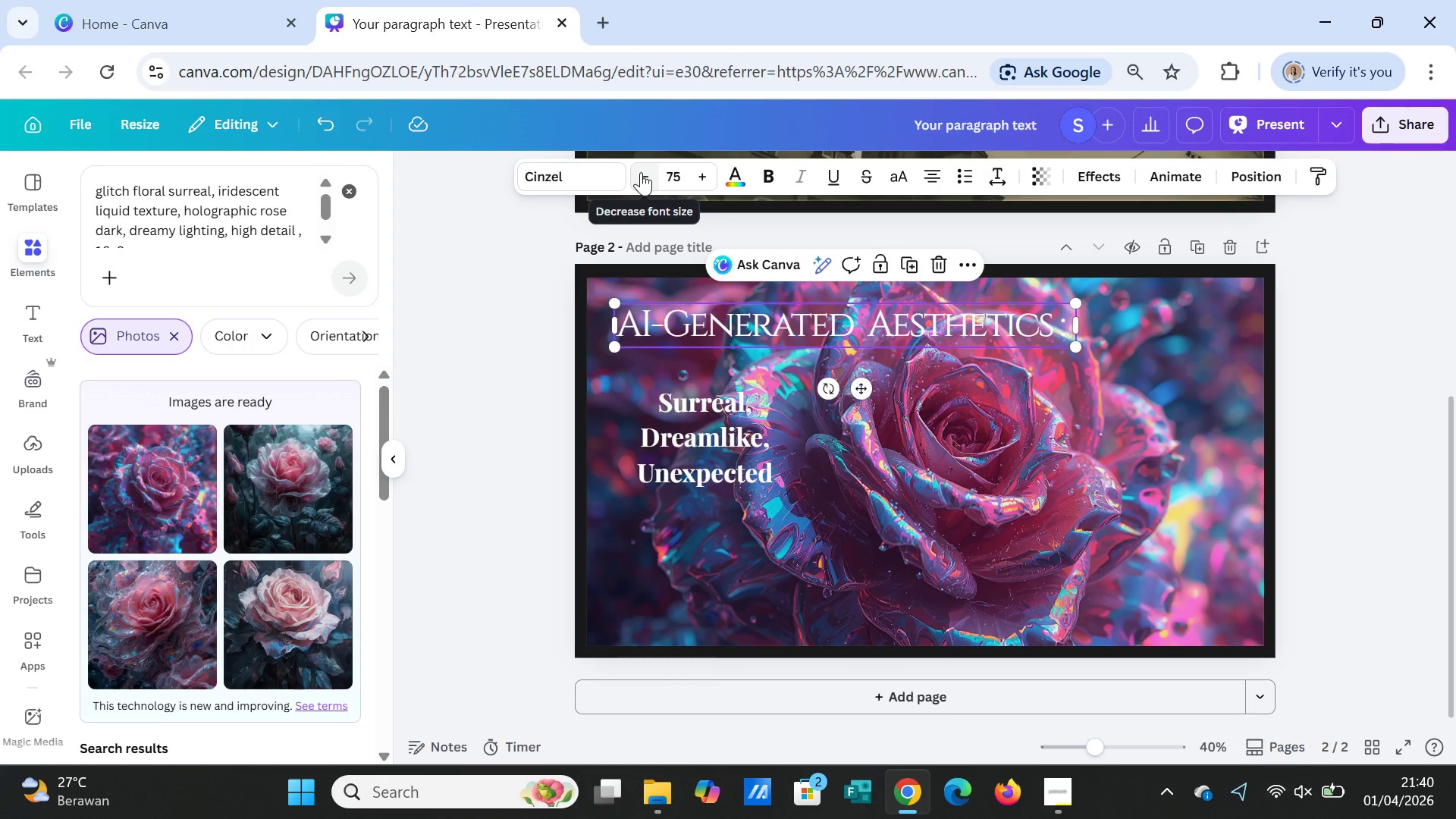 
double_click([641, 172])
 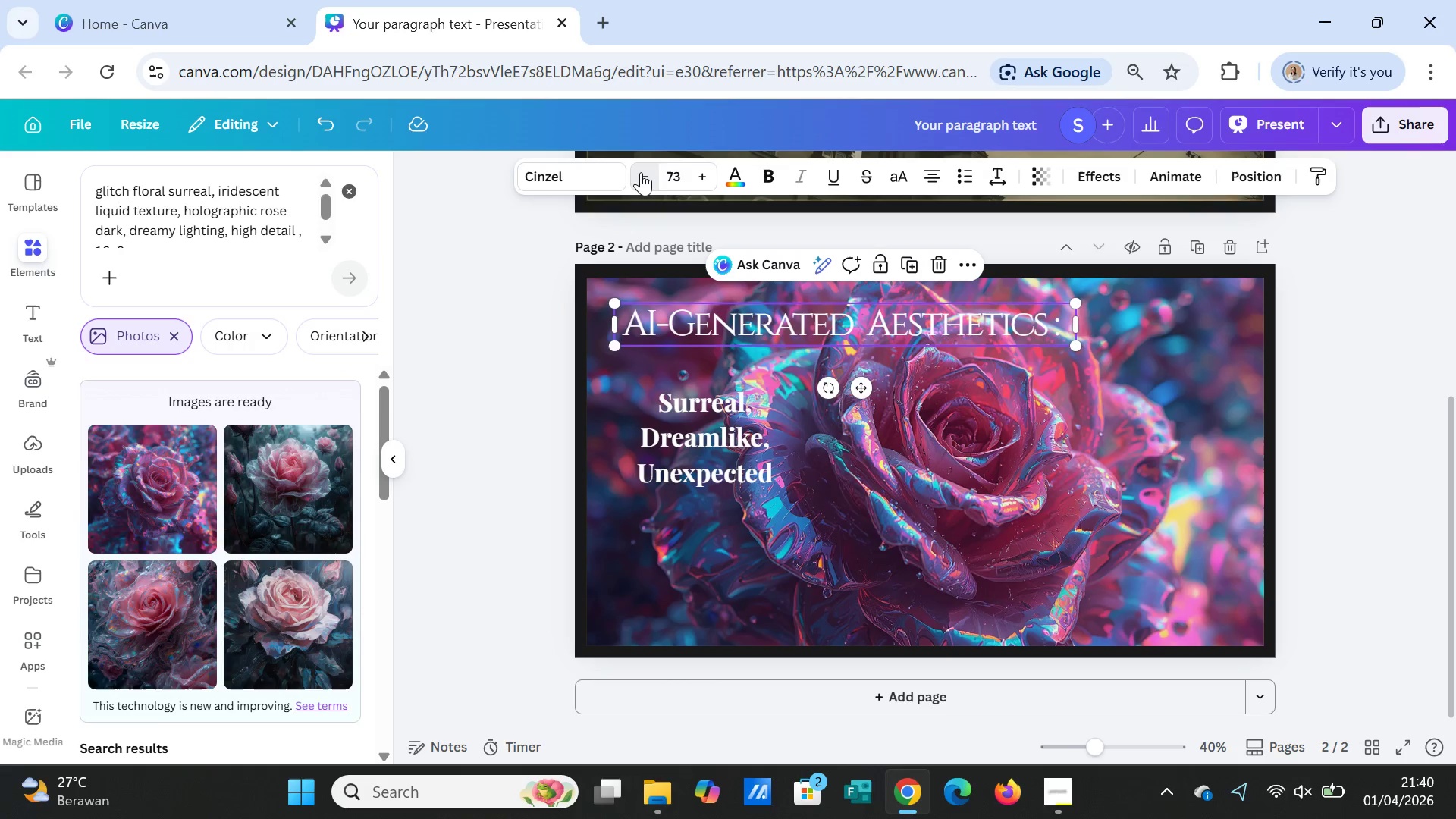 
triple_click([641, 172])
 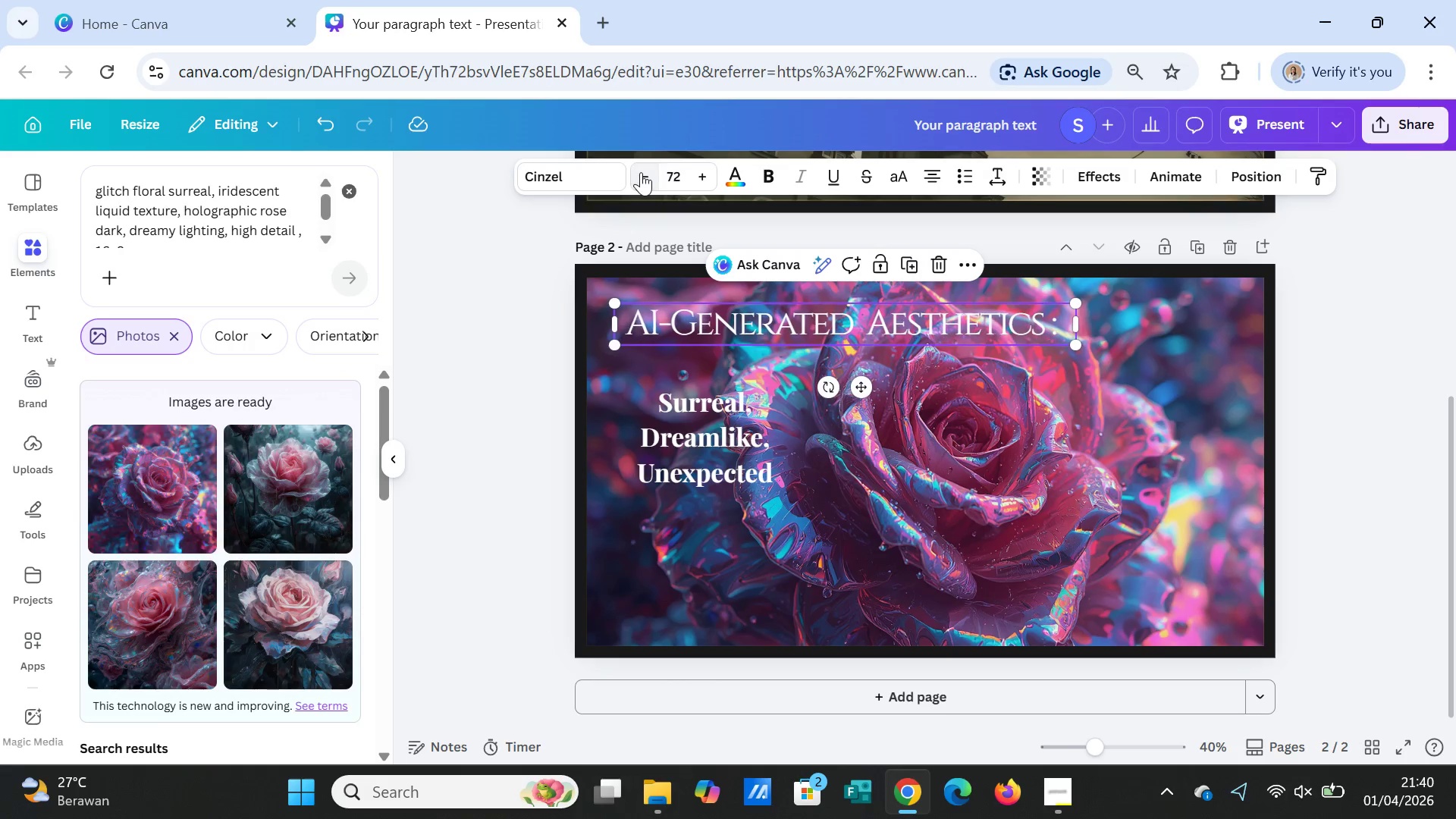 
triple_click([641, 172])
 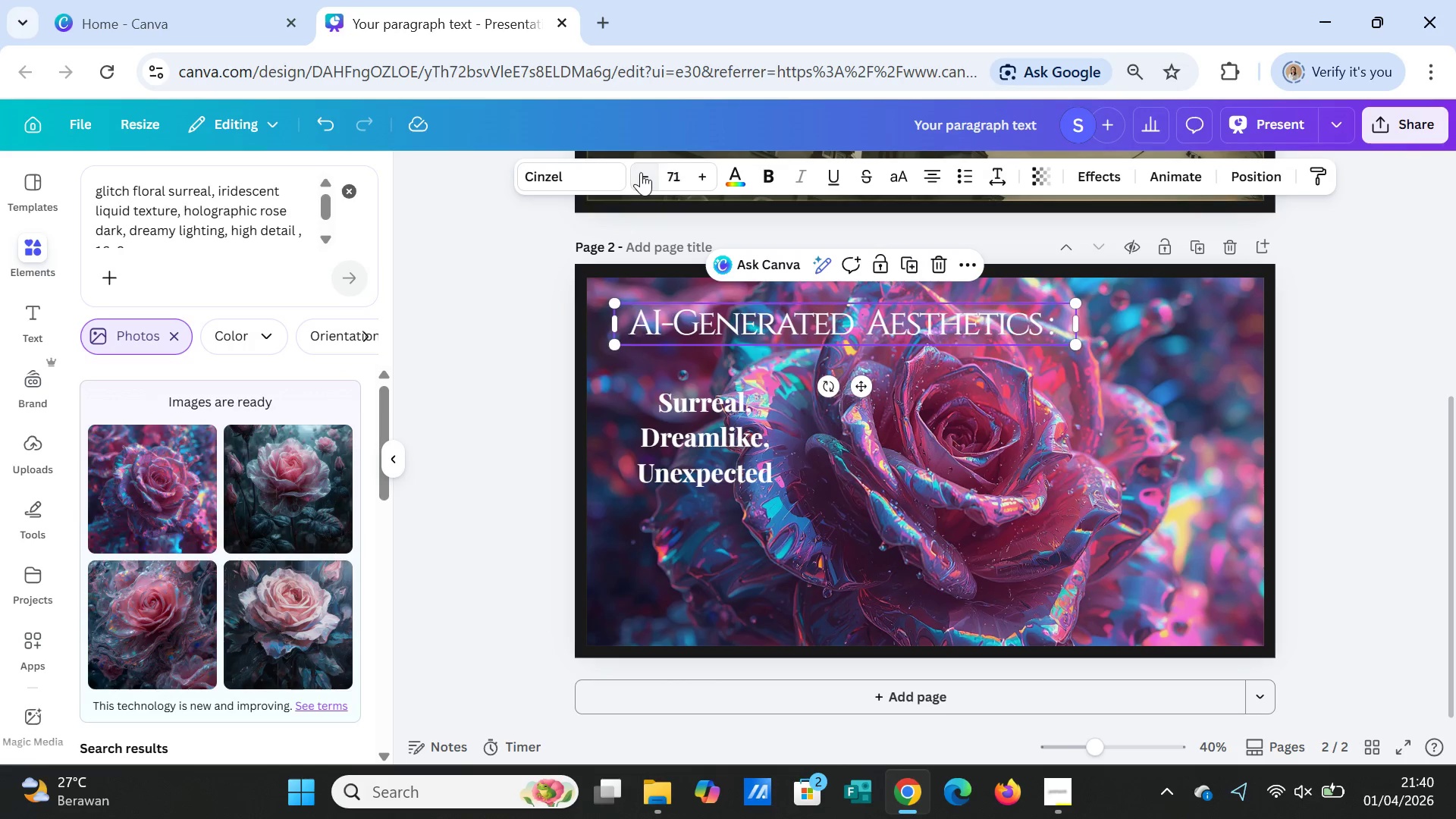 
triple_click([641, 172])
 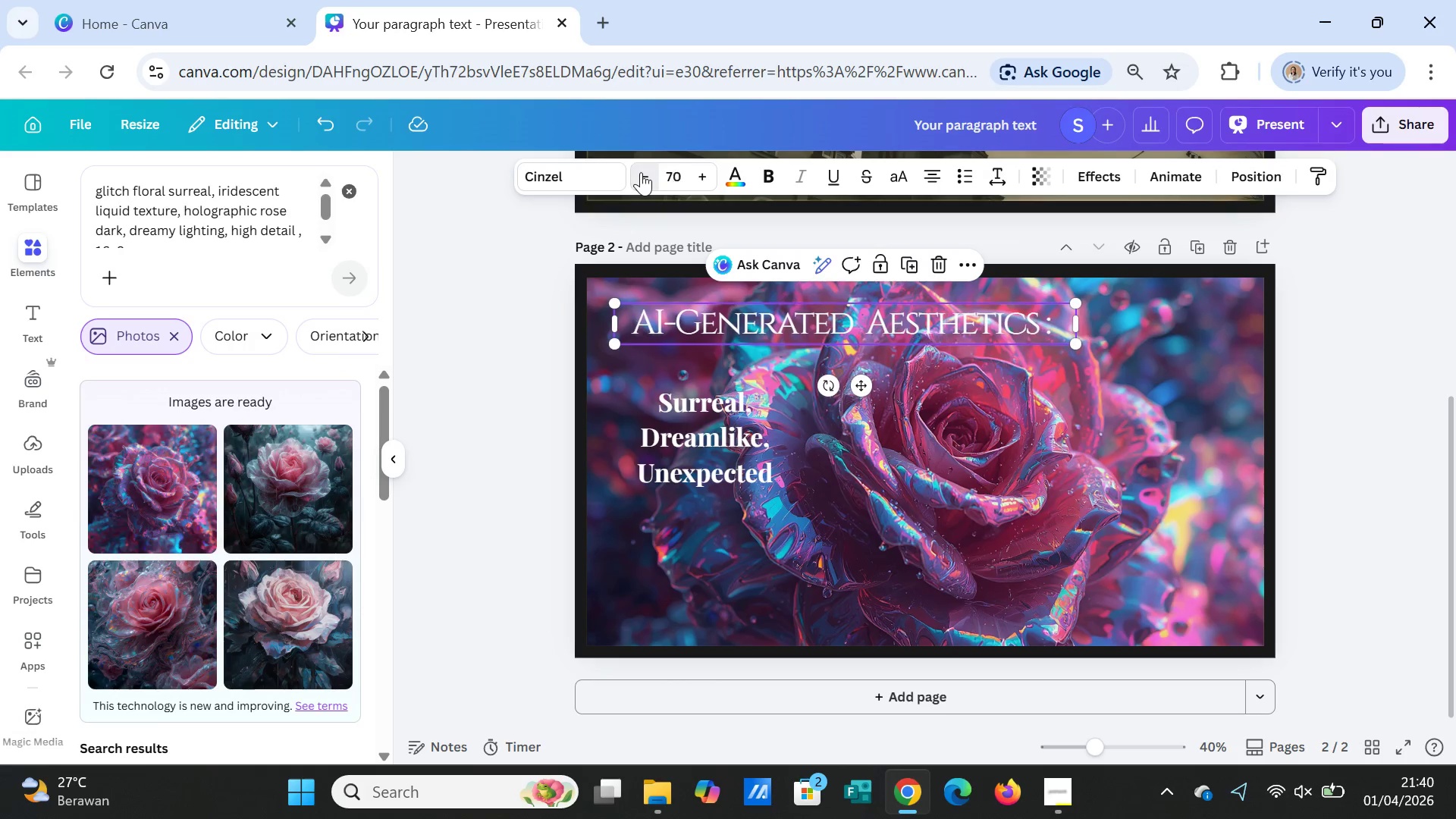 
triple_click([641, 172])
 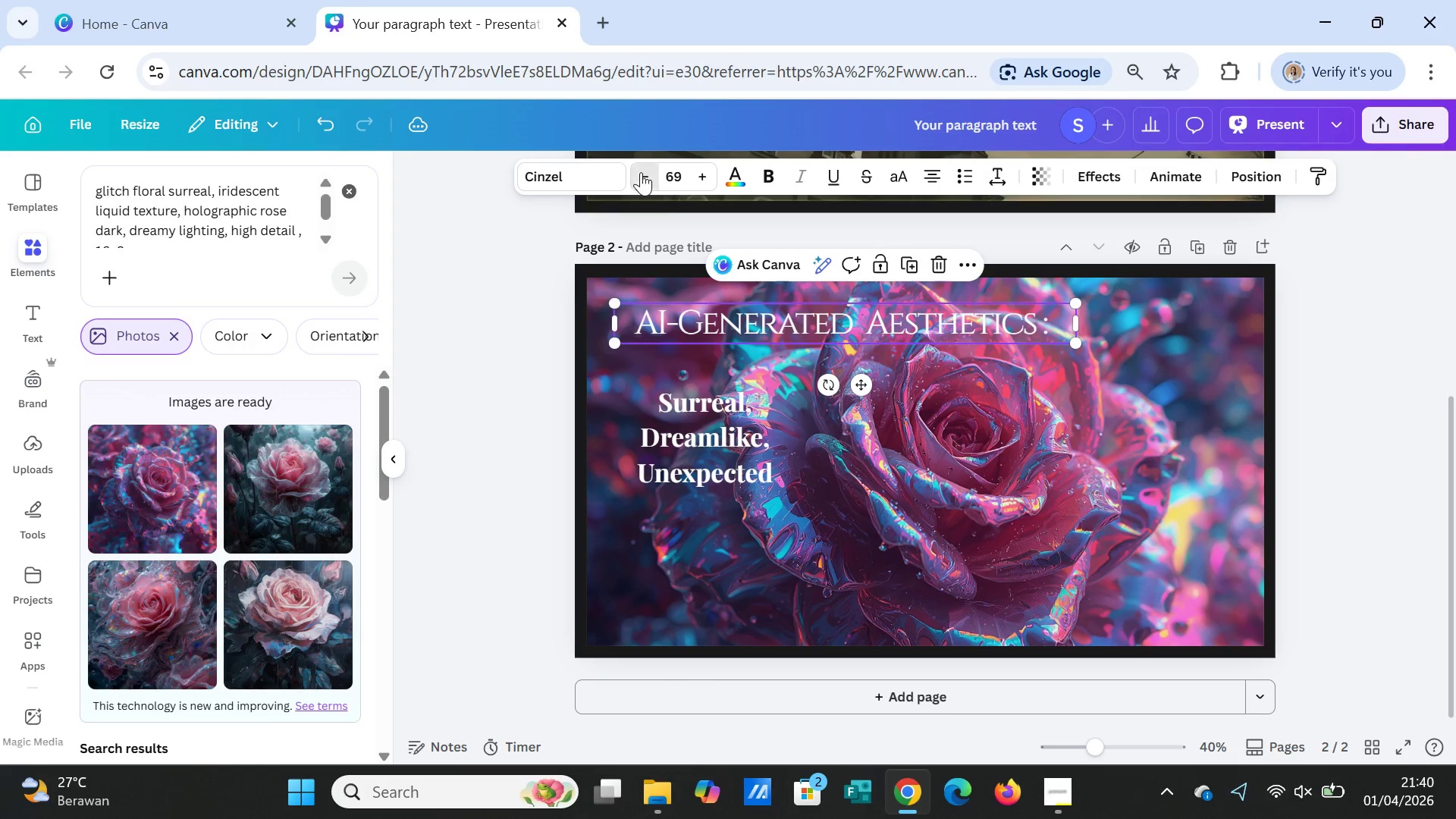 
triple_click([641, 172])
 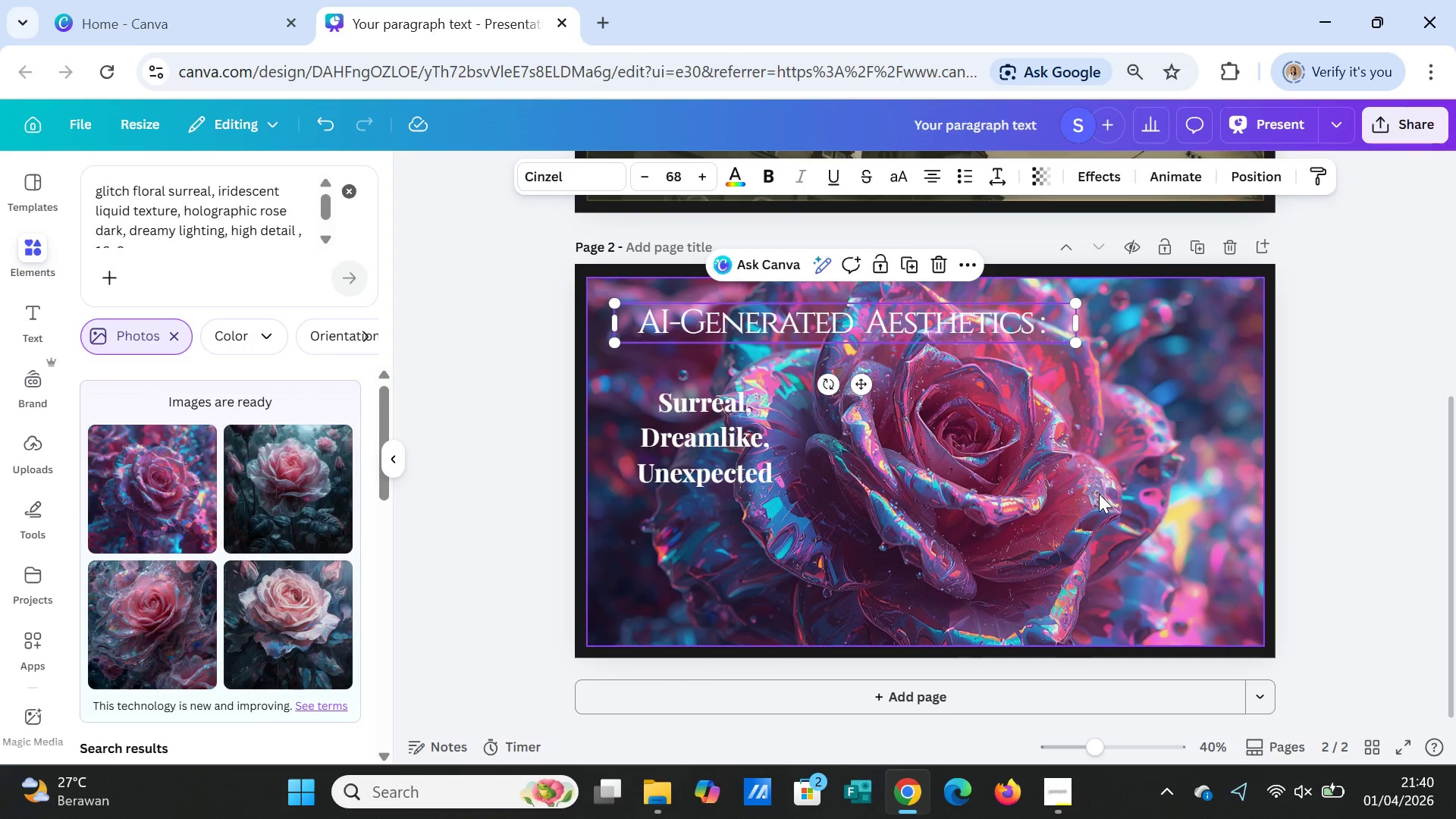 
double_click([1099, 494])
 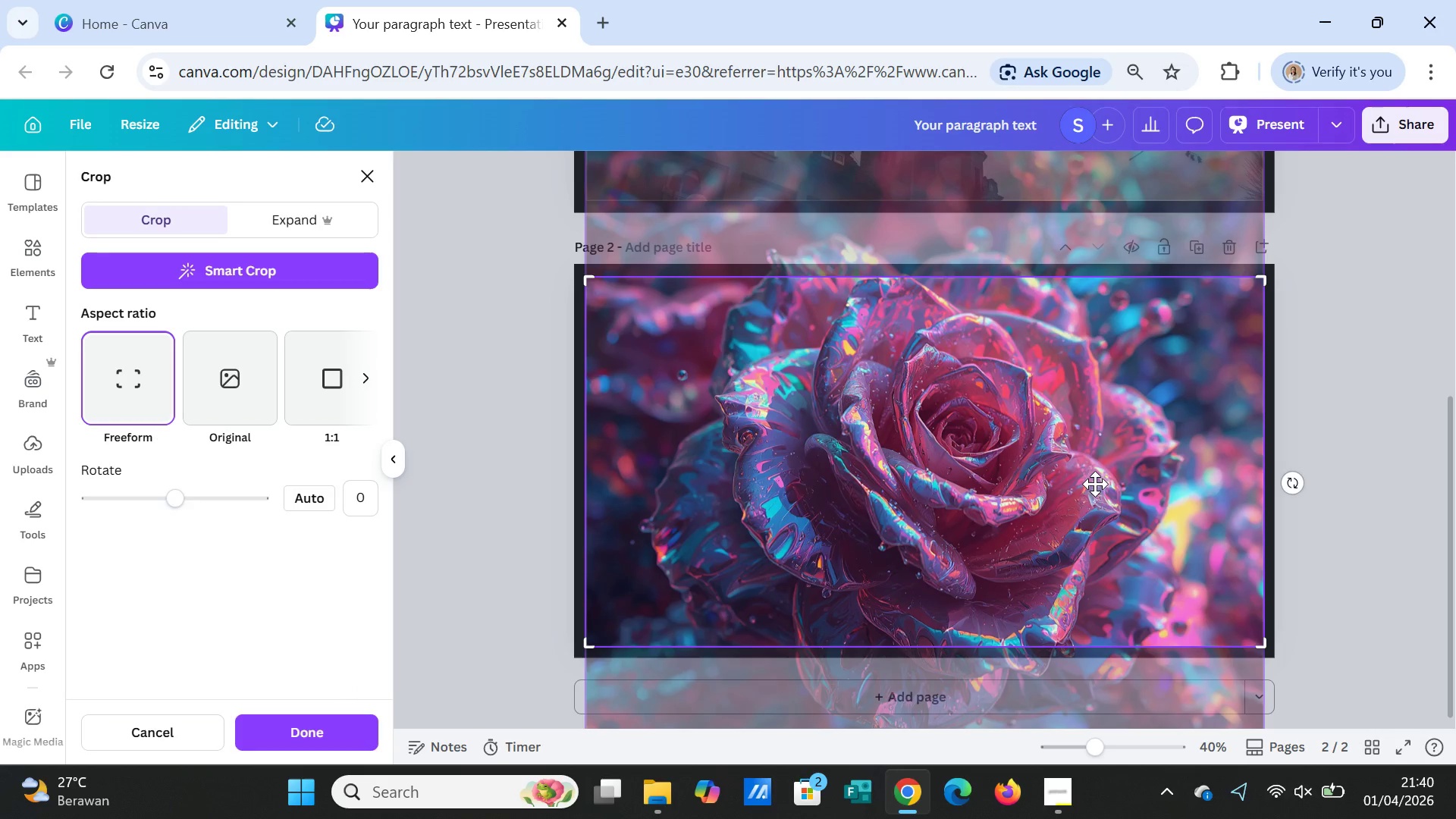 
left_click_drag(start_coordinate=[1095, 484], to_coordinate=[1125, 500])
 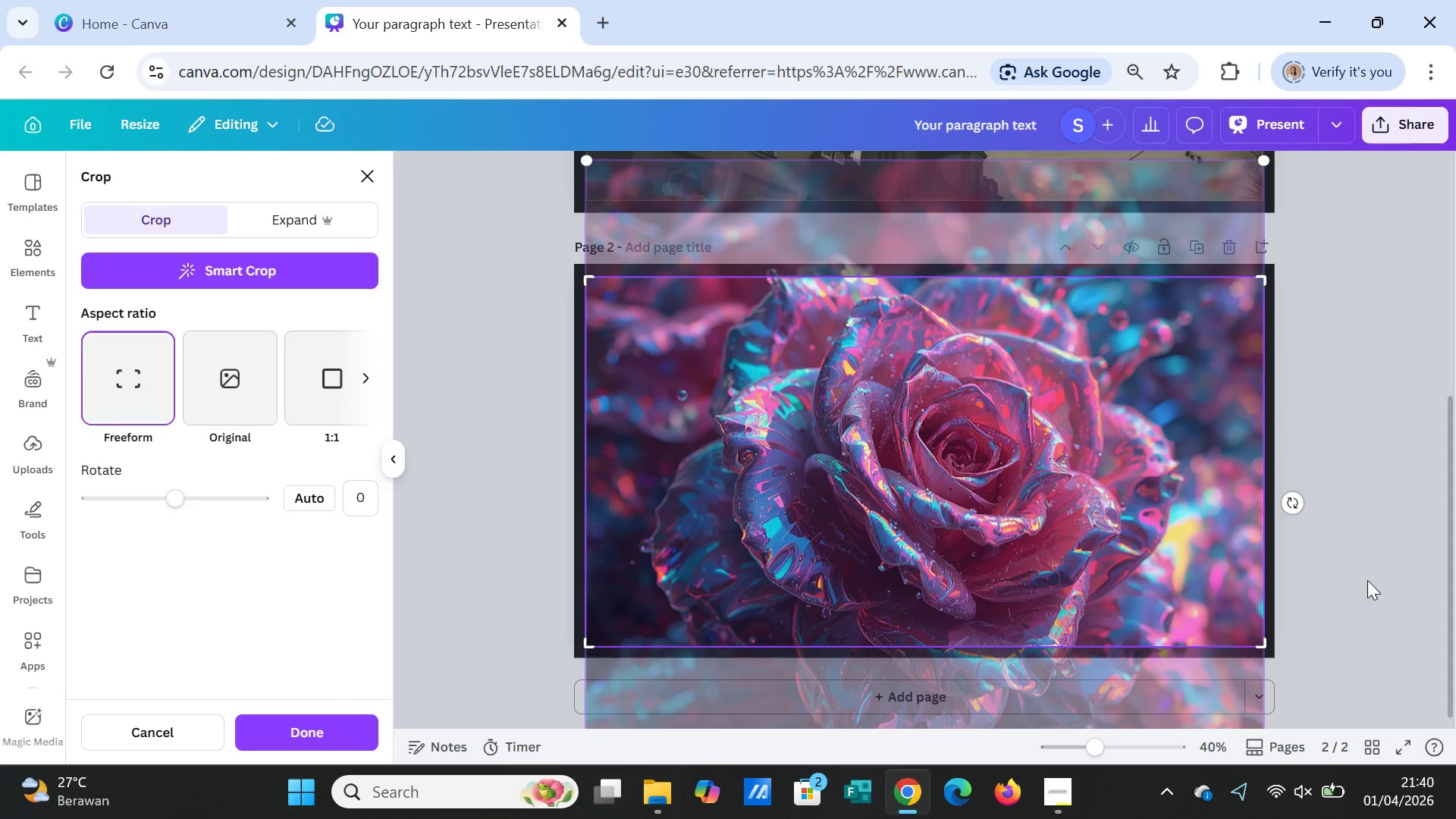 
left_click([1367, 580])
 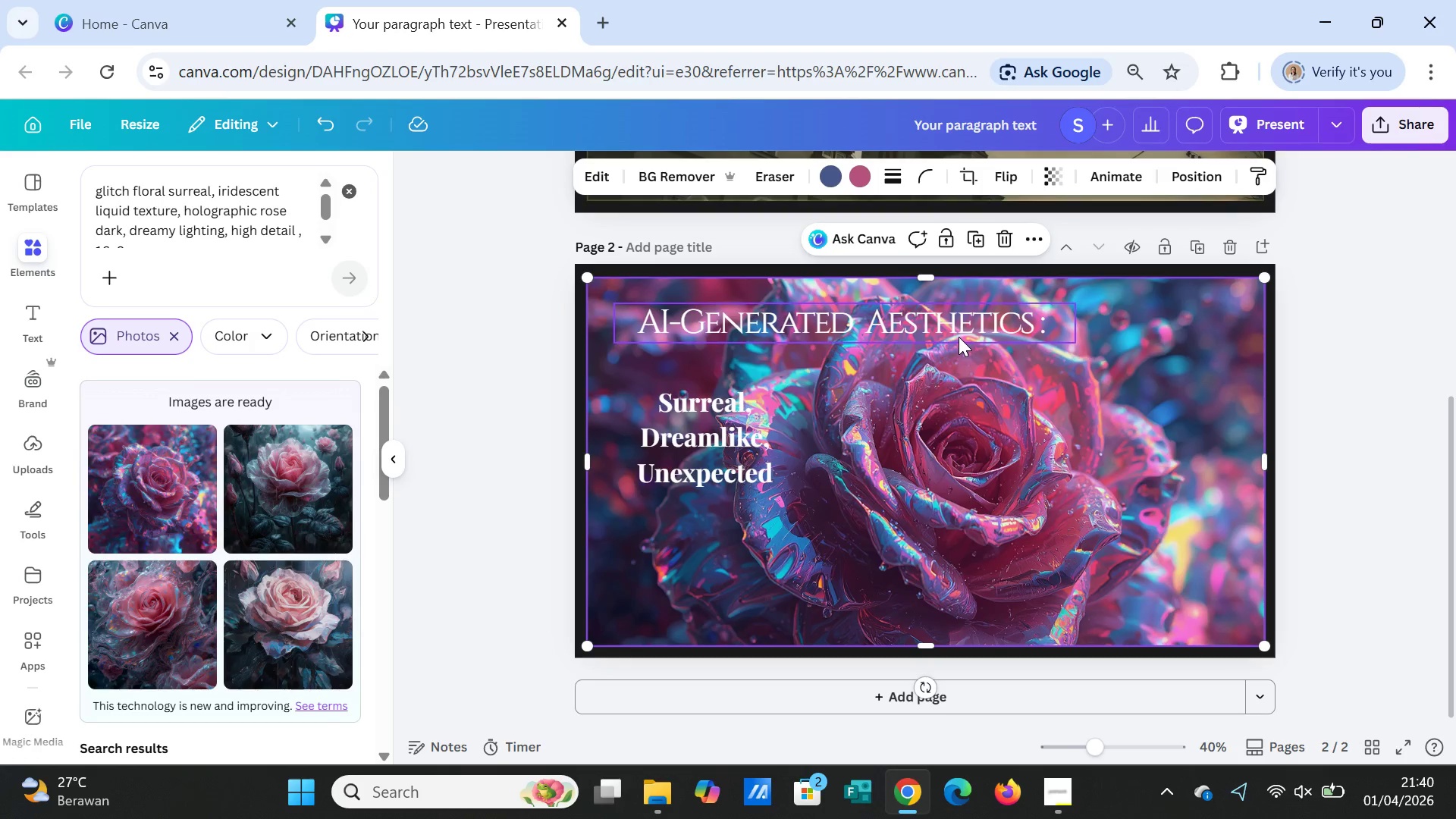 
left_click([958, 336])
 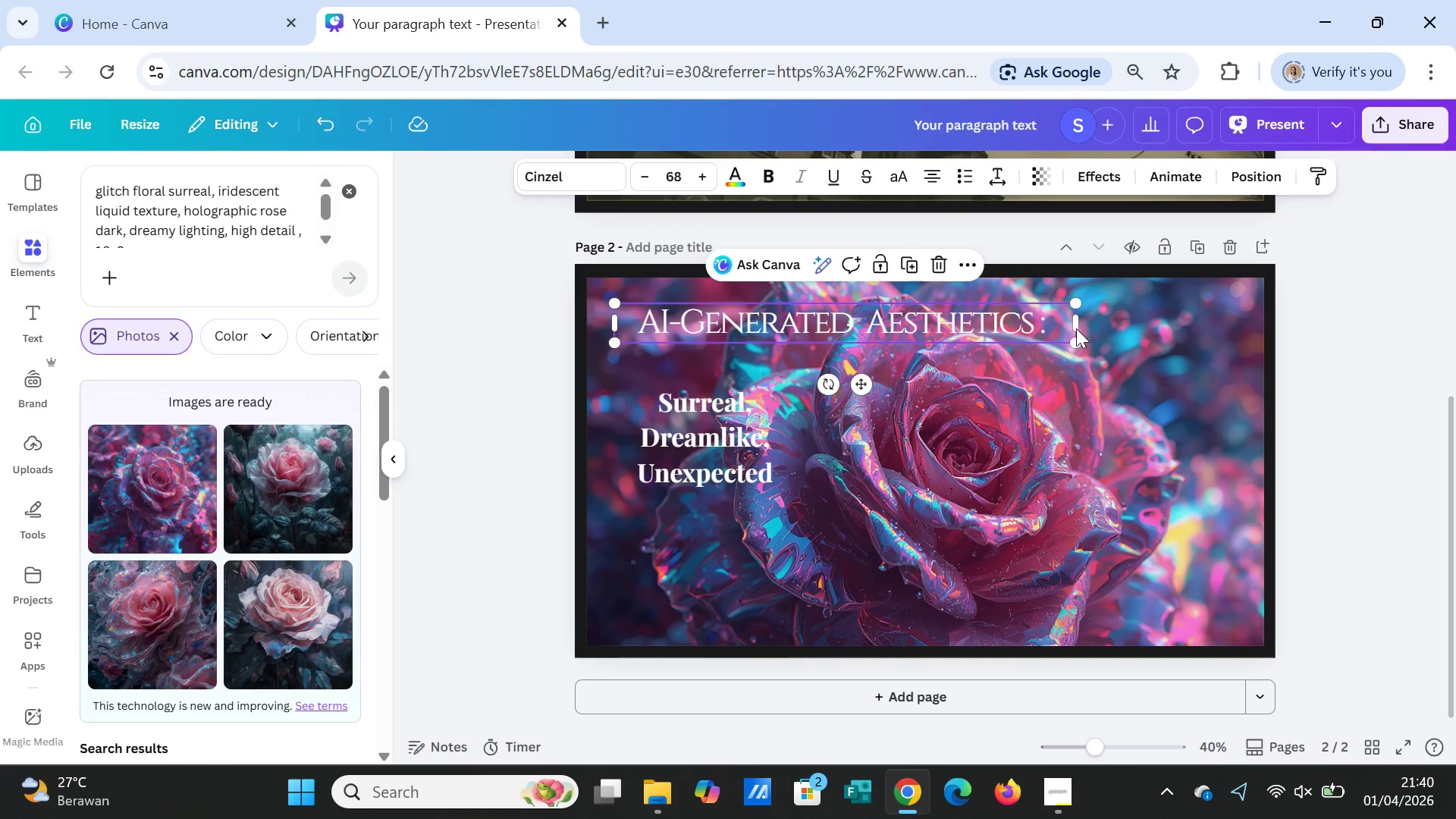 
left_click_drag(start_coordinate=[1076, 328], to_coordinate=[1027, 322])
 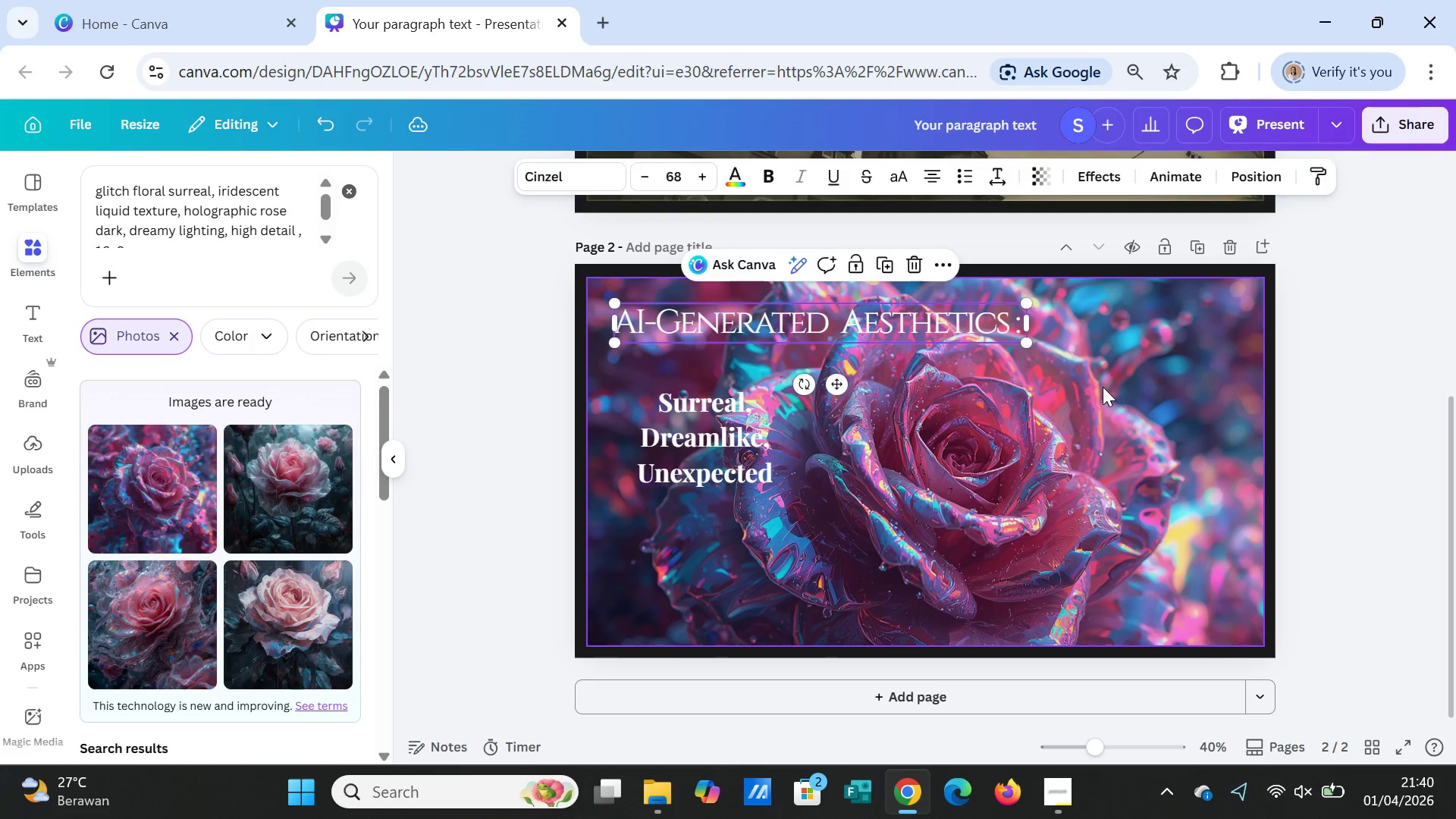 
left_click([1103, 387])
 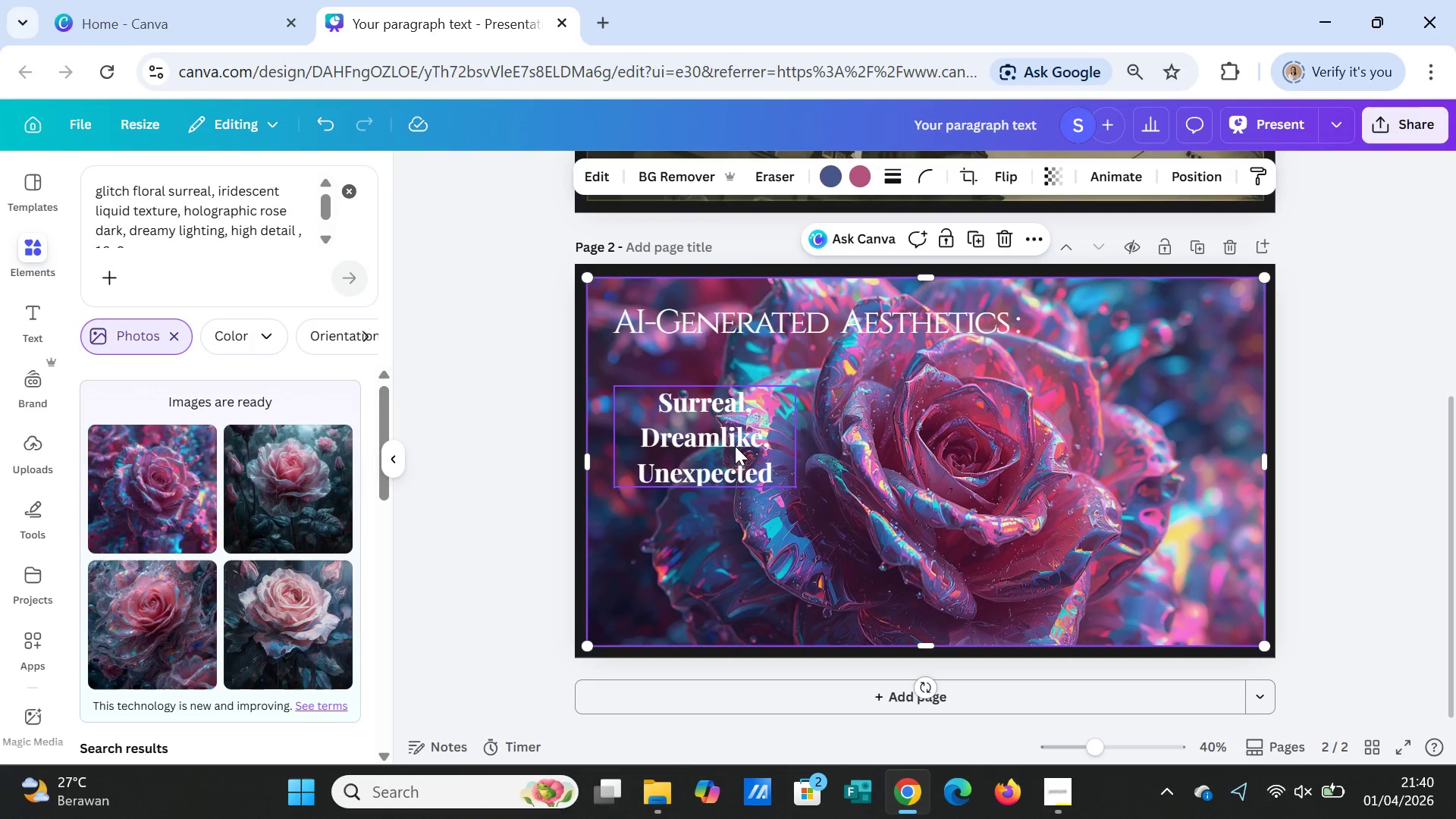 
wait(5.59)
 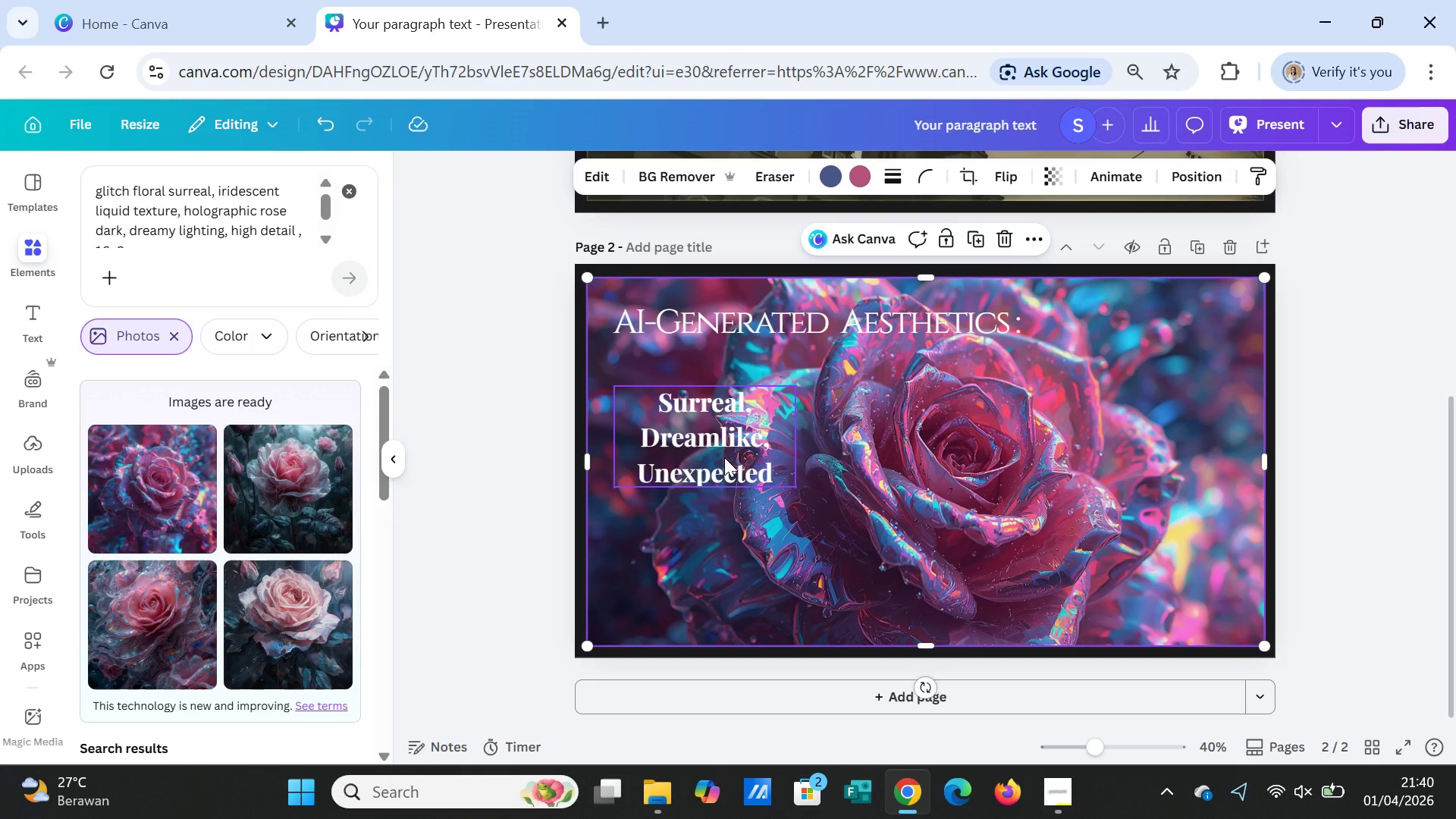 
left_click([719, 444])
 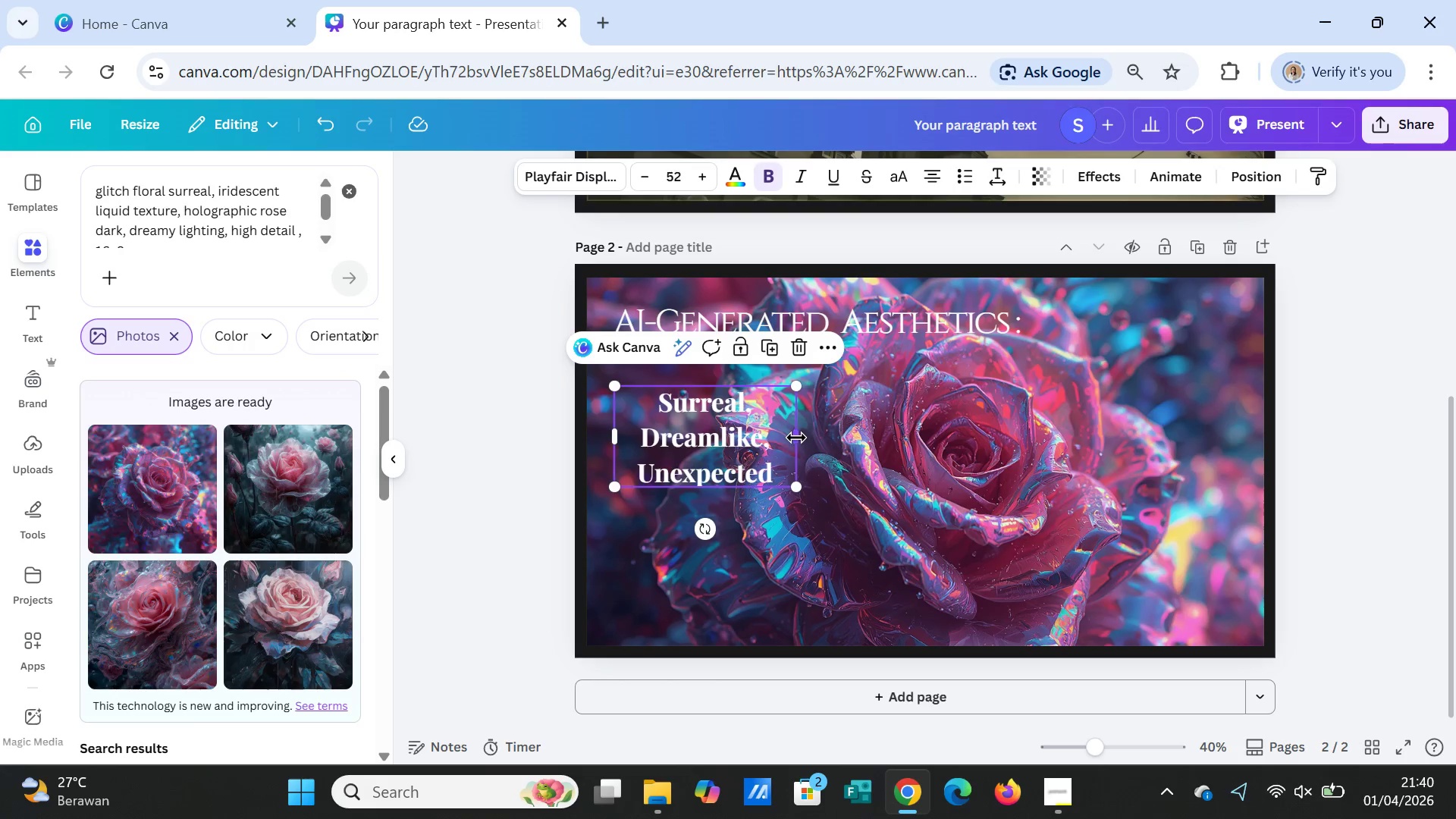 
left_click_drag(start_coordinate=[796, 438], to_coordinate=[987, 411])
 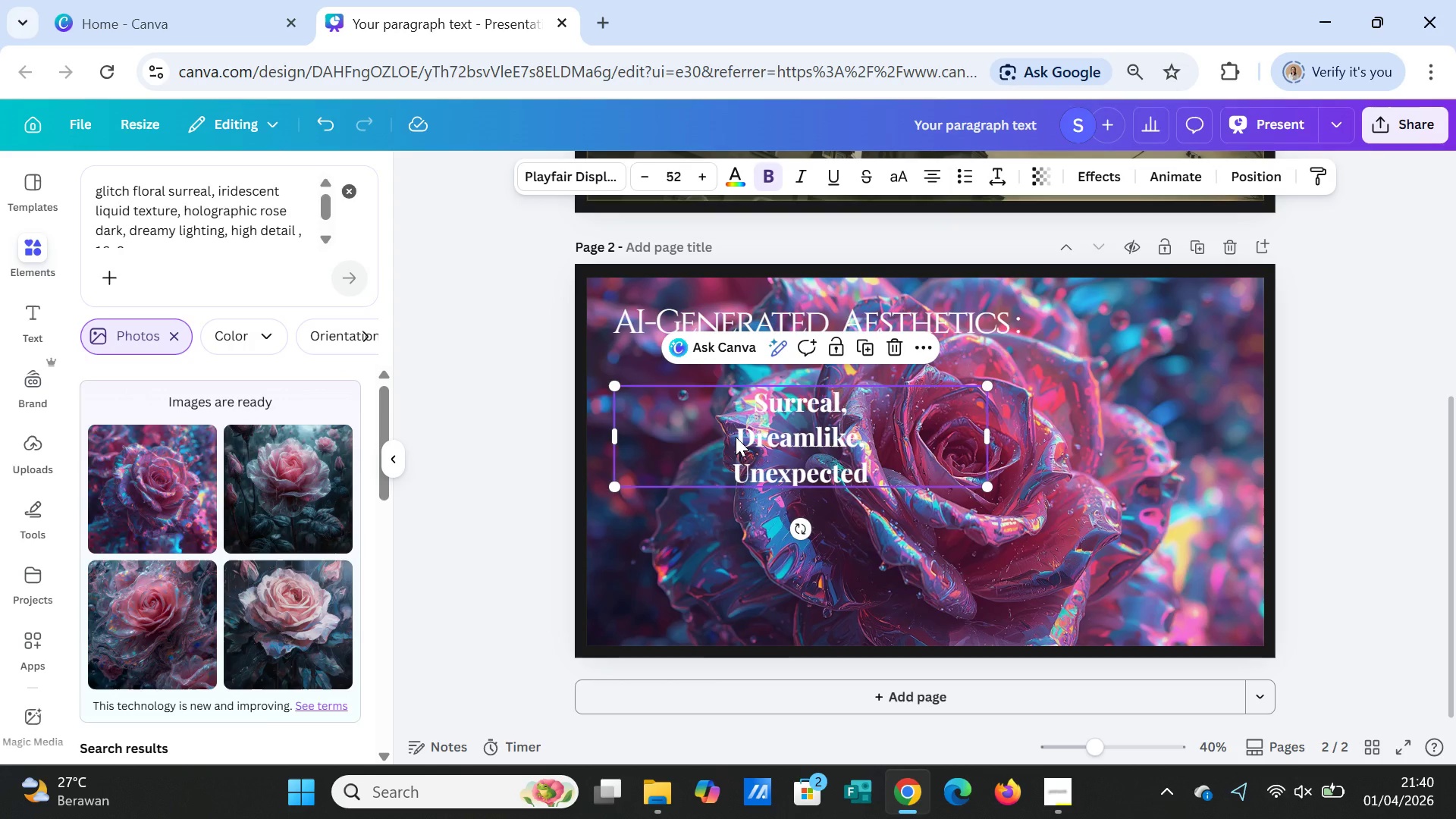 
left_click([736, 437])
 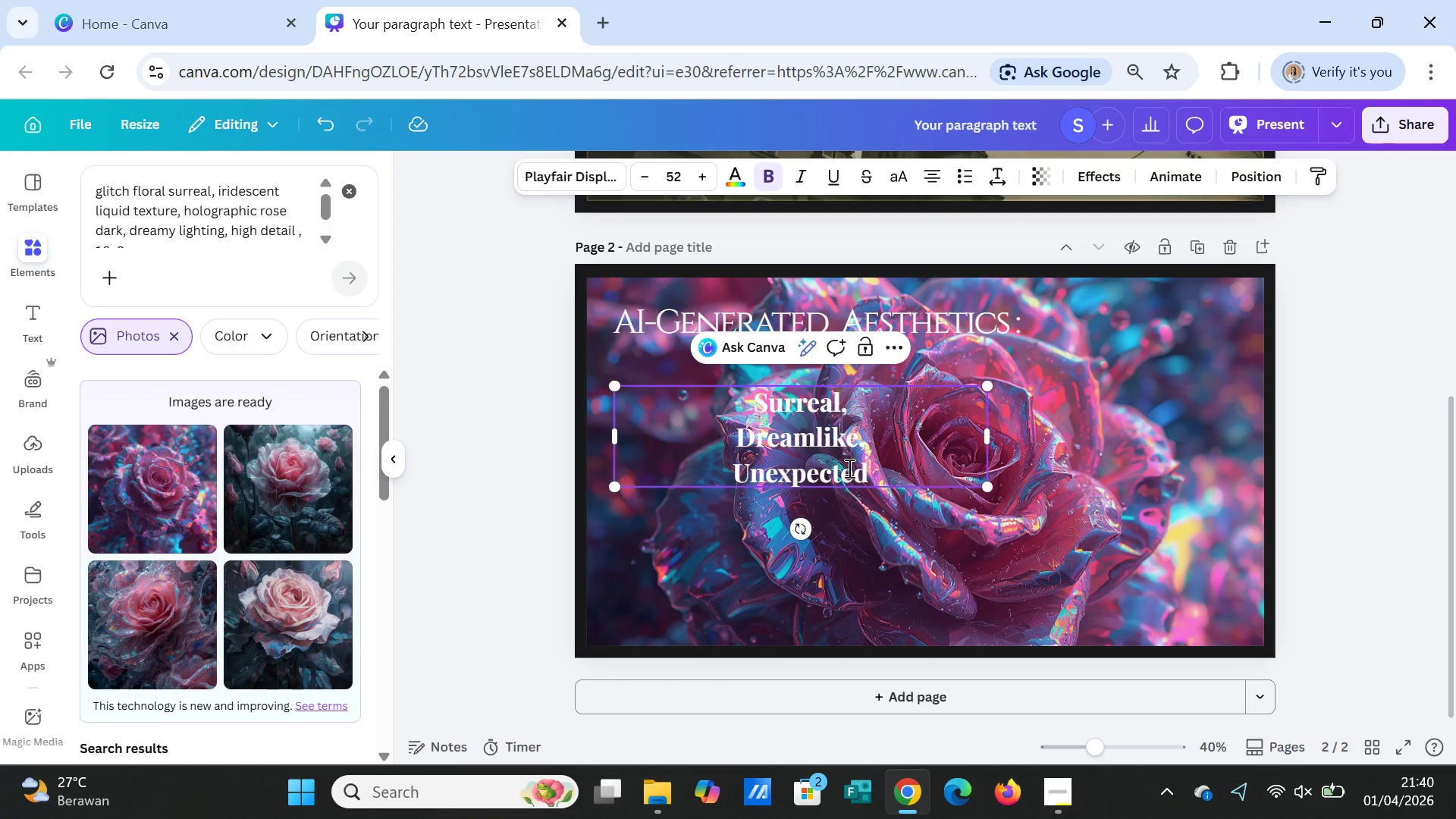 
key(Backspace)
 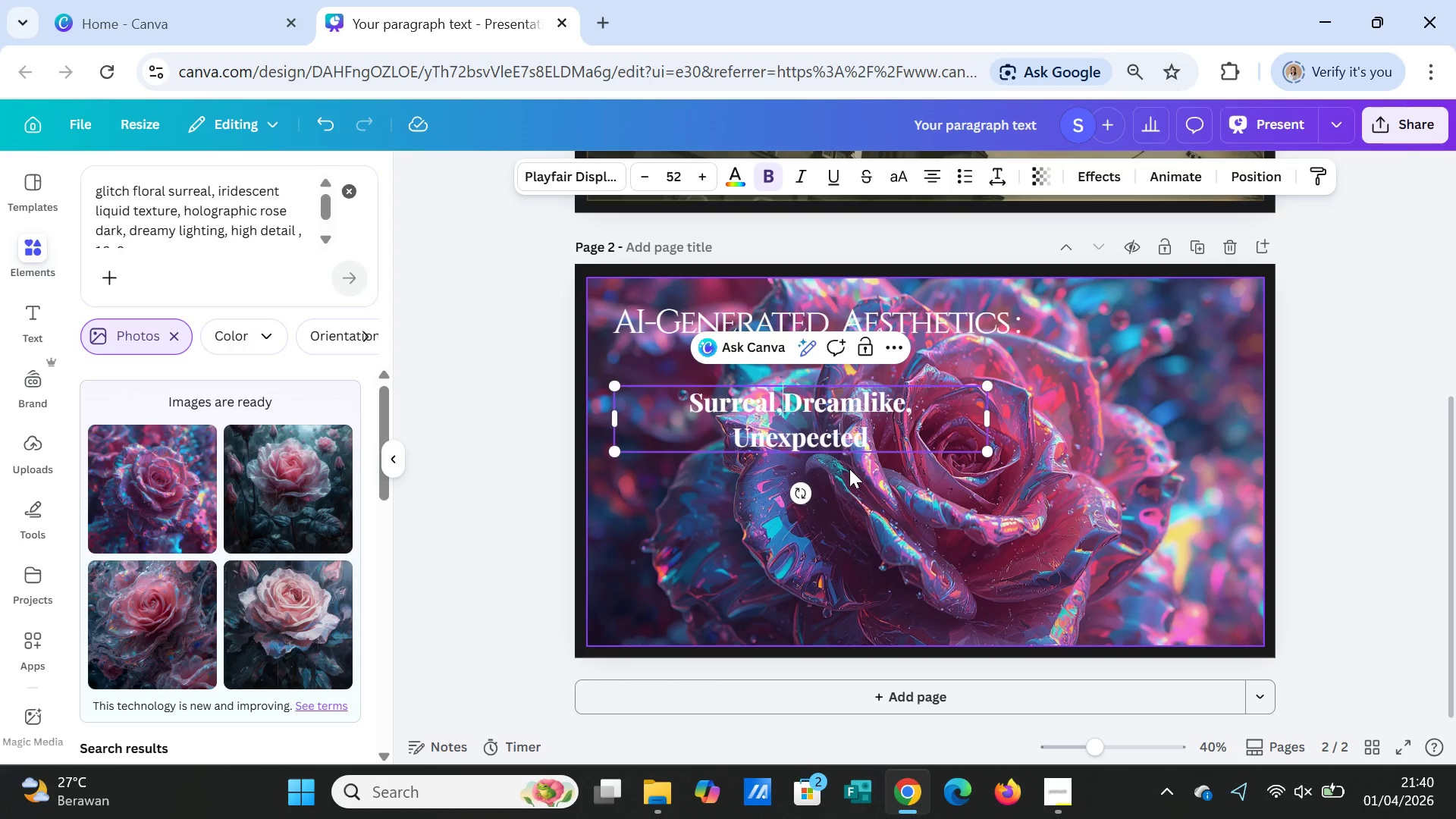 
key(Space)
 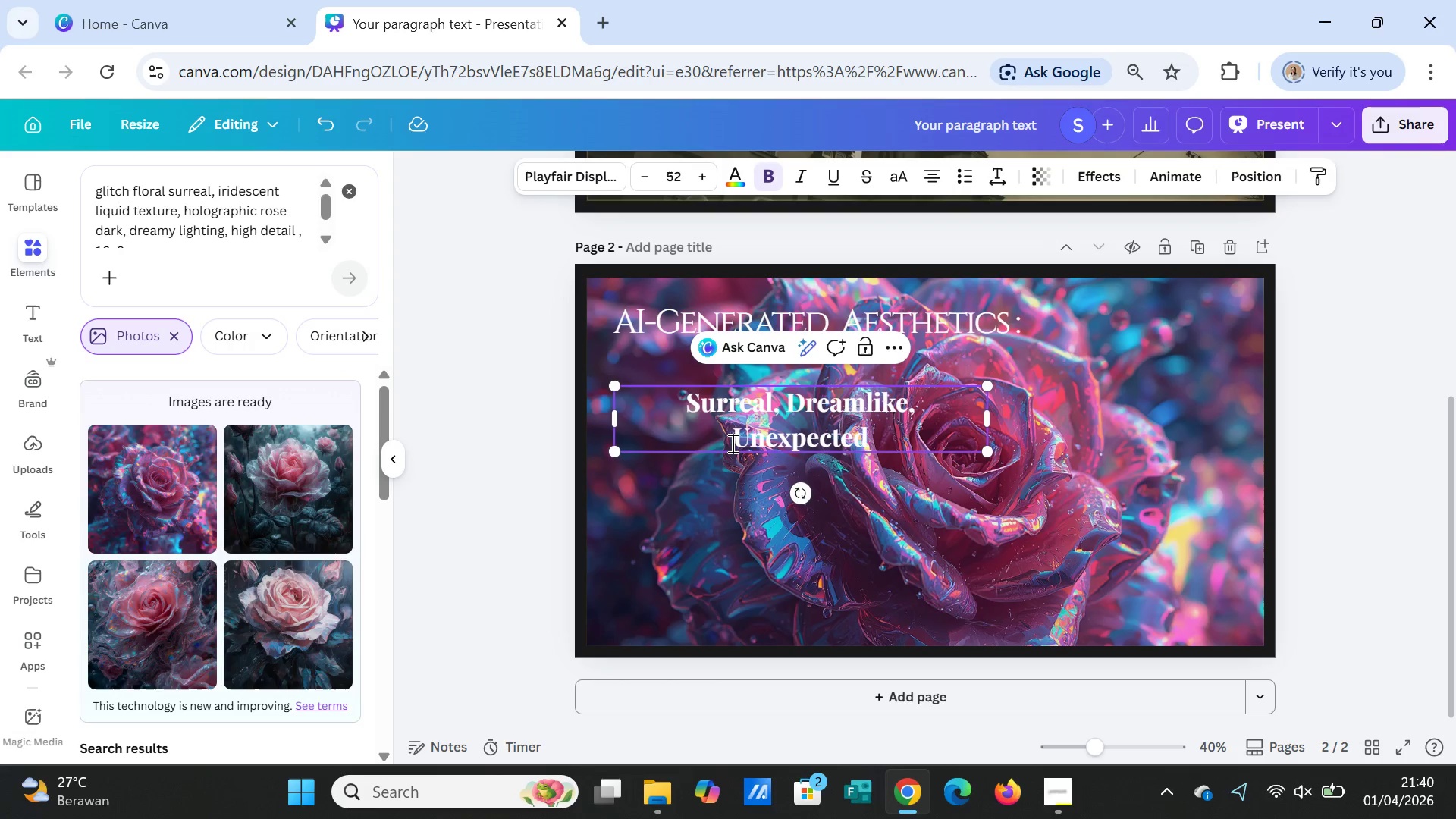 
left_click([731, 443])
 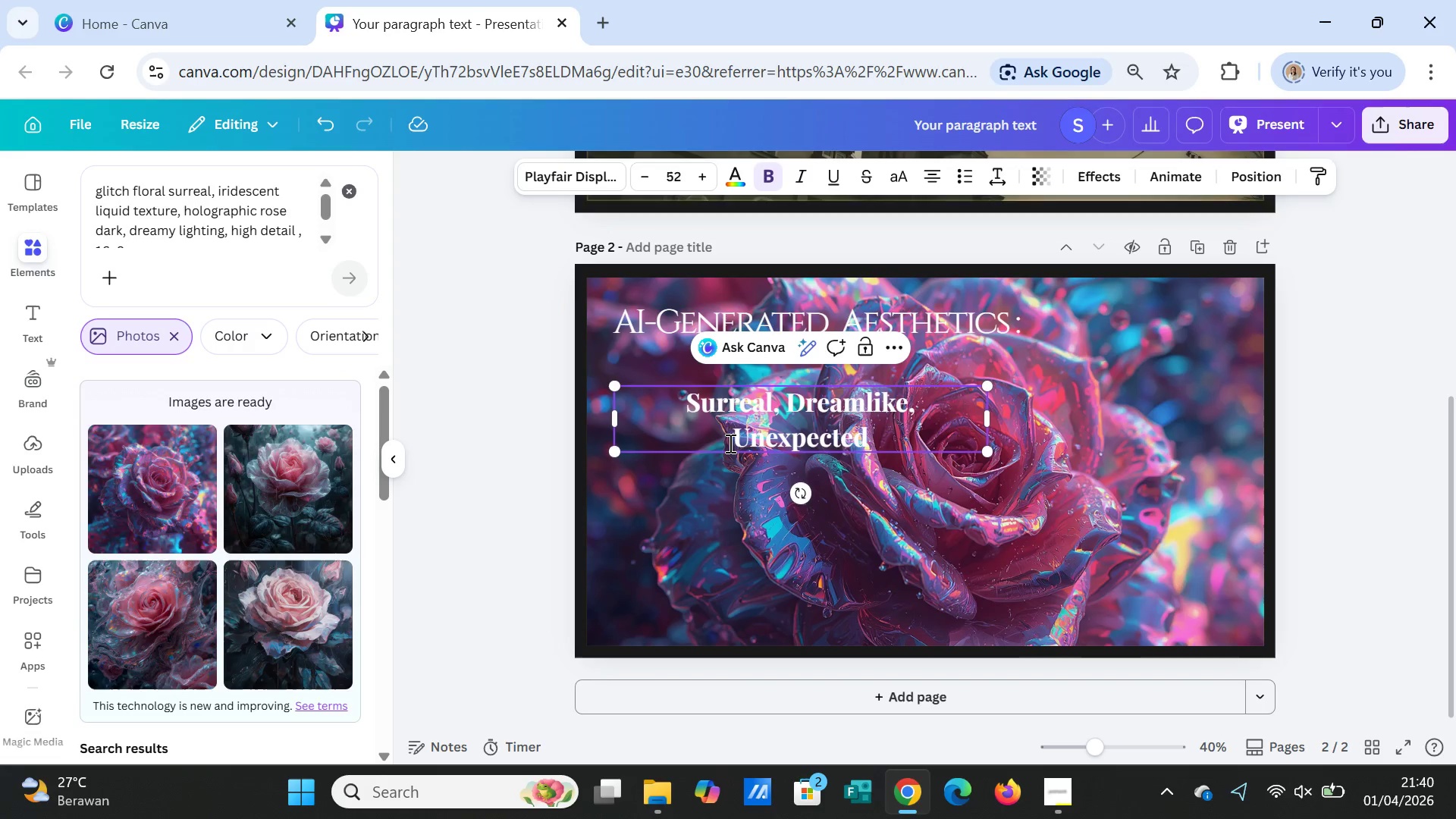 
key(Backspace)
 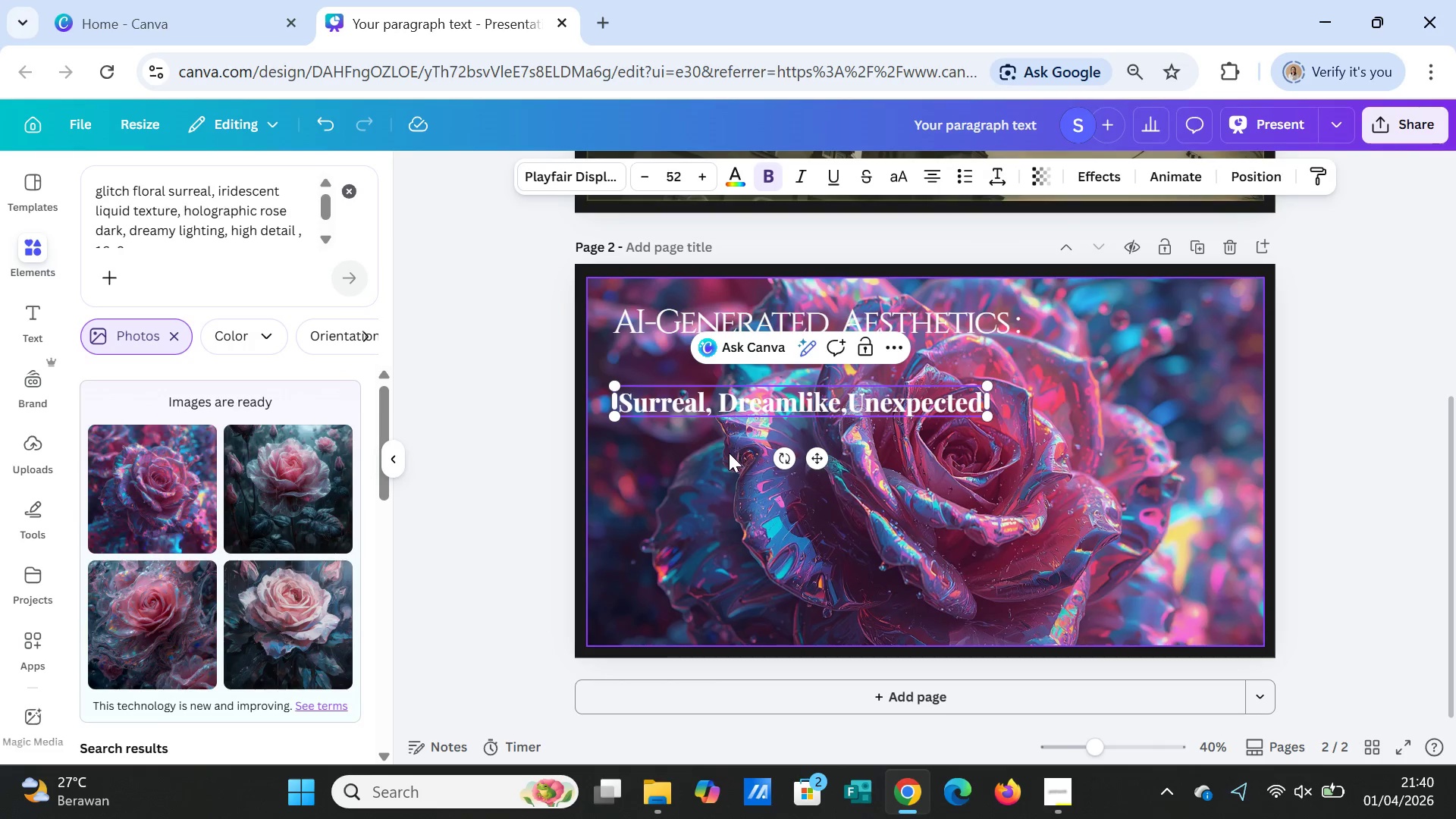 
left_click([1047, 466])
 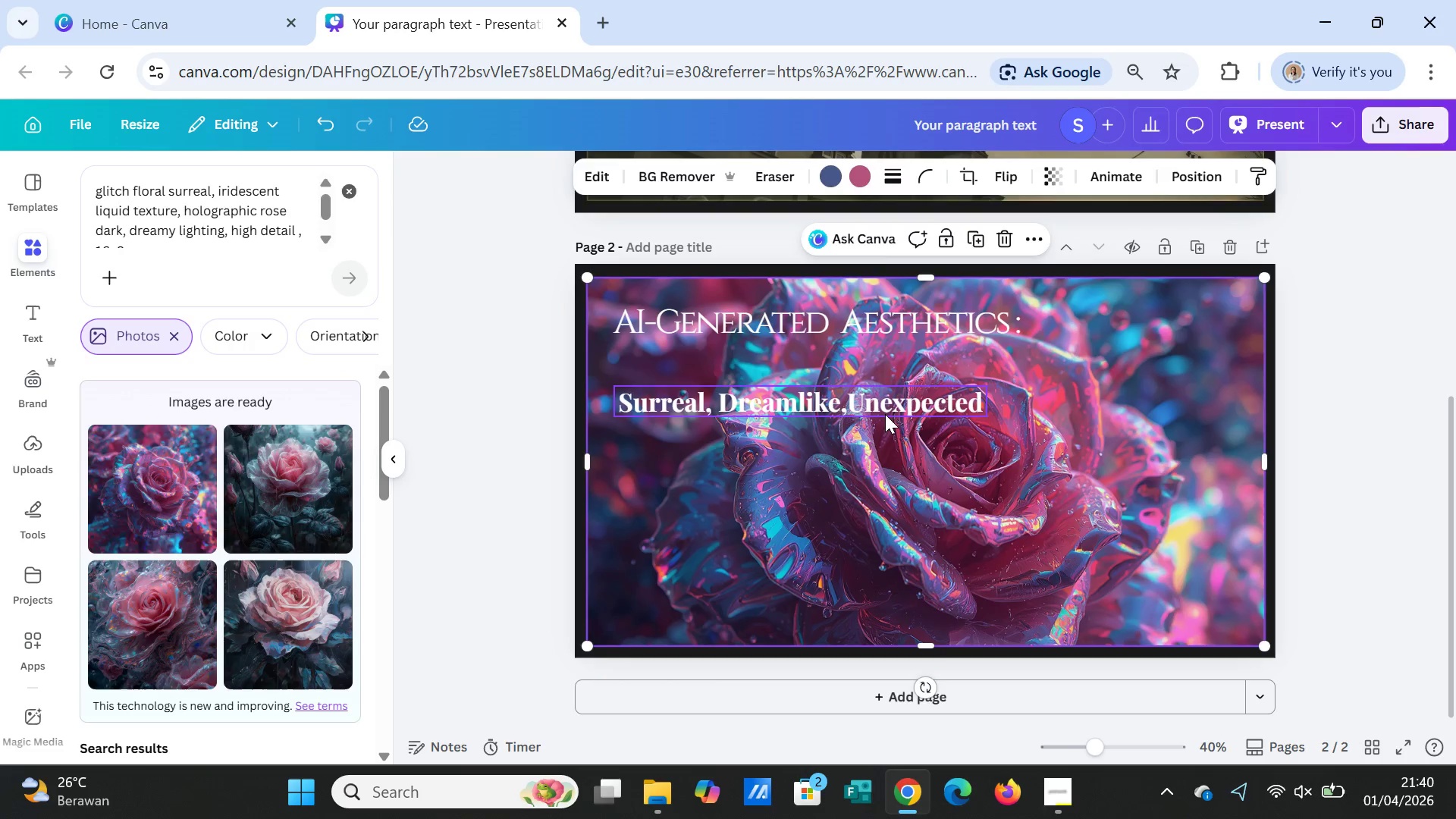 
left_click([885, 414])
 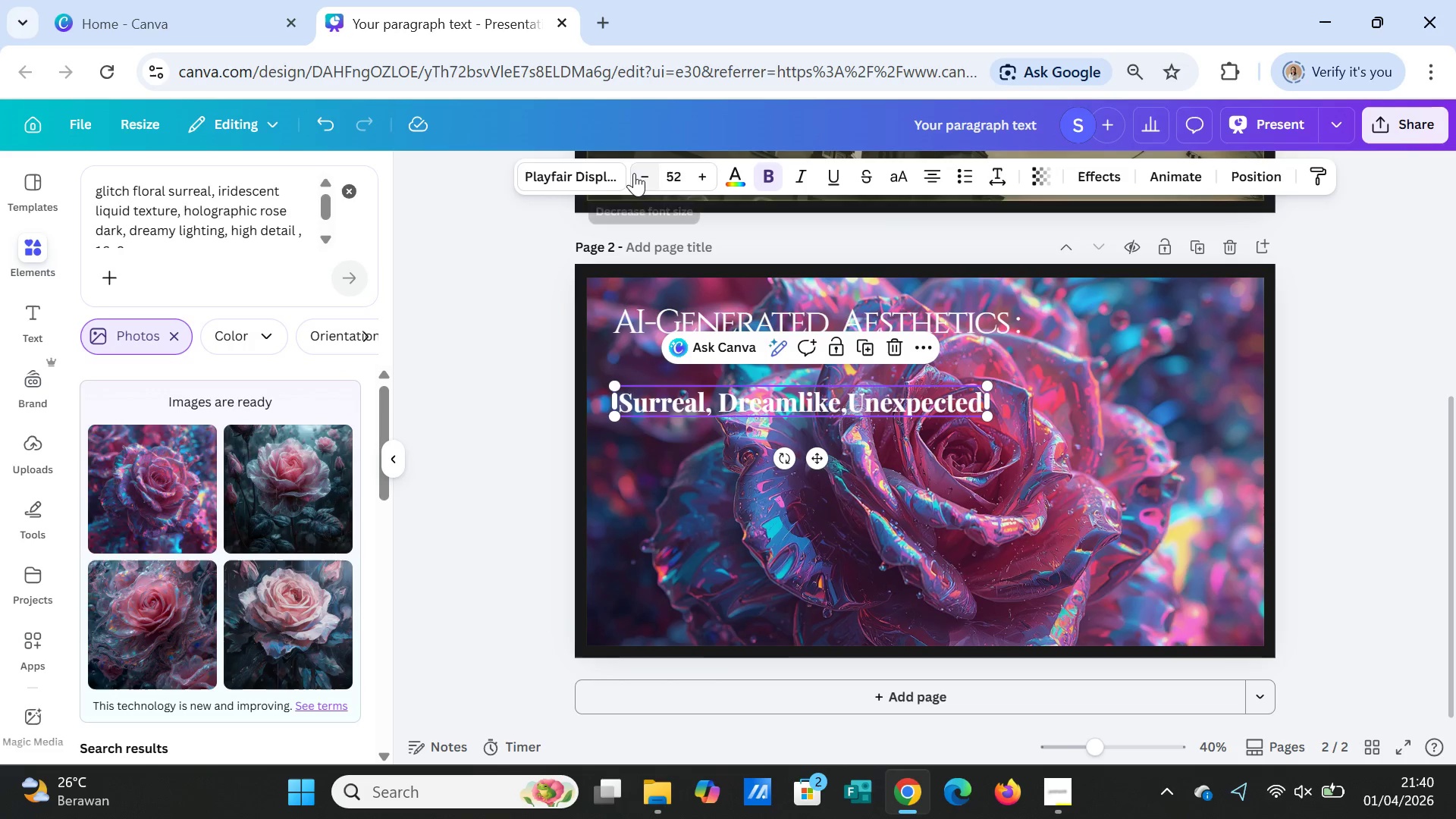 
double_click([639, 173])
 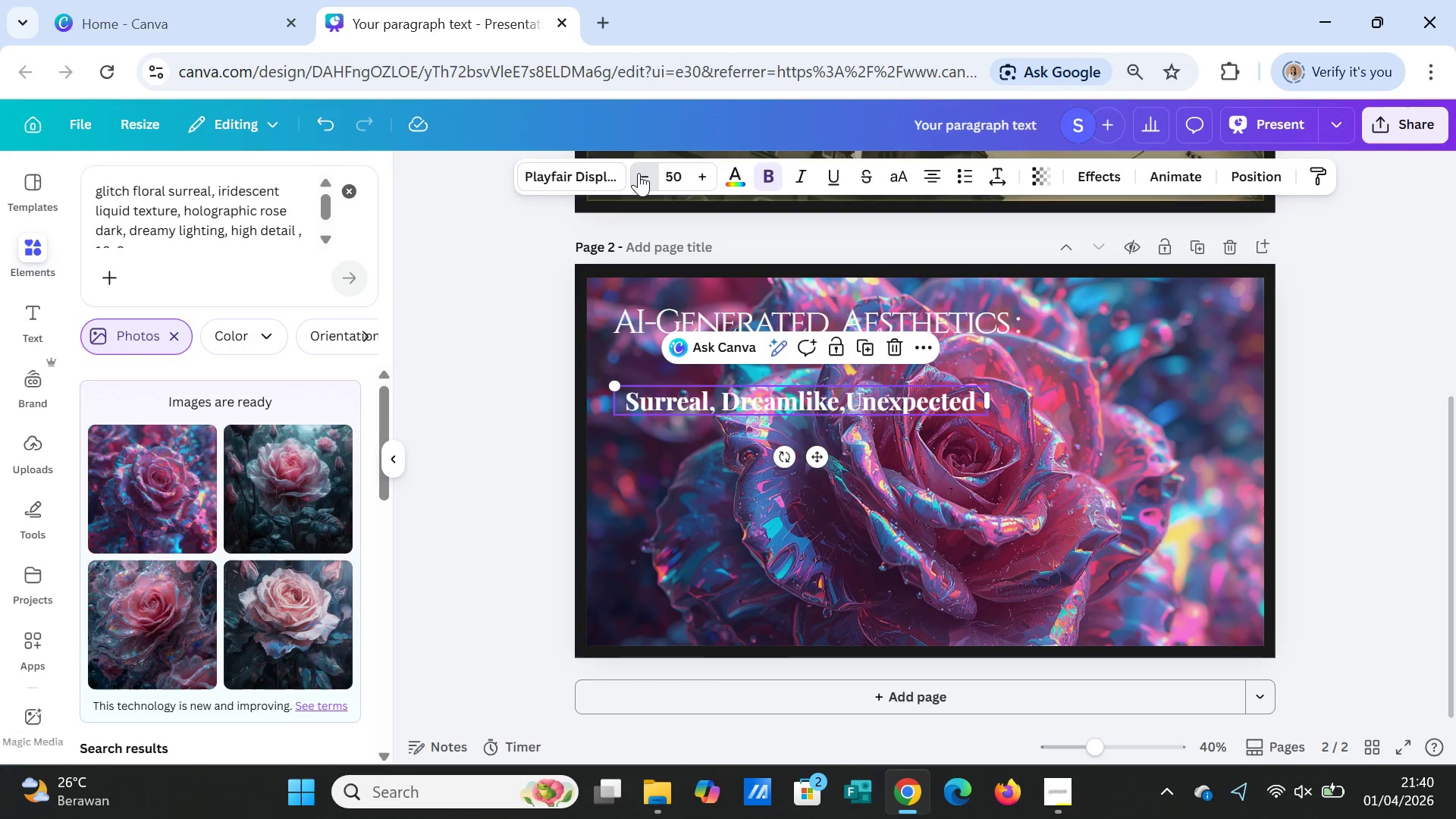 
triple_click([639, 173])
 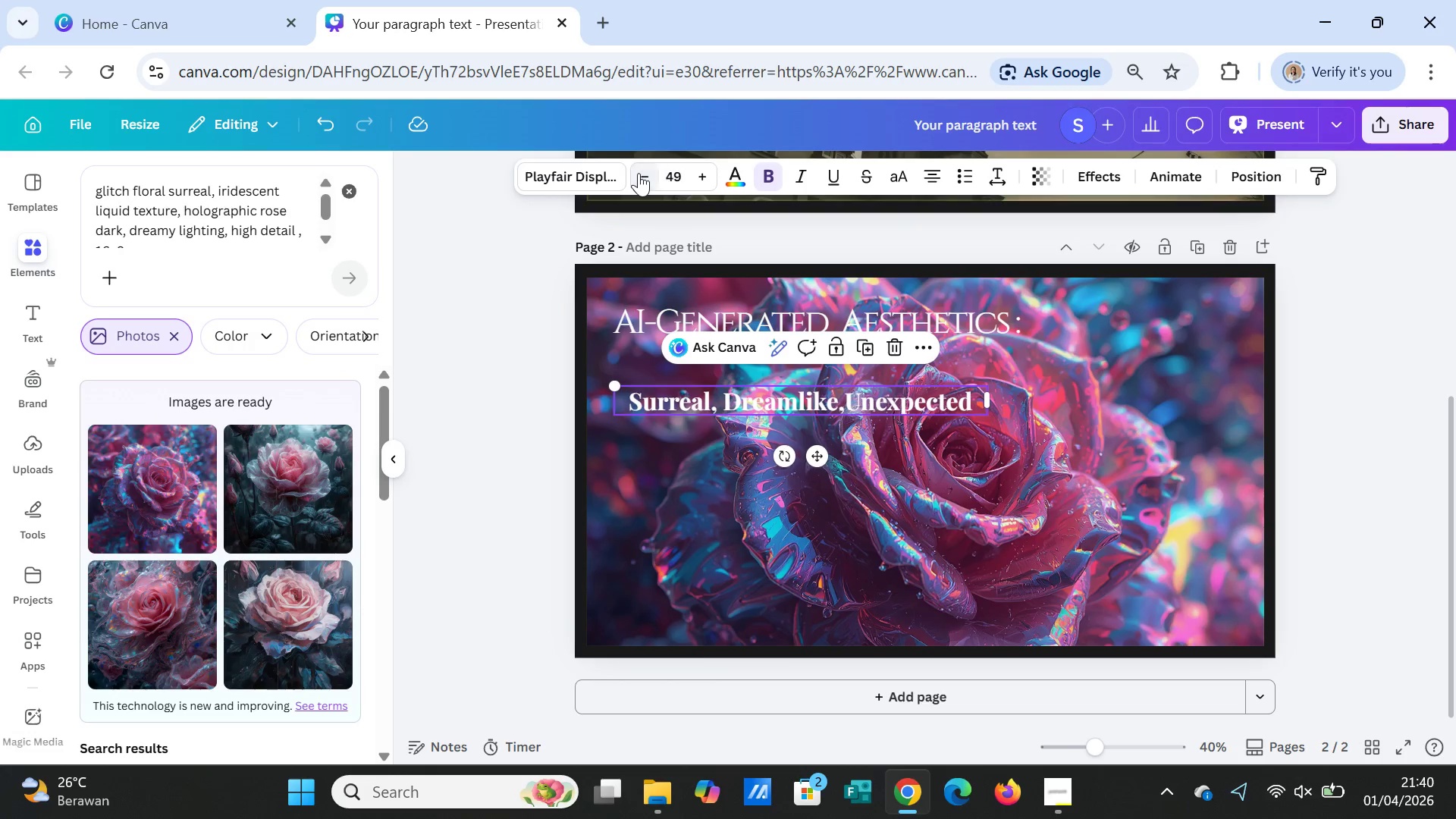 
triple_click([639, 173])
 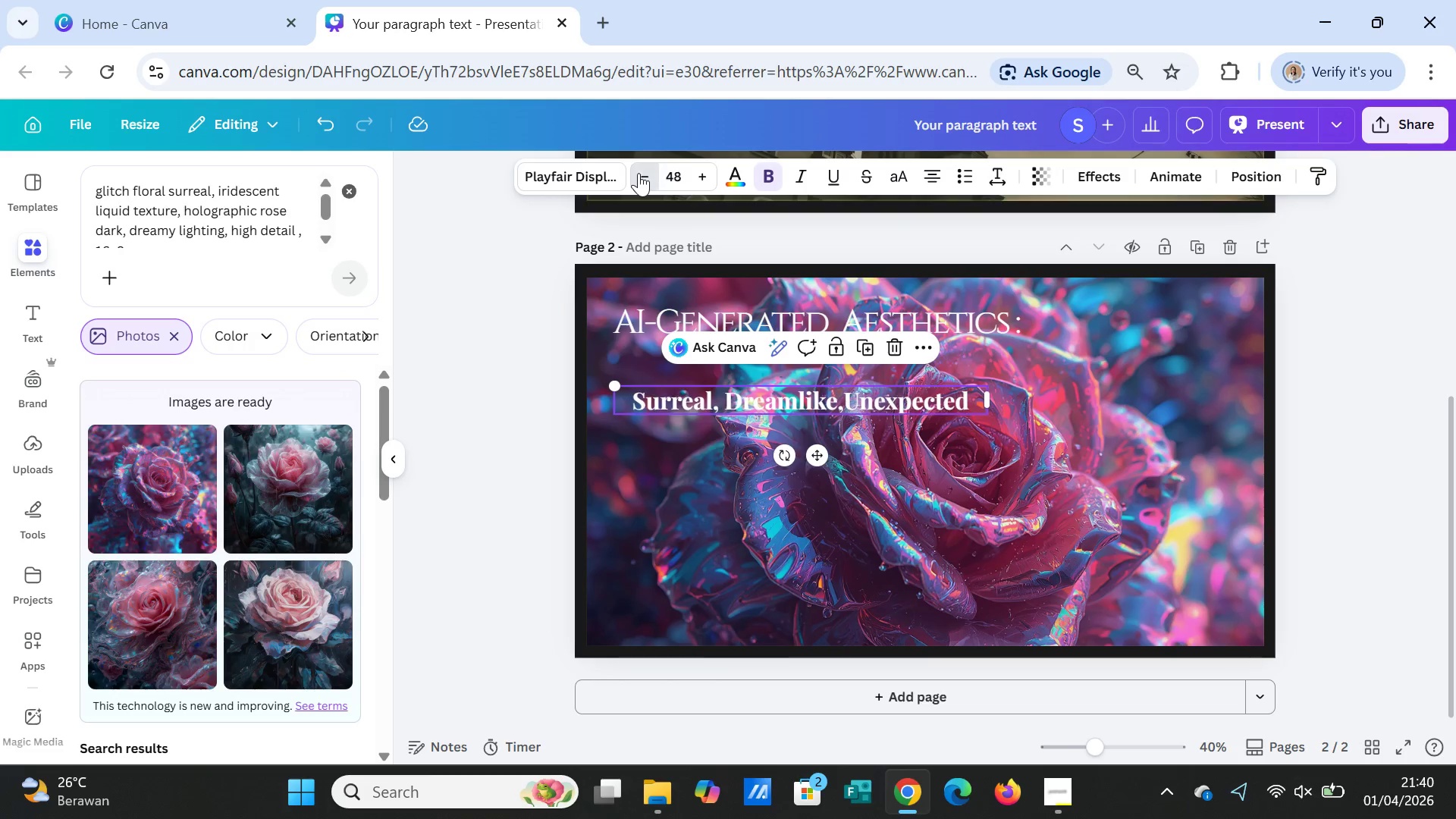 
triple_click([639, 173])
 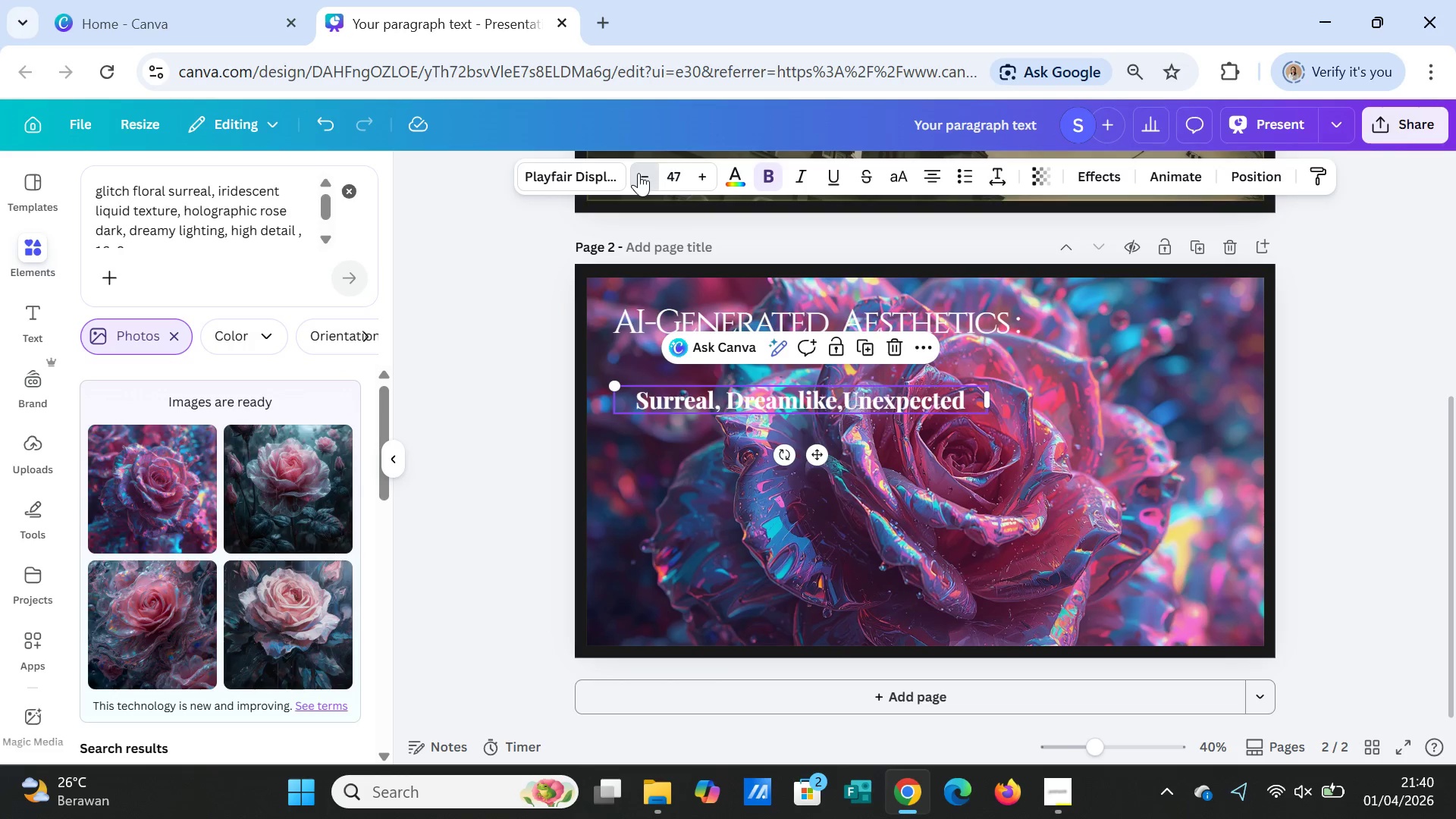 
triple_click([639, 173])
 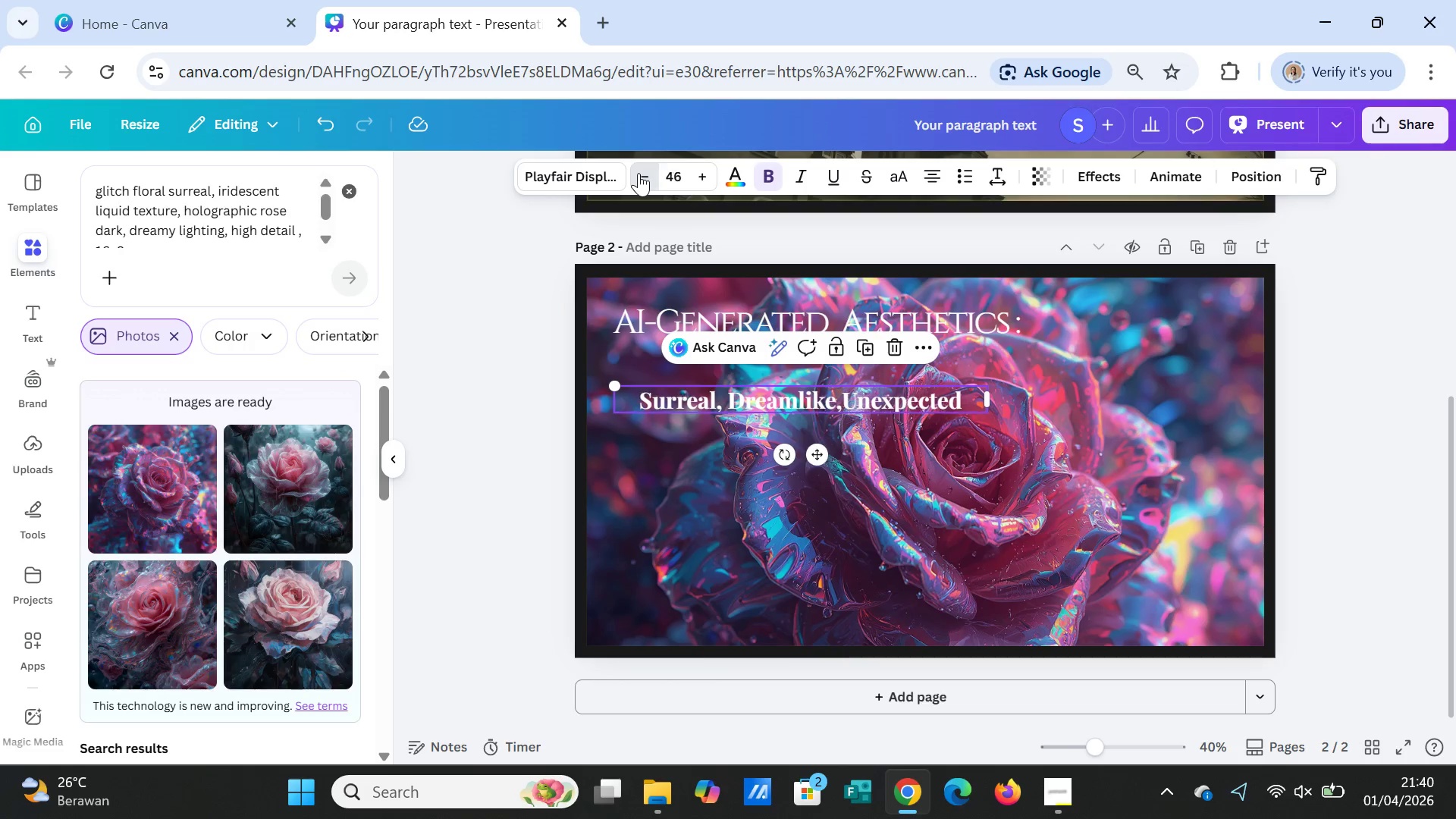 
triple_click([639, 173])
 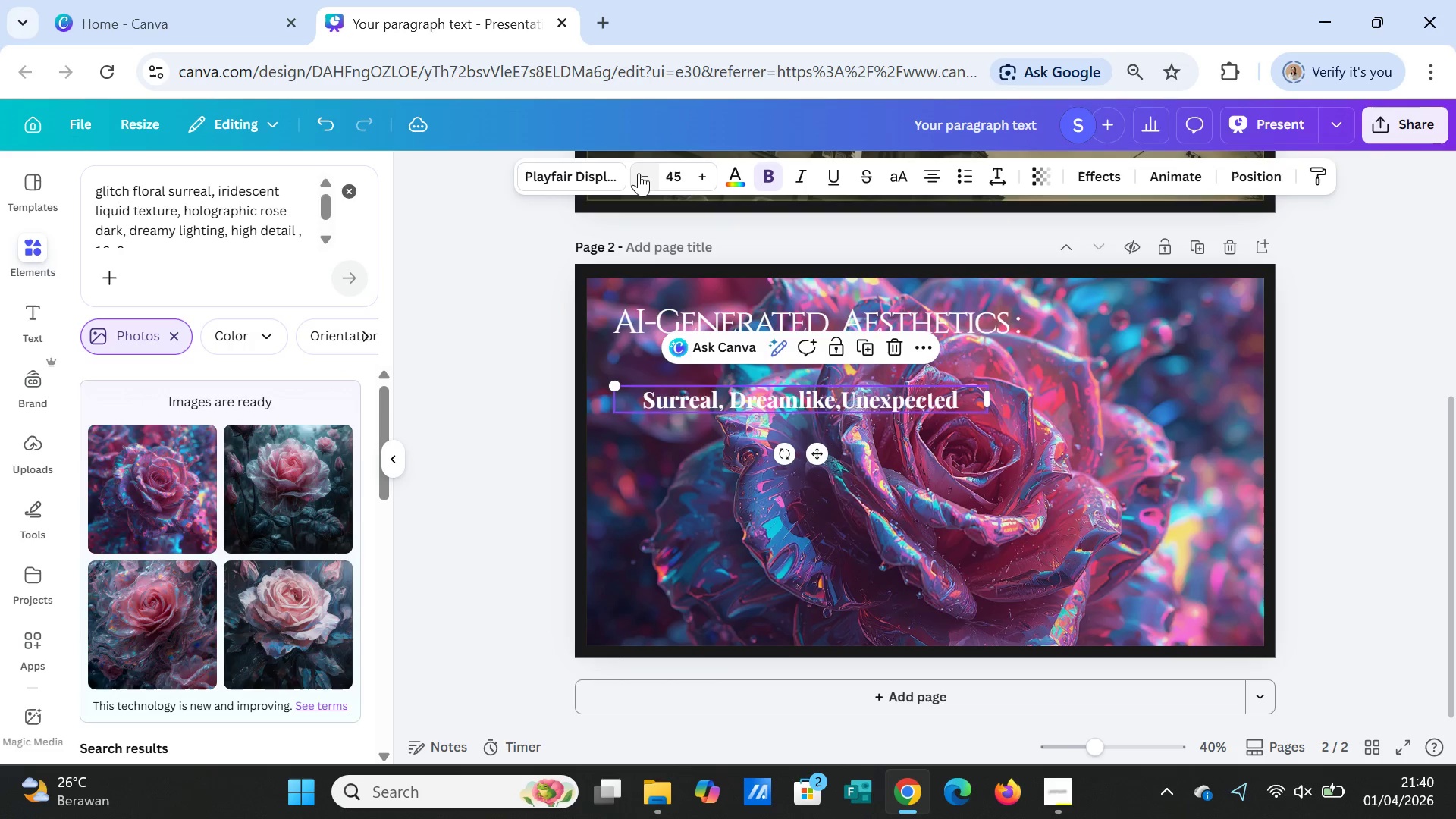 
triple_click([639, 173])
 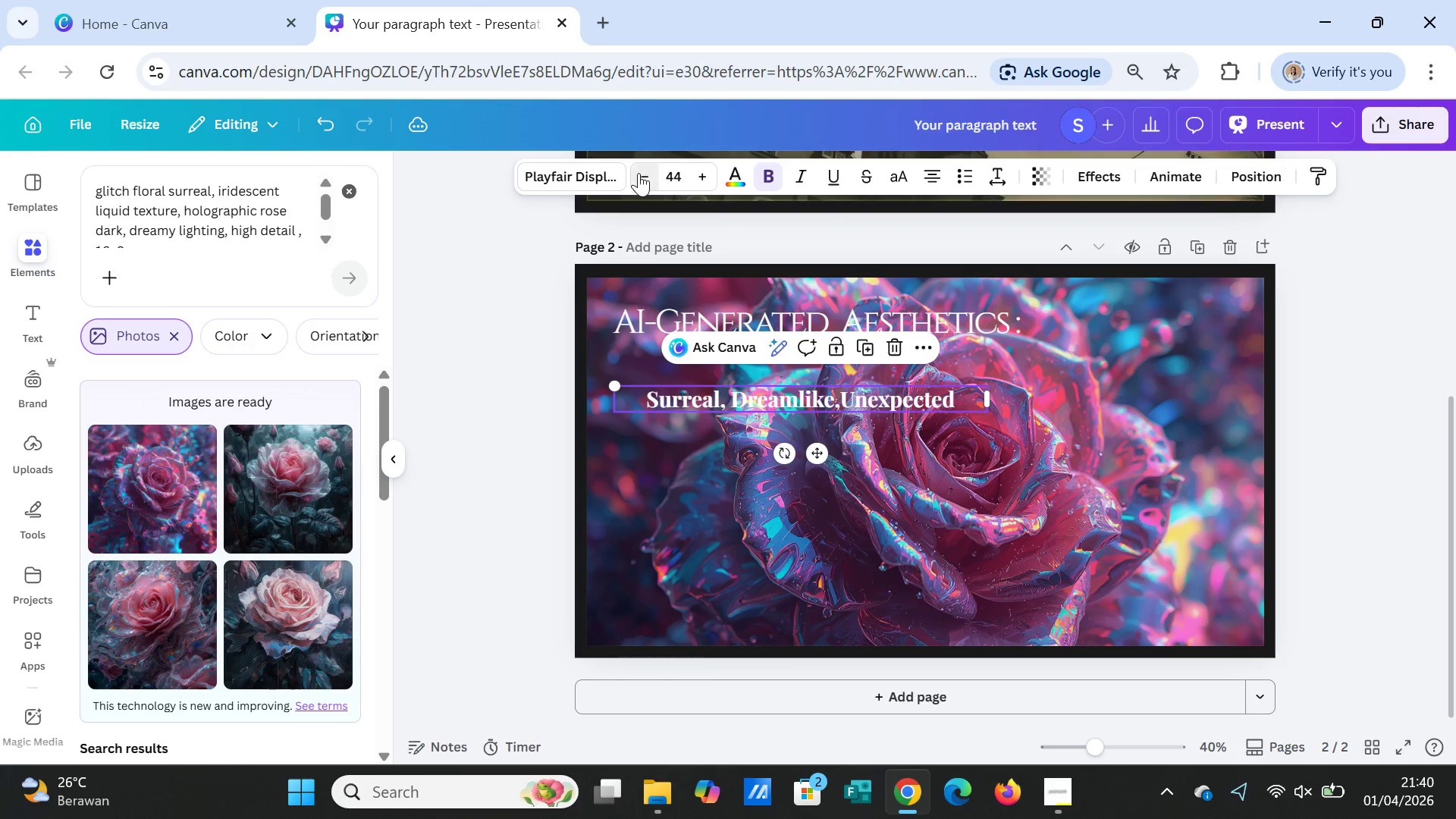 
triple_click([639, 173])
 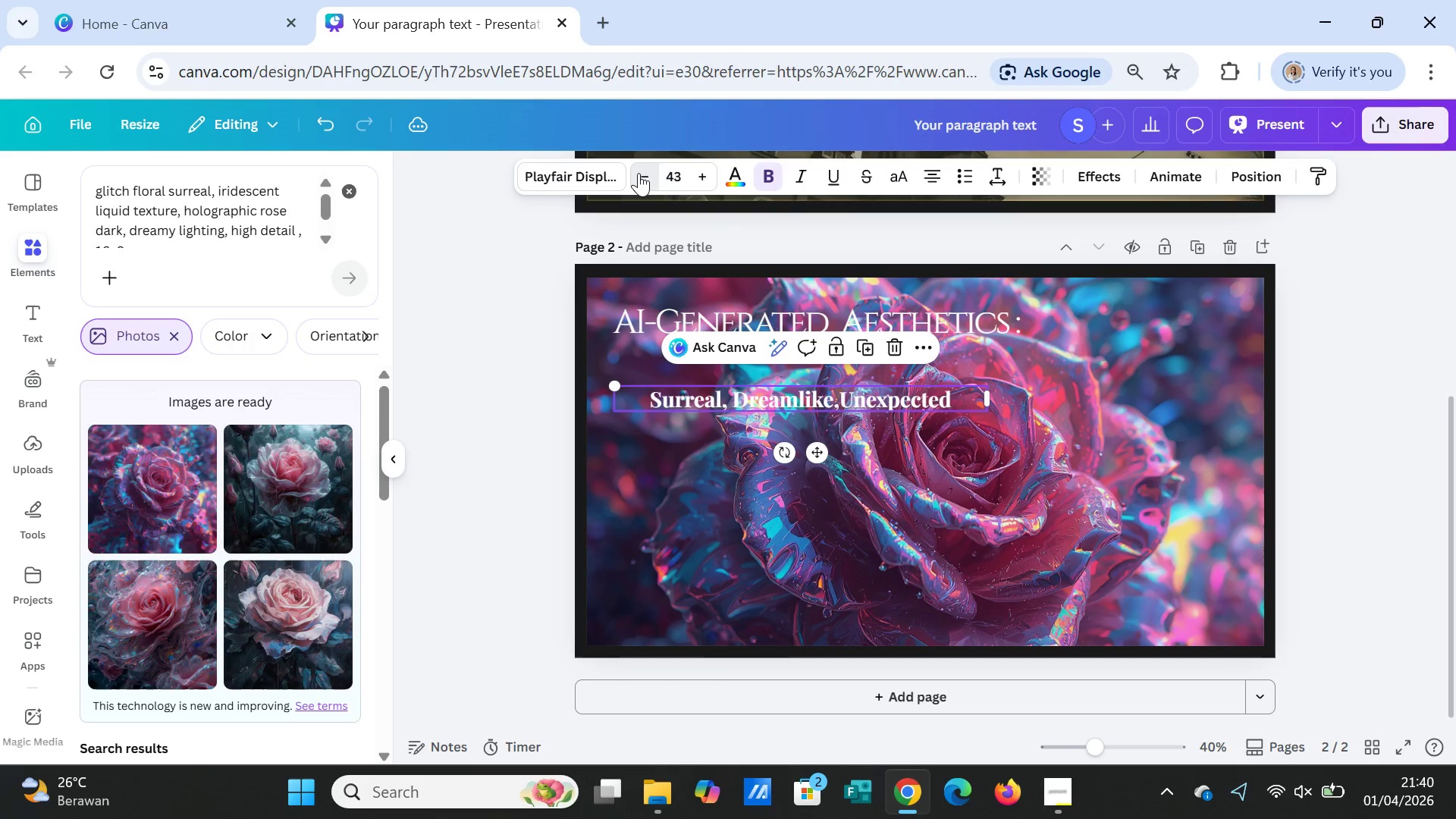 
triple_click([639, 173])
 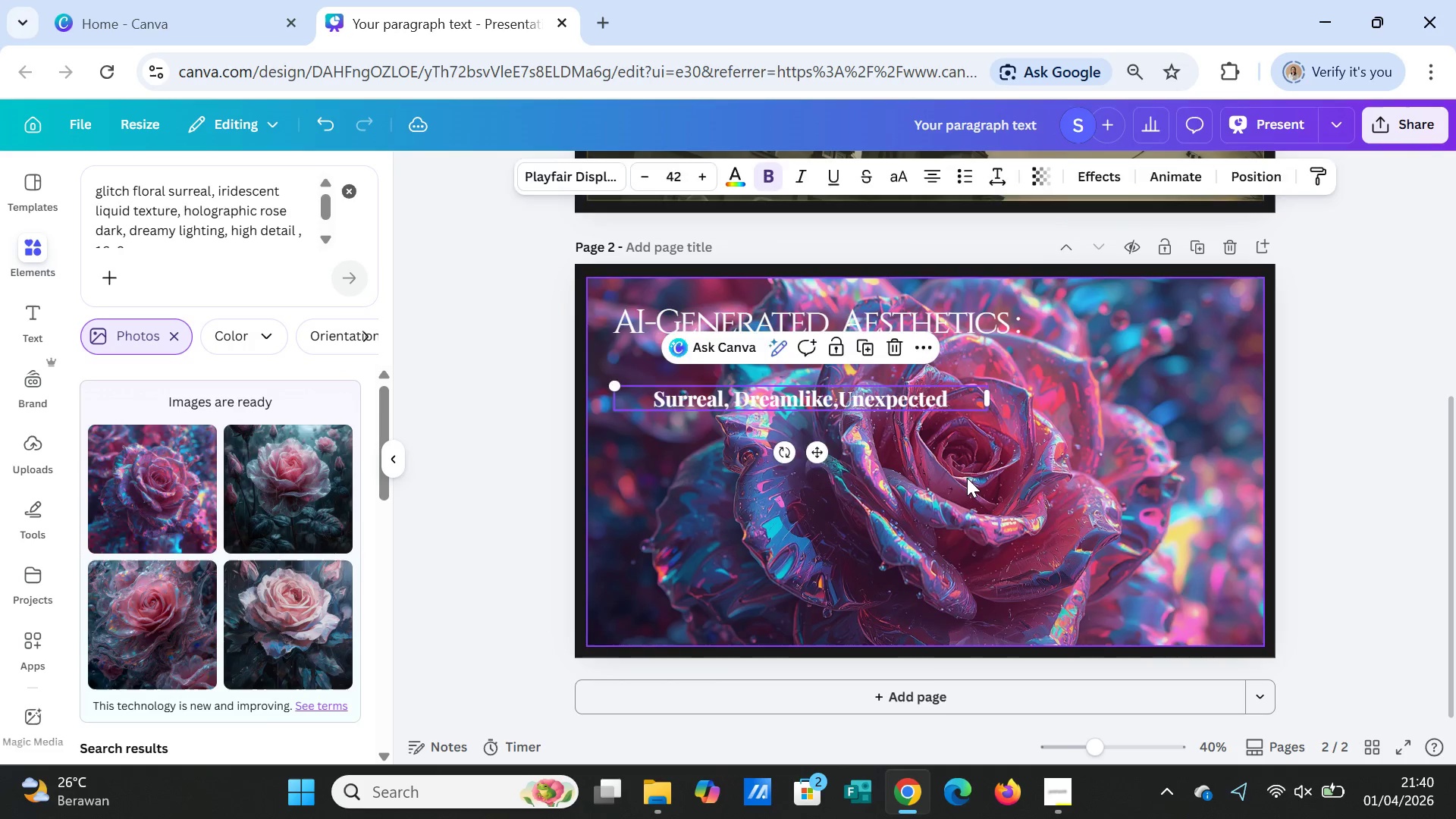 
left_click([967, 478])
 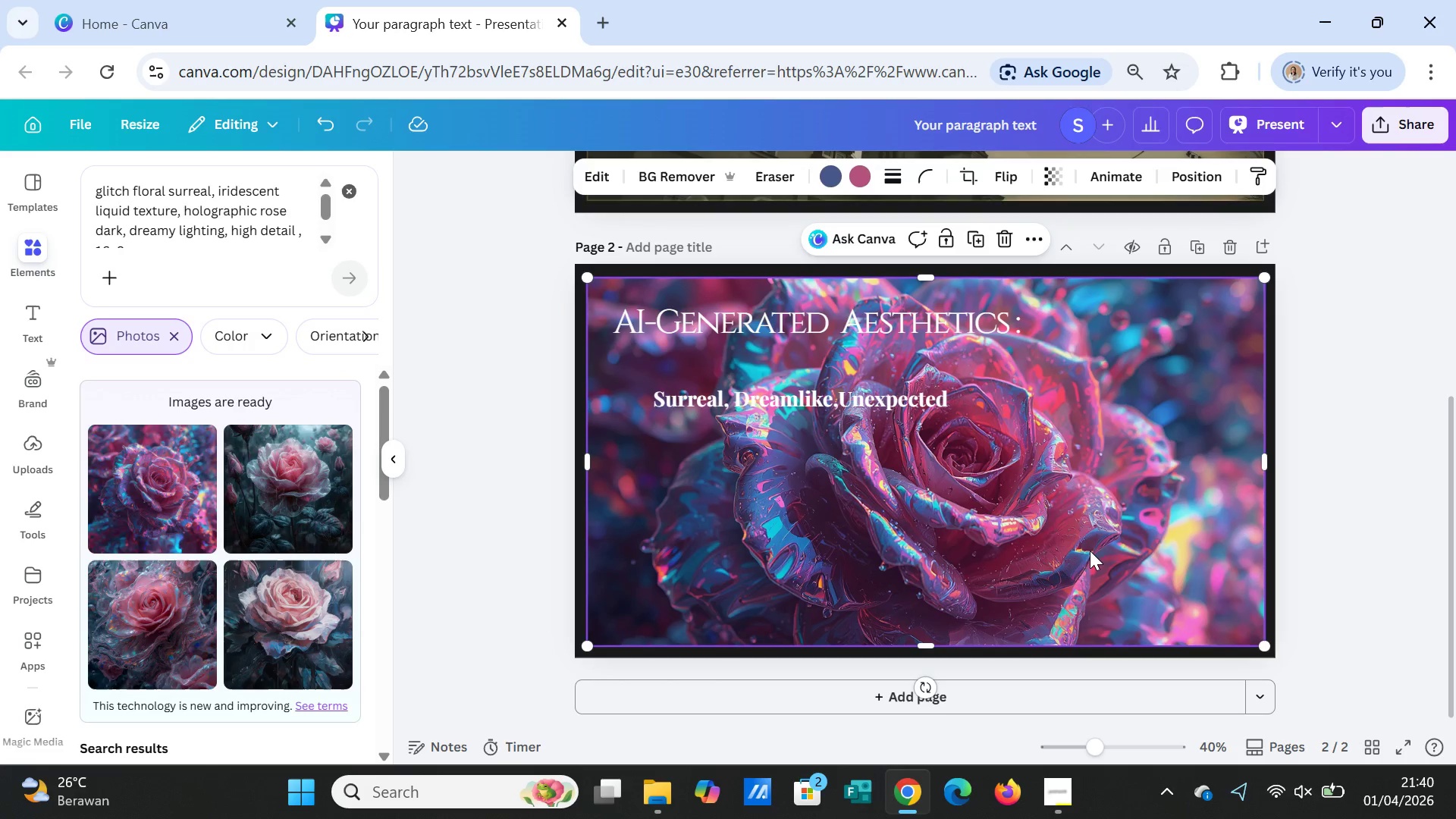 
scroll: coordinate [1090, 551], scroll_direction: up, amount: 4.0
 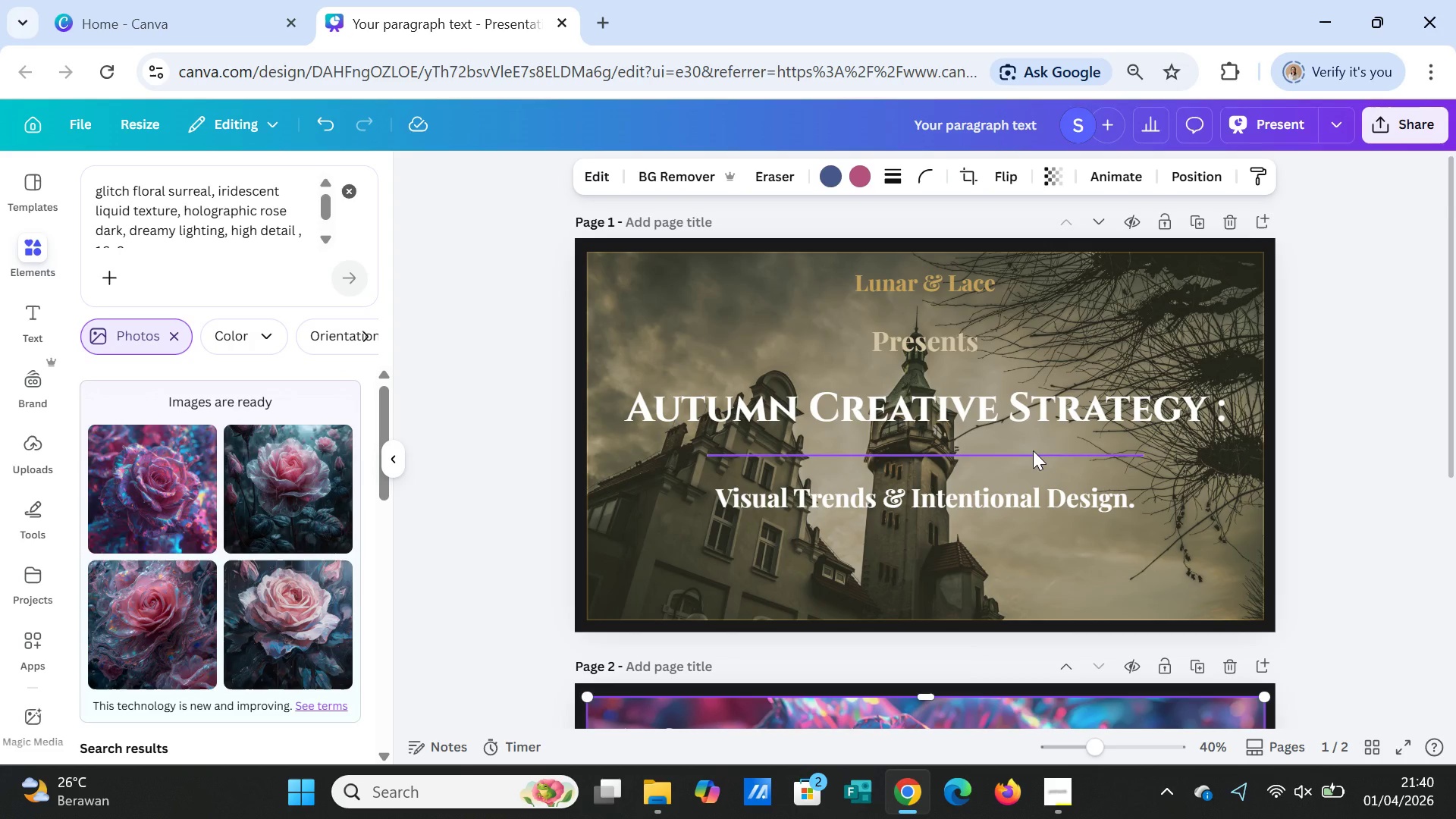 
left_click([1033, 450])
 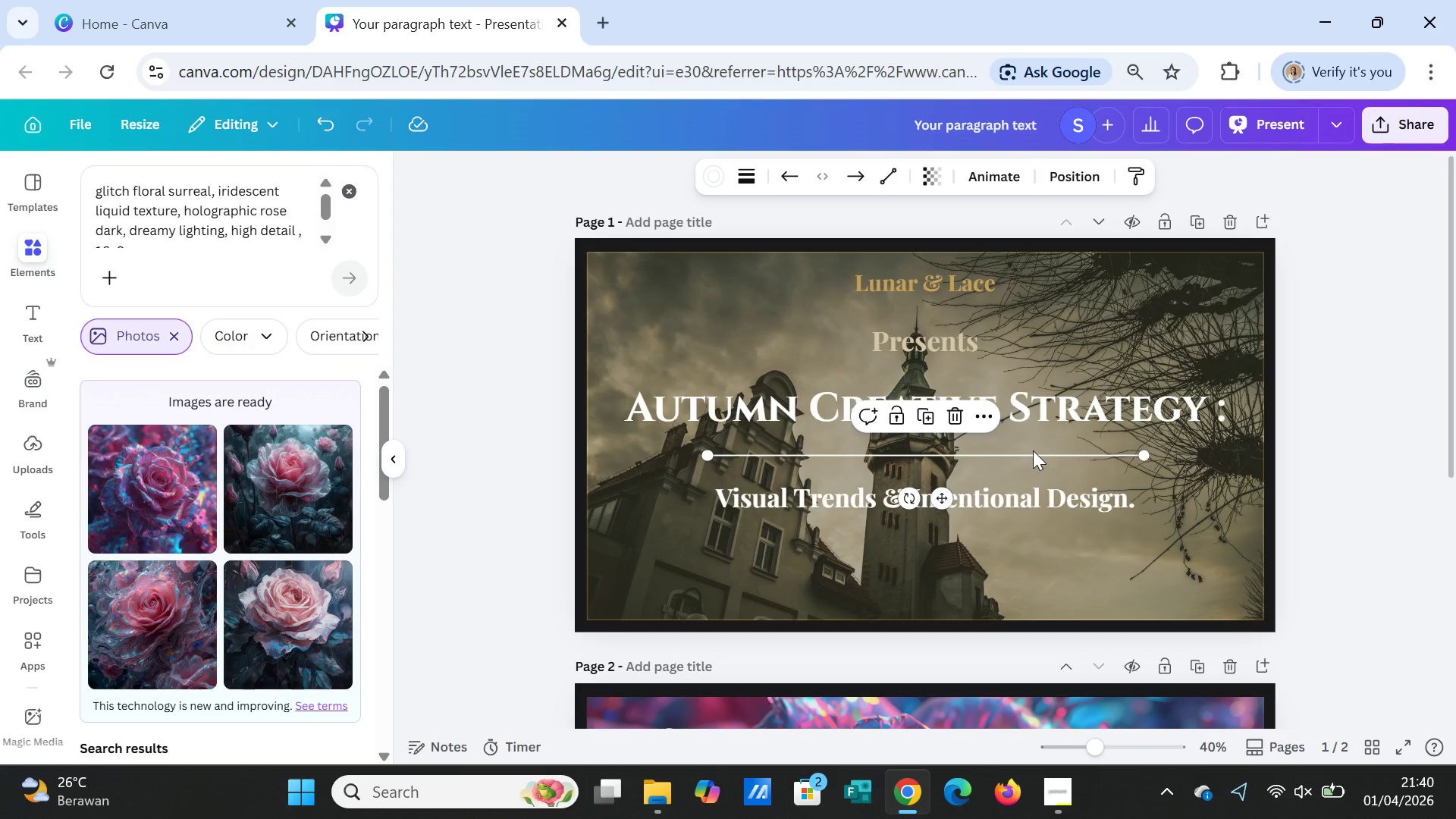 
key(Control+C)
 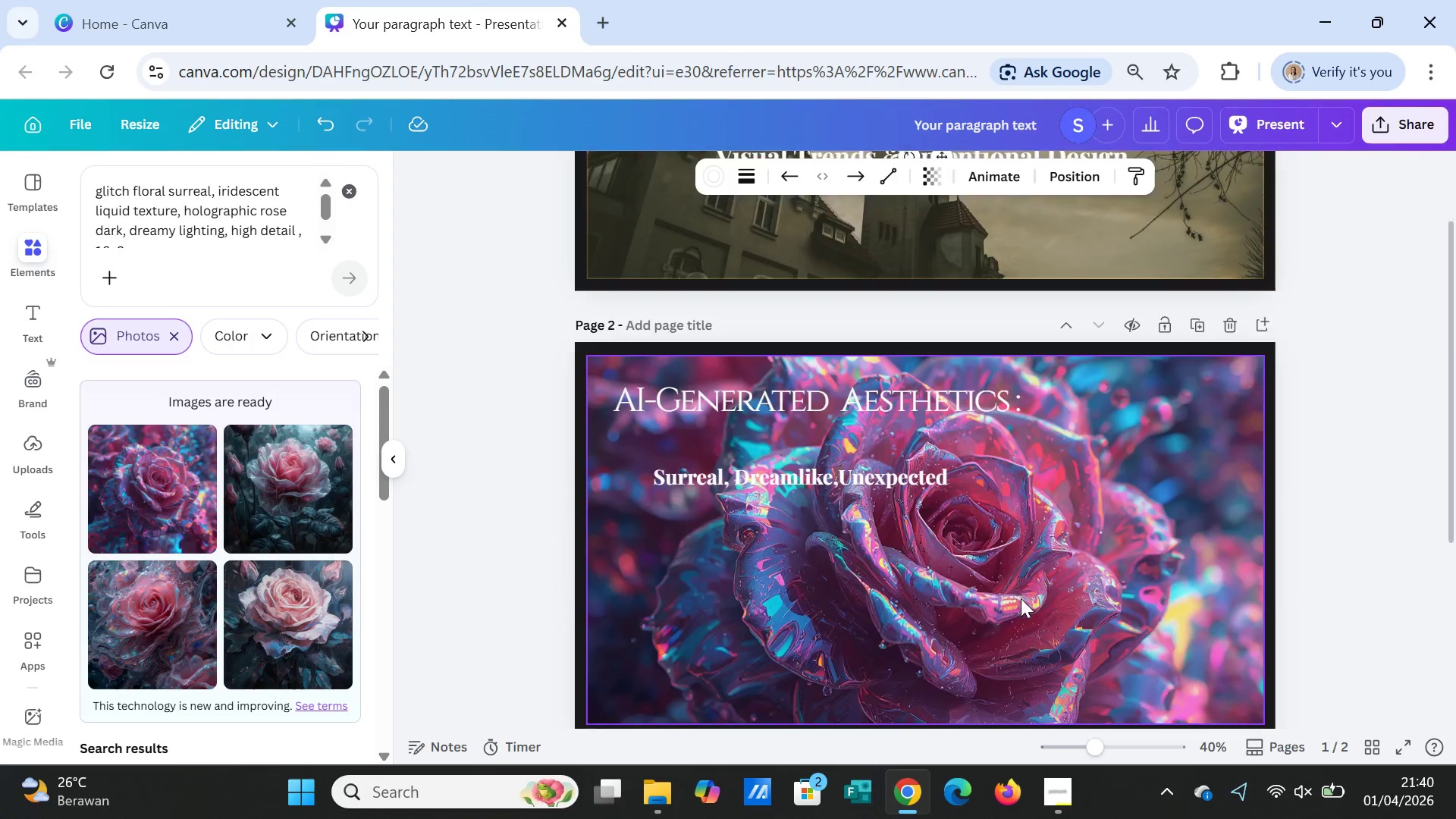 
scroll: coordinate [1021, 598], scroll_direction: down, amount: 3.0
 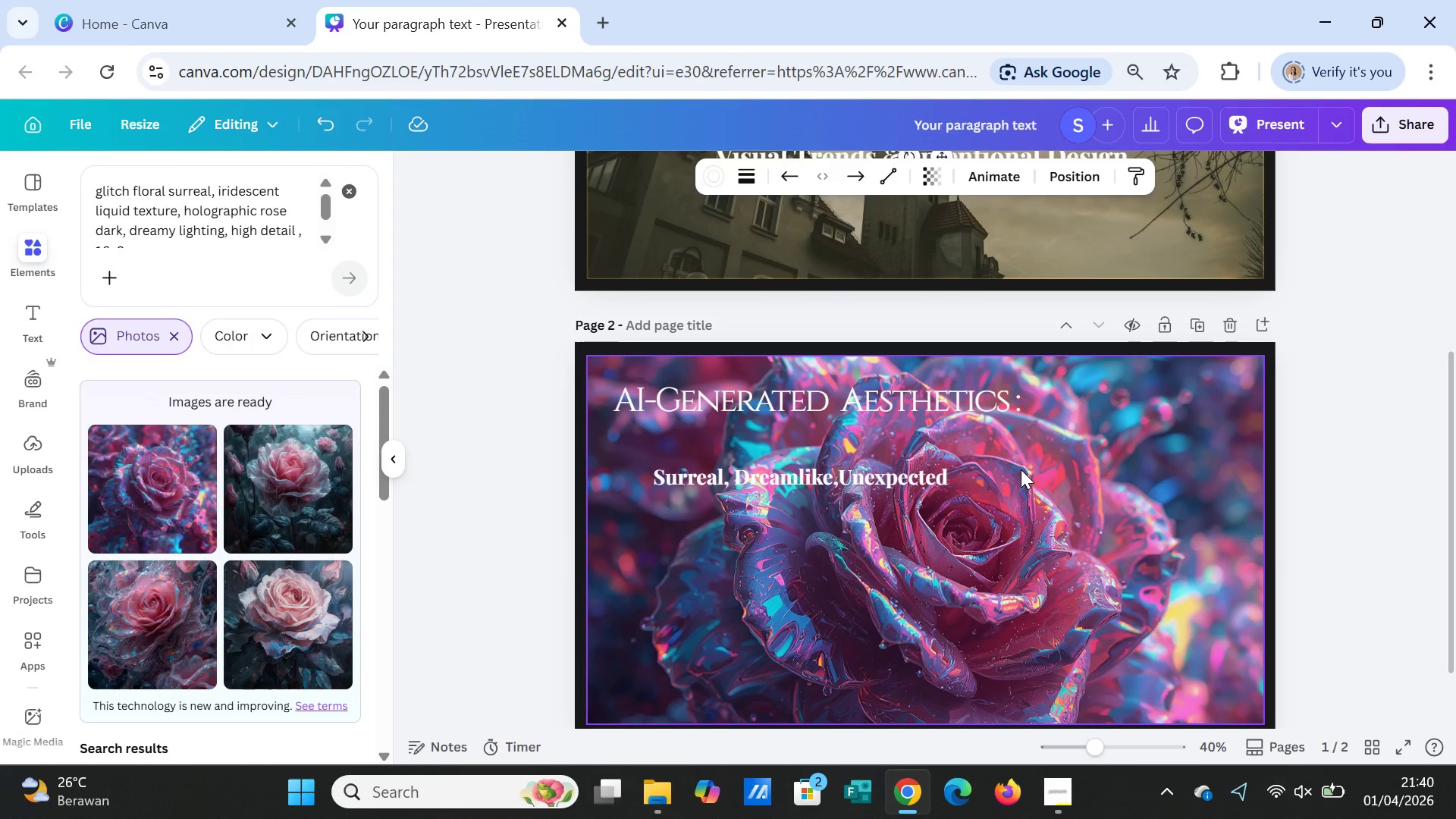 
left_click([1021, 469])
 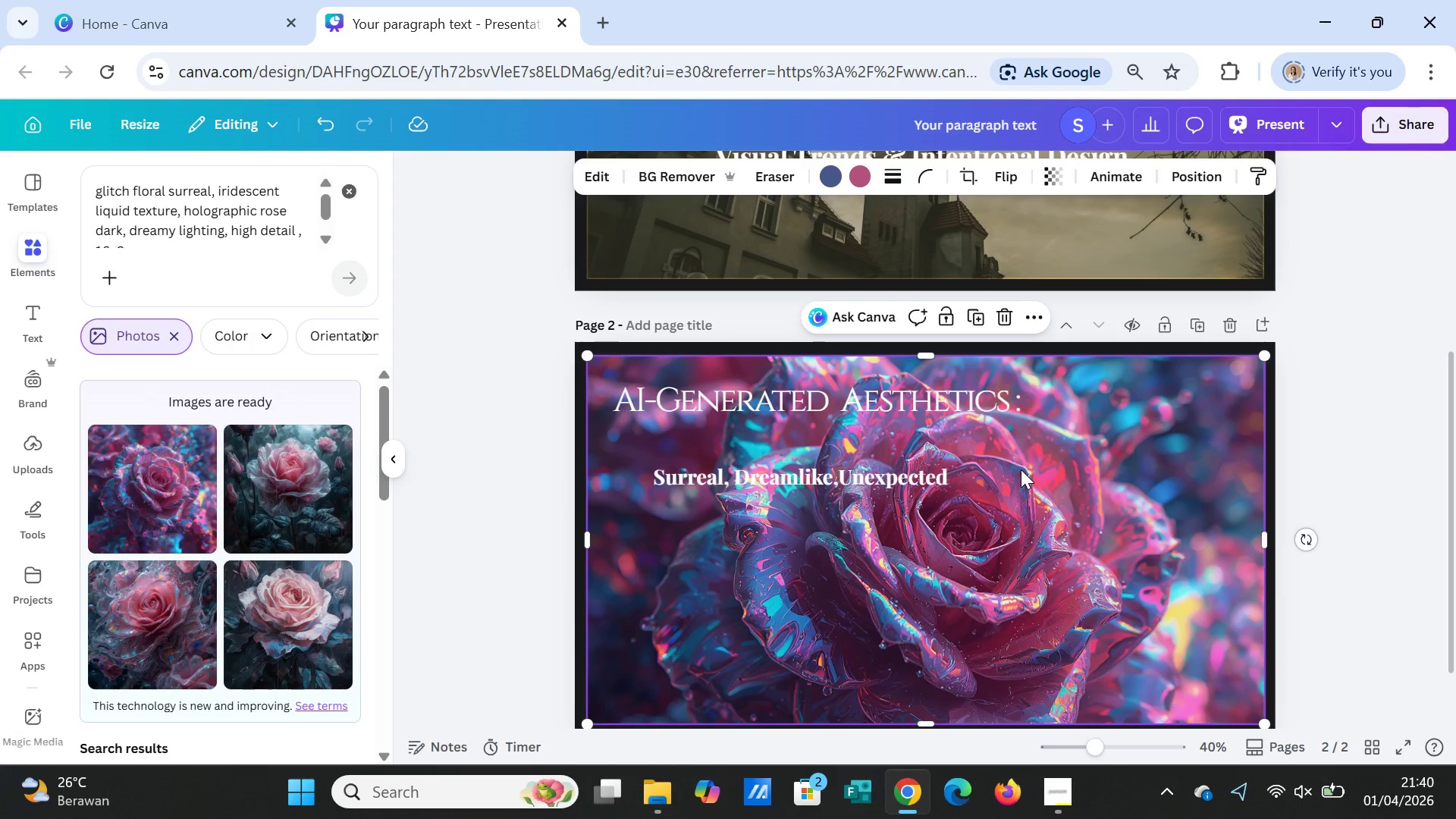 
key(Control+V)
 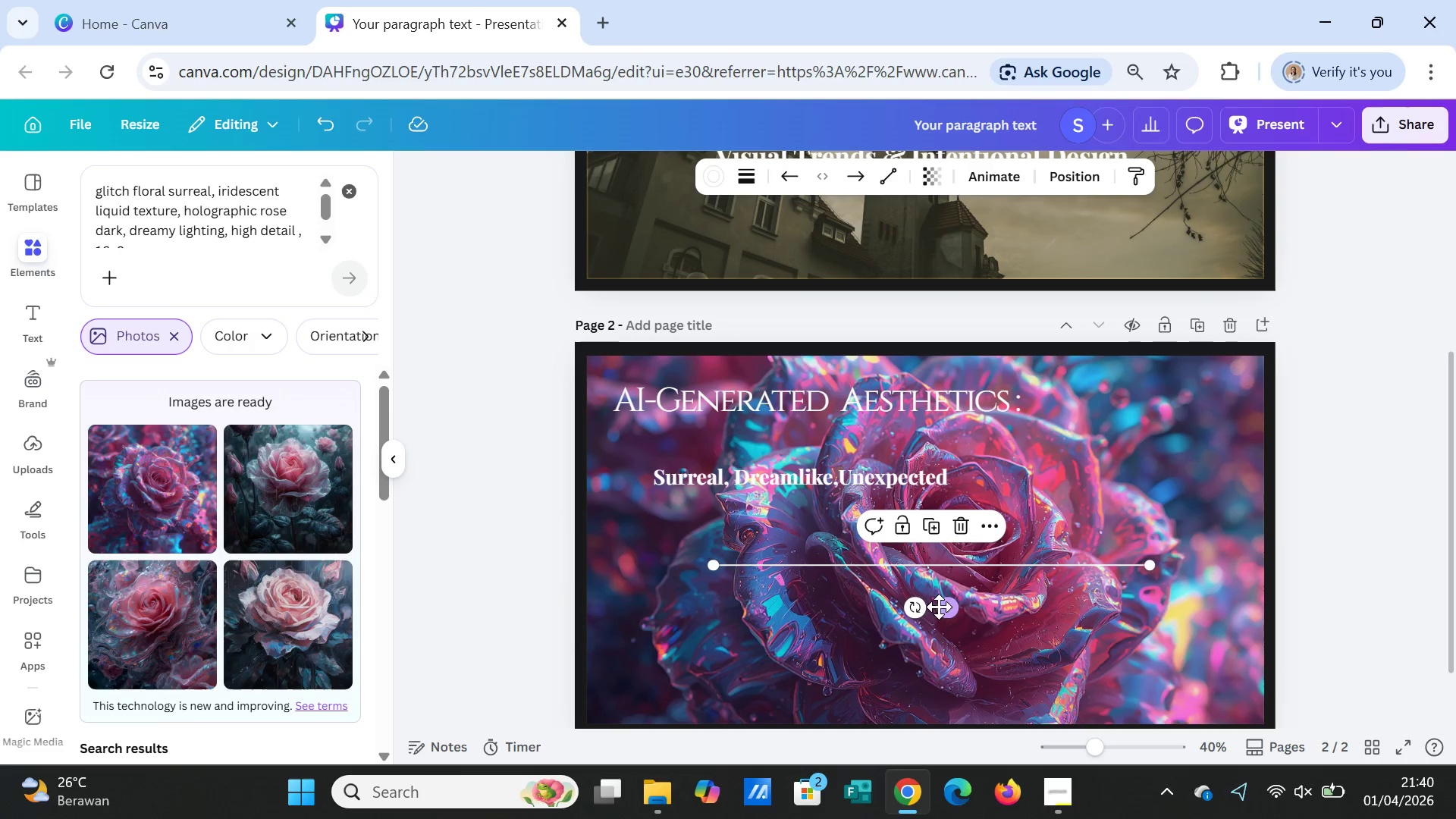 
left_click_drag(start_coordinate=[946, 607], to_coordinate=[848, 472])
 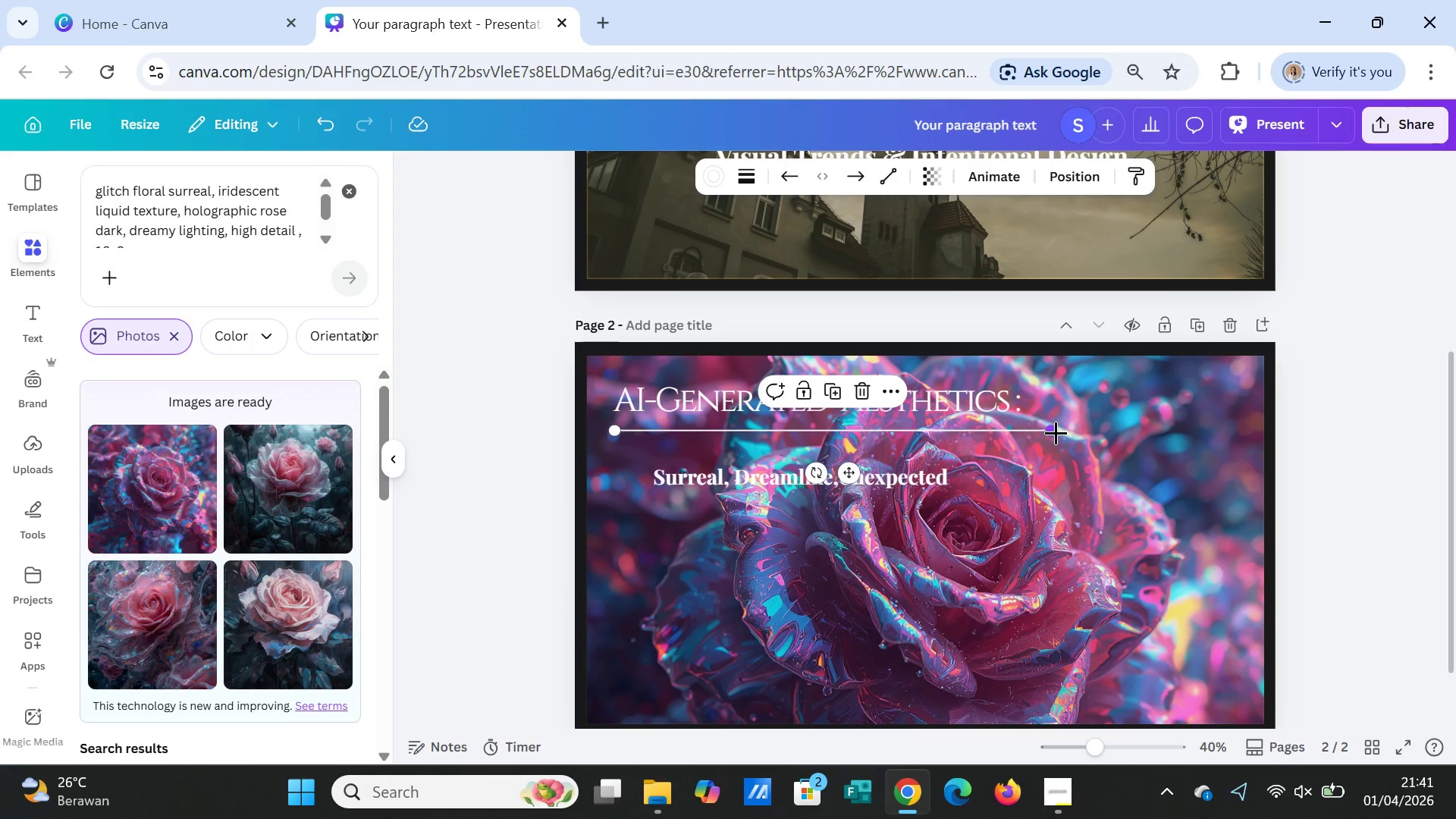 
left_click_drag(start_coordinate=[1056, 432], to_coordinate=[1024, 428])
 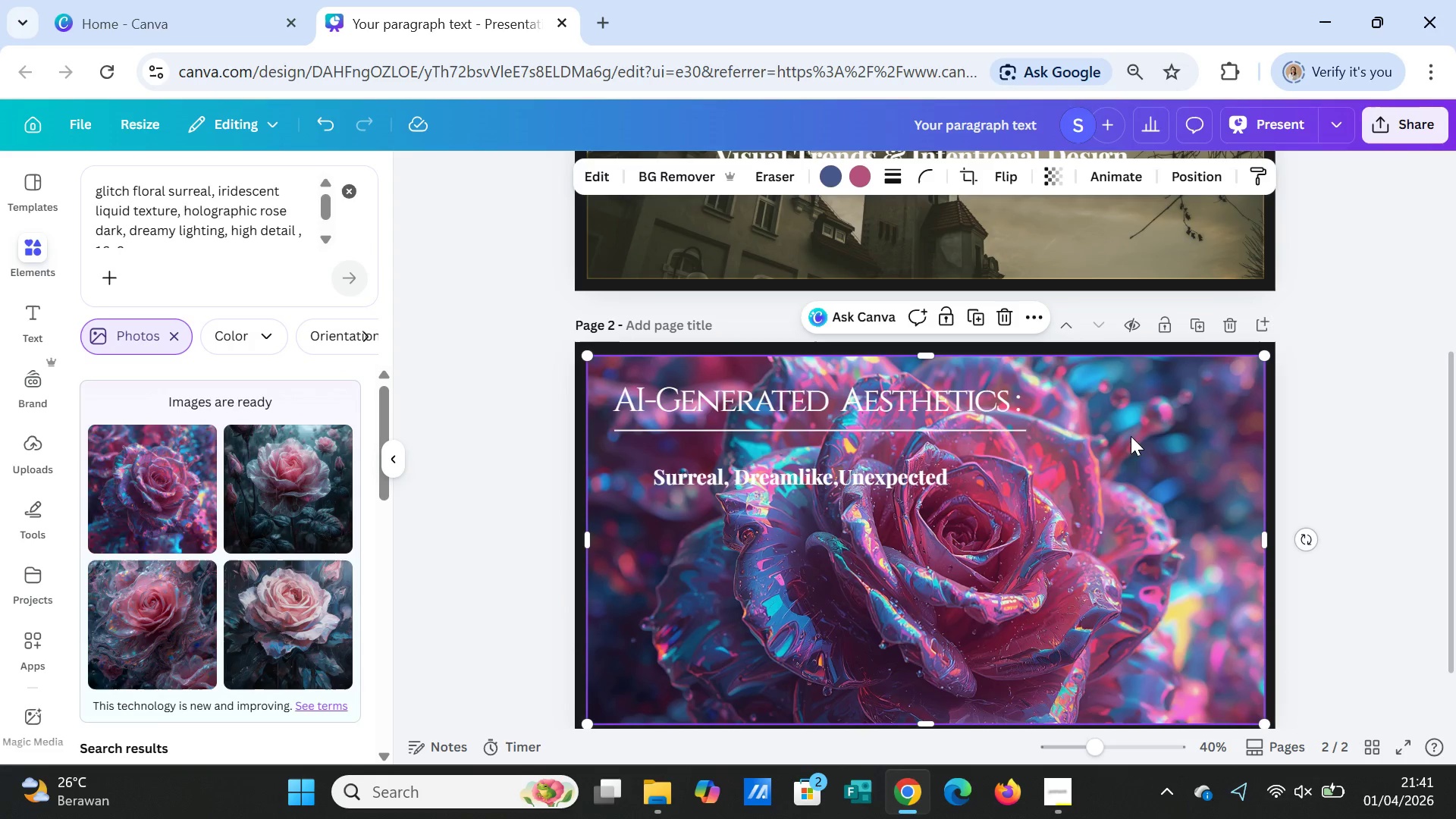 
left_click([1130, 436])
 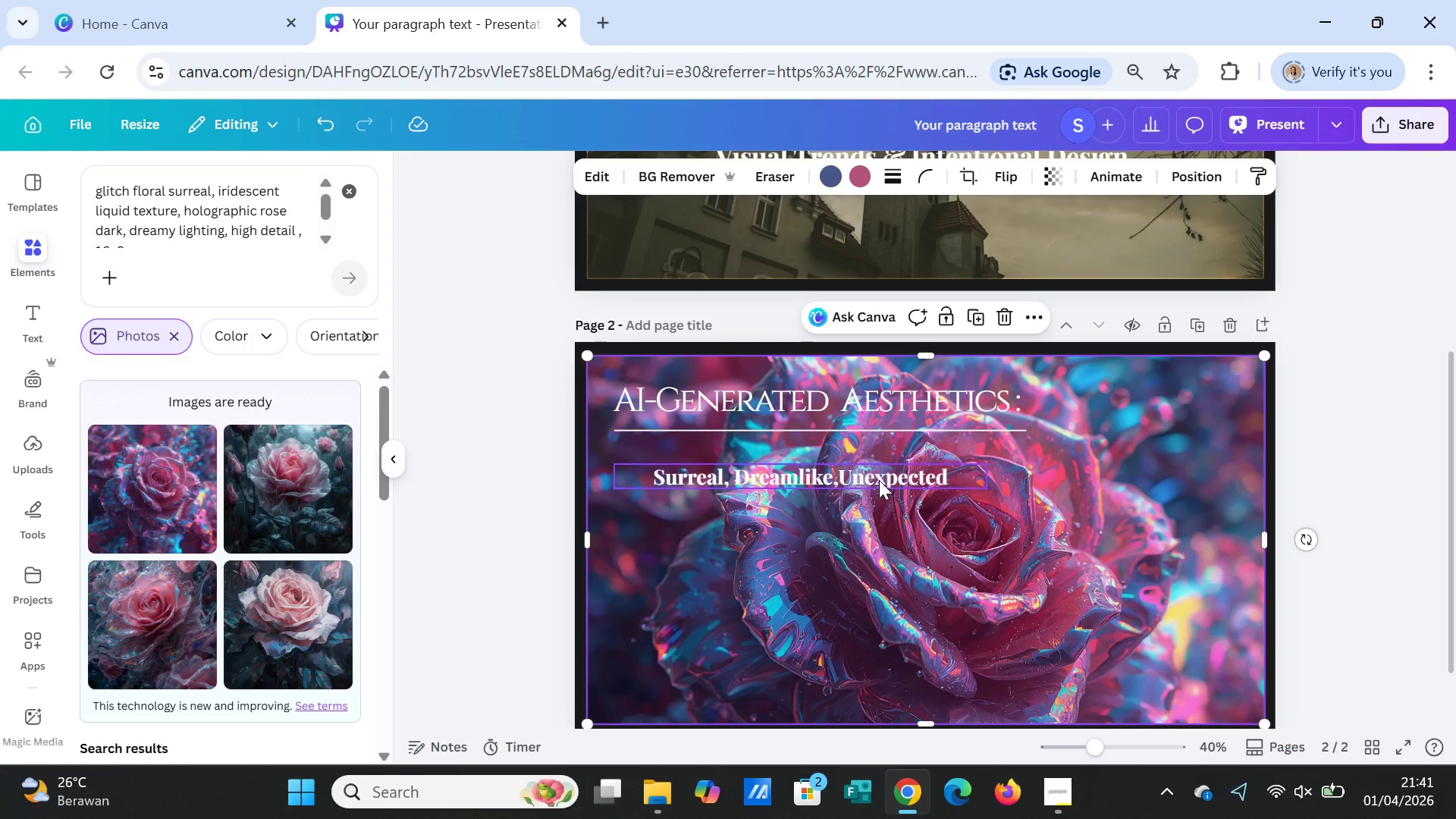 
left_click_drag(start_coordinate=[879, 480], to_coordinate=[877, 462])
 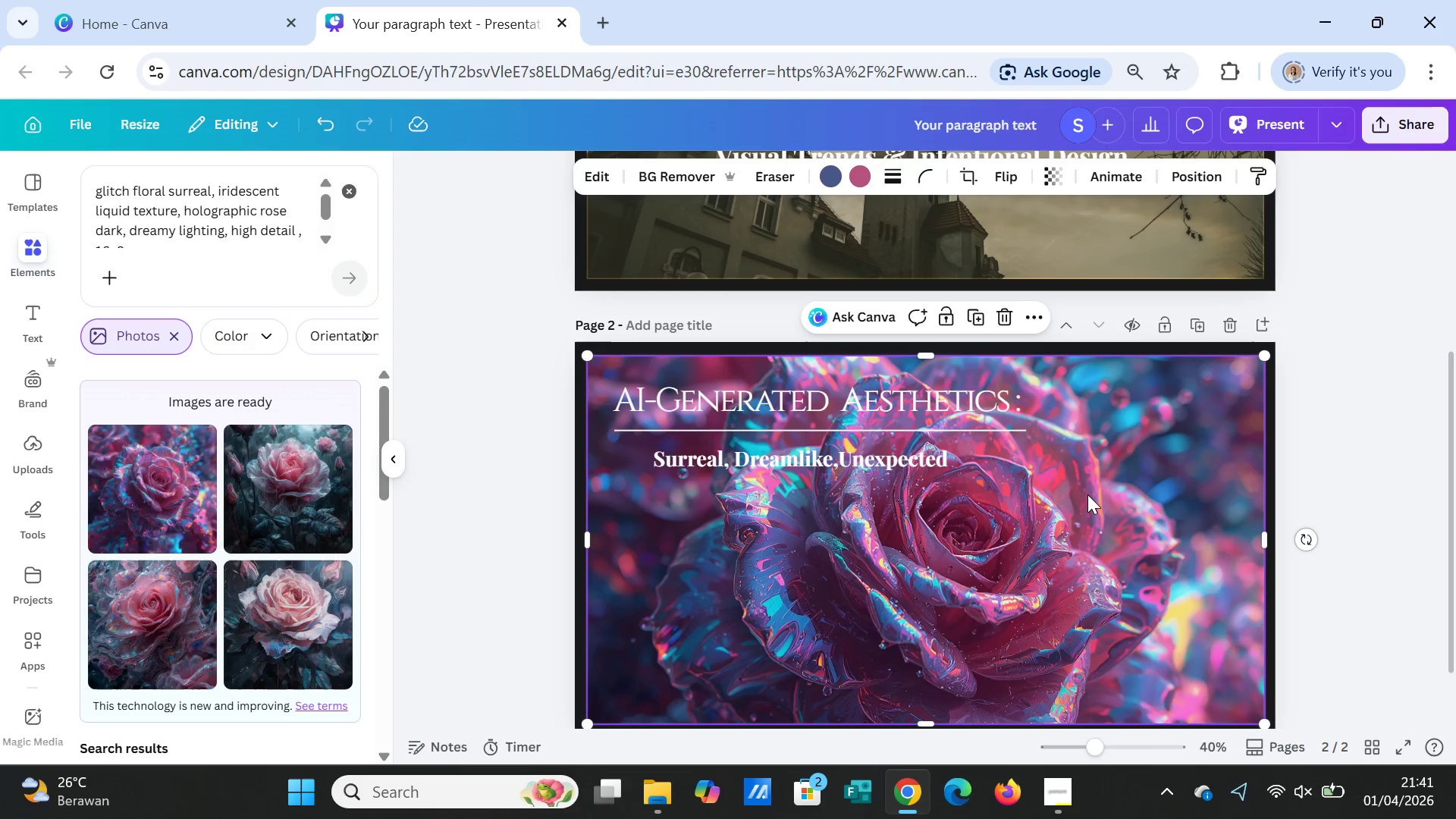 
left_click([1087, 494])
 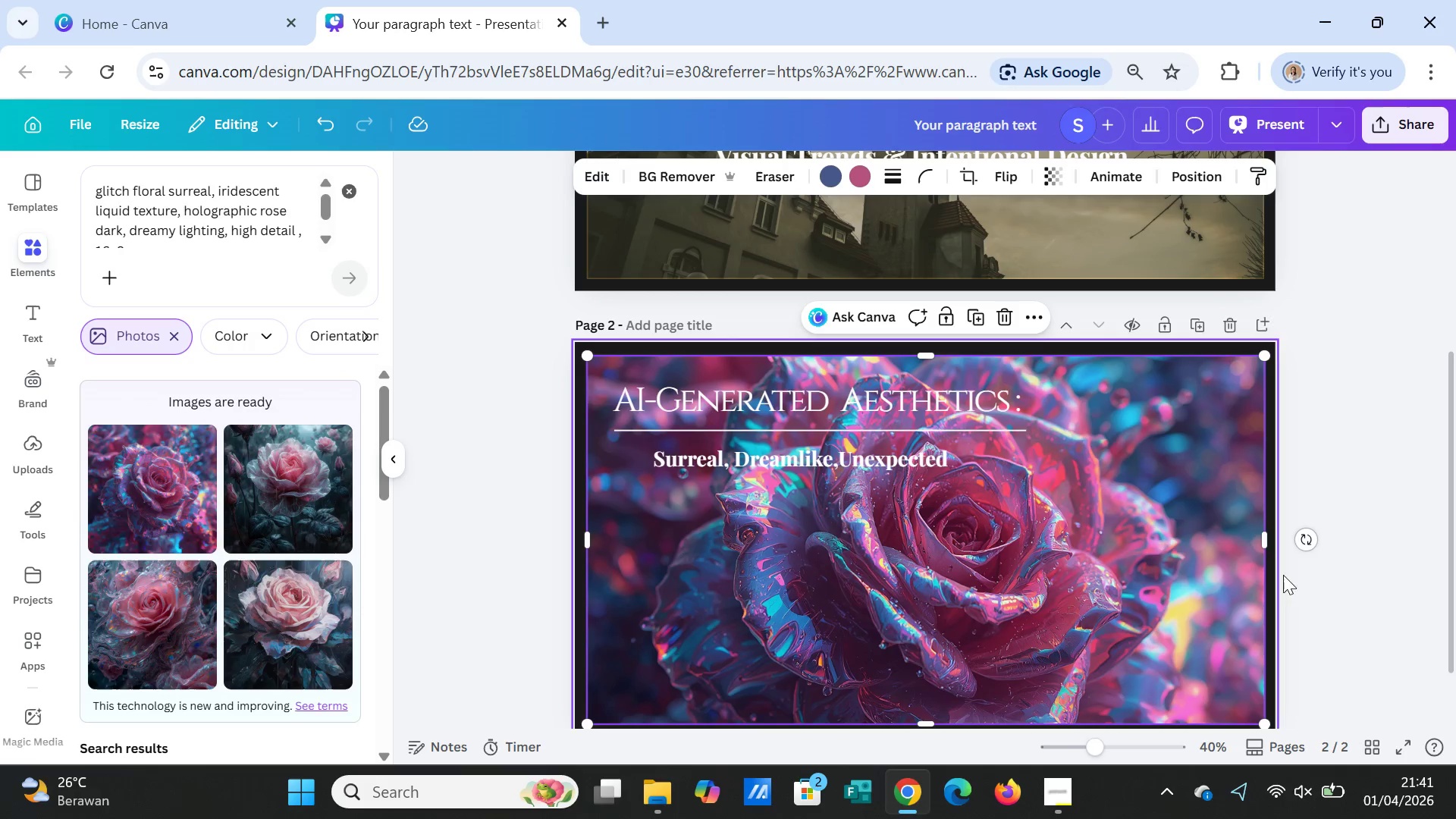 
left_click([1345, 609])
 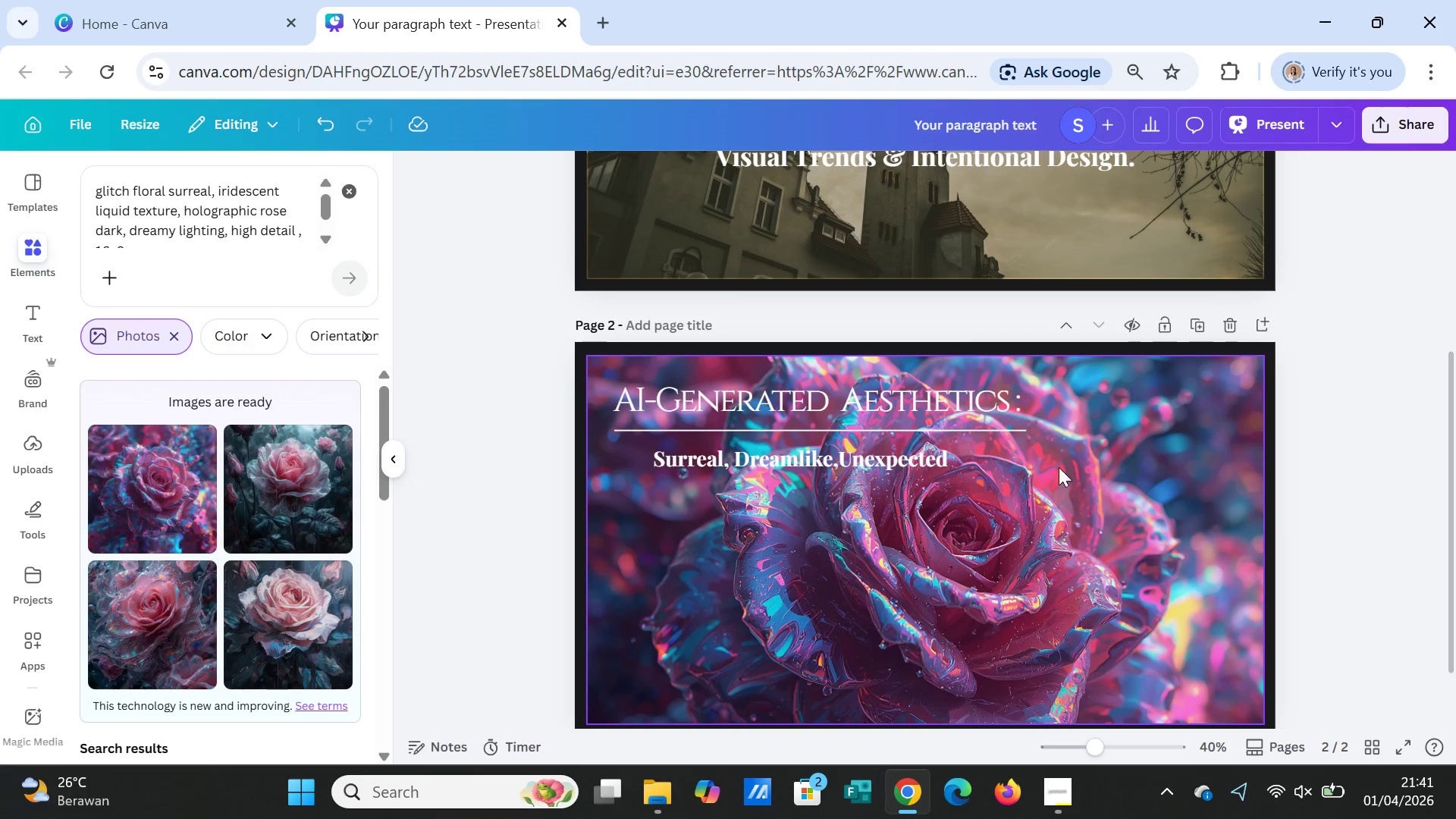 
left_click([990, 403])
 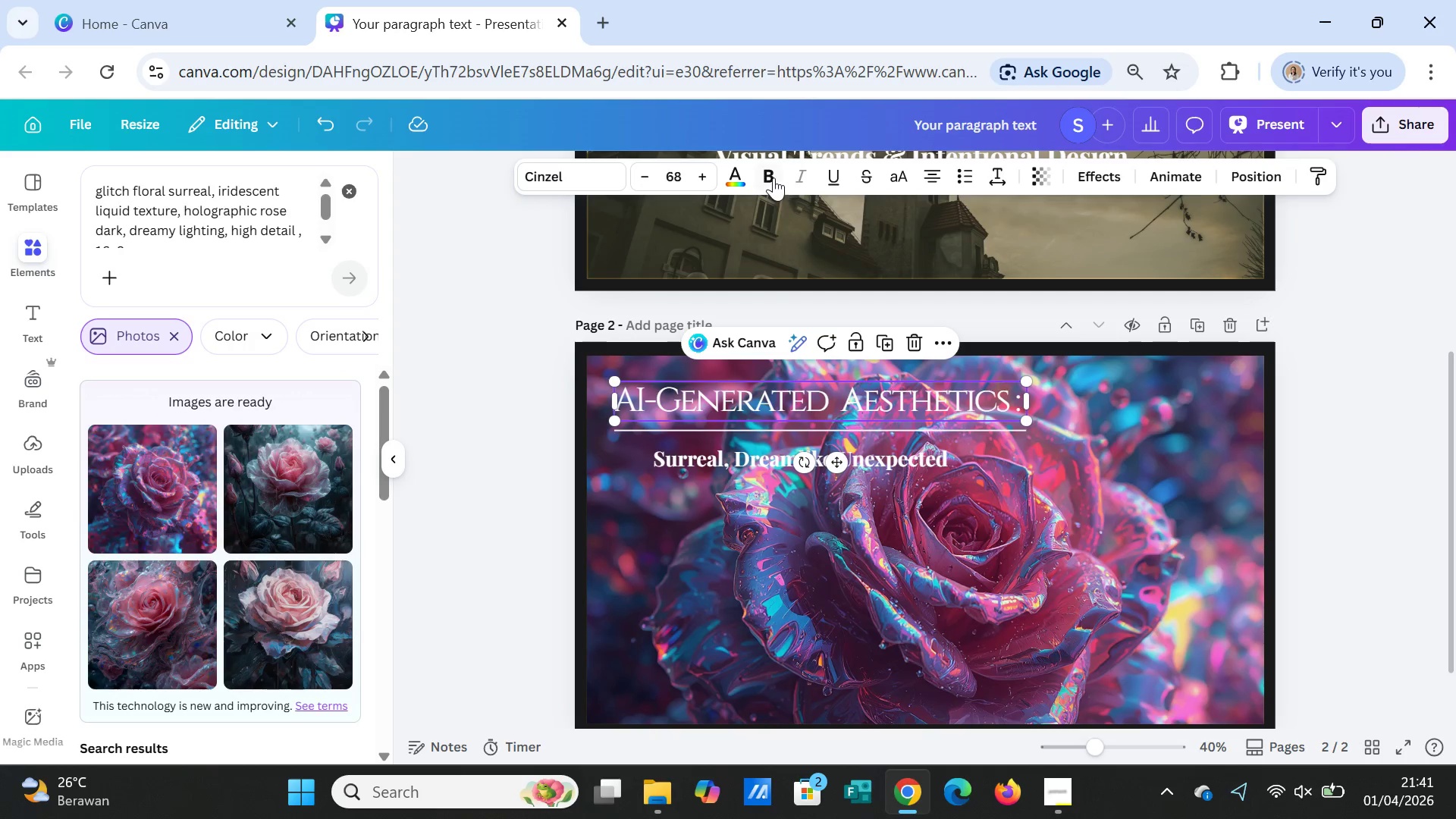 
left_click([772, 176])
 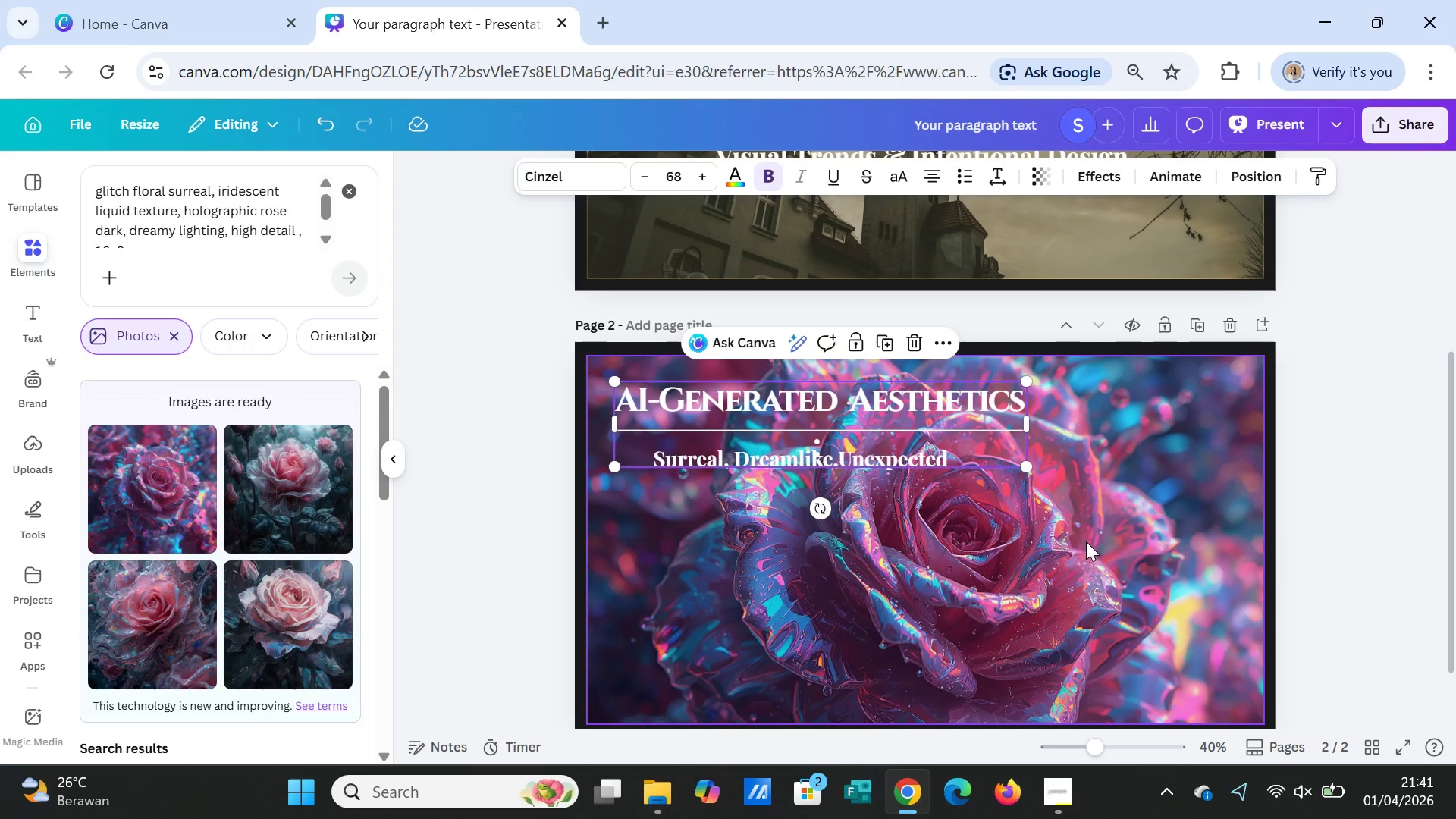 
left_click([1086, 541])
 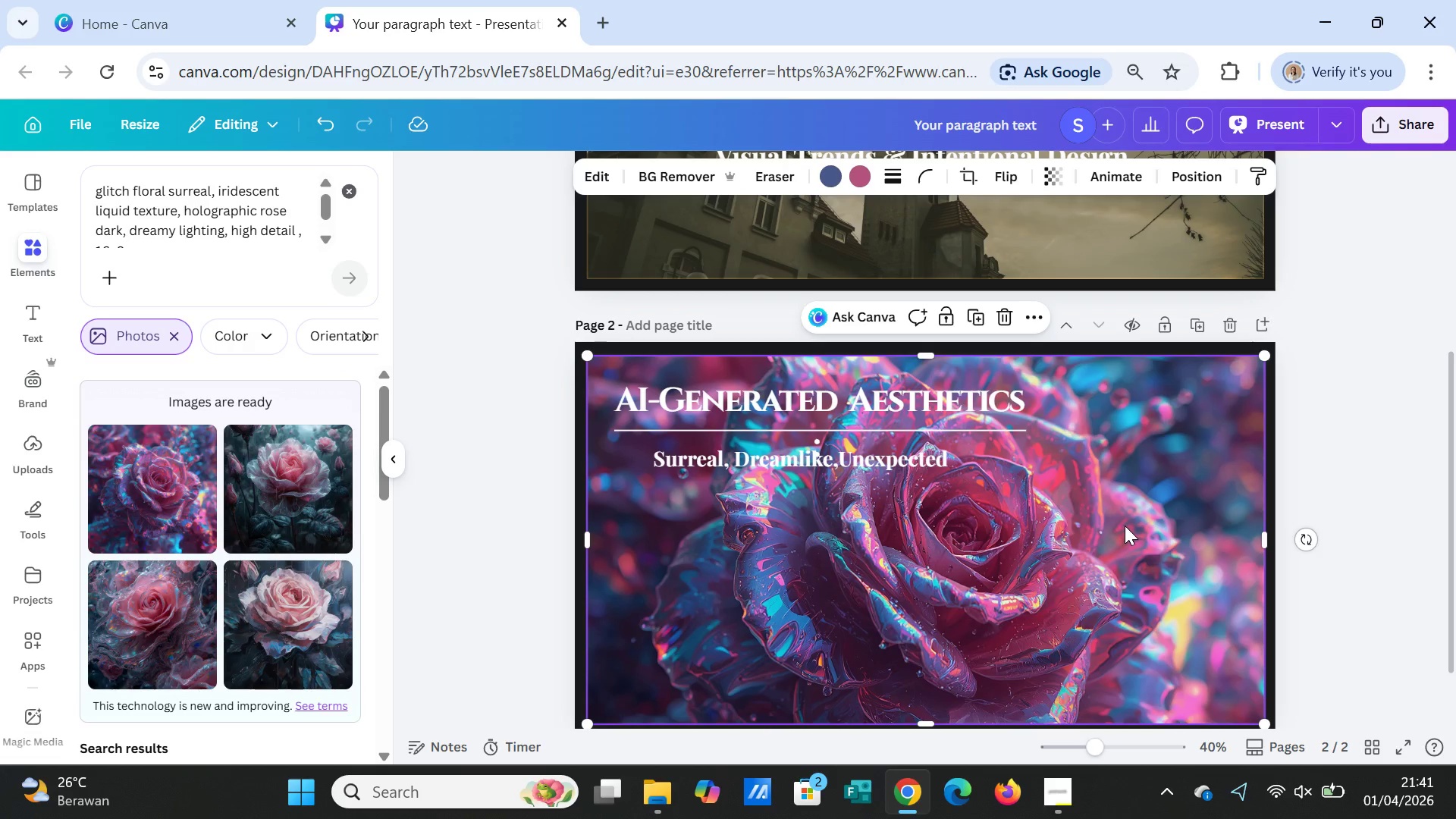 
scroll: coordinate [1125, 526], scroll_direction: down, amount: 2.0
 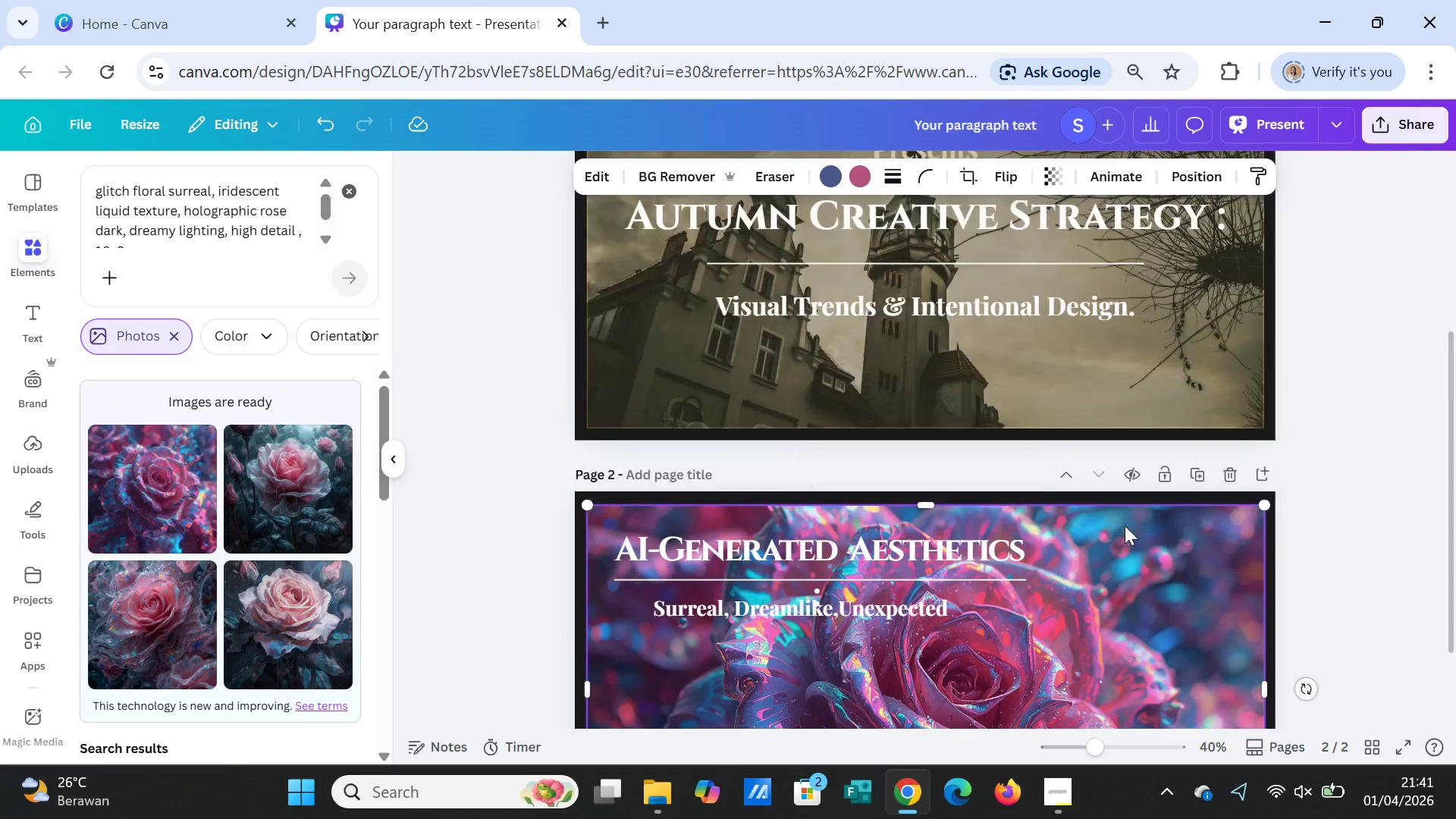 
scroll: coordinate [1125, 526], scroll_direction: up, amount: 3.0
 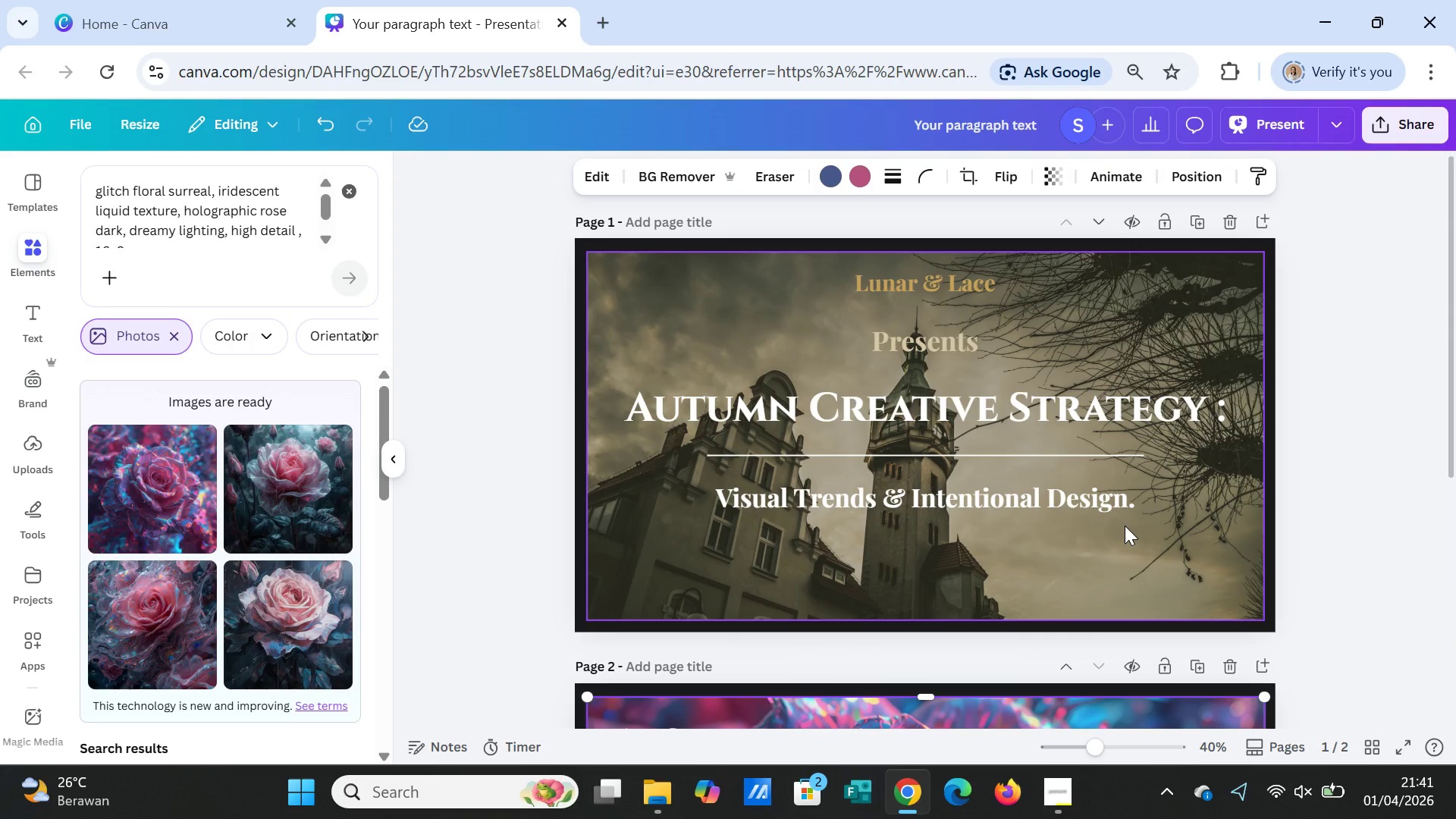 
scroll: coordinate [1125, 526], scroll_direction: down, amount: 2.0
 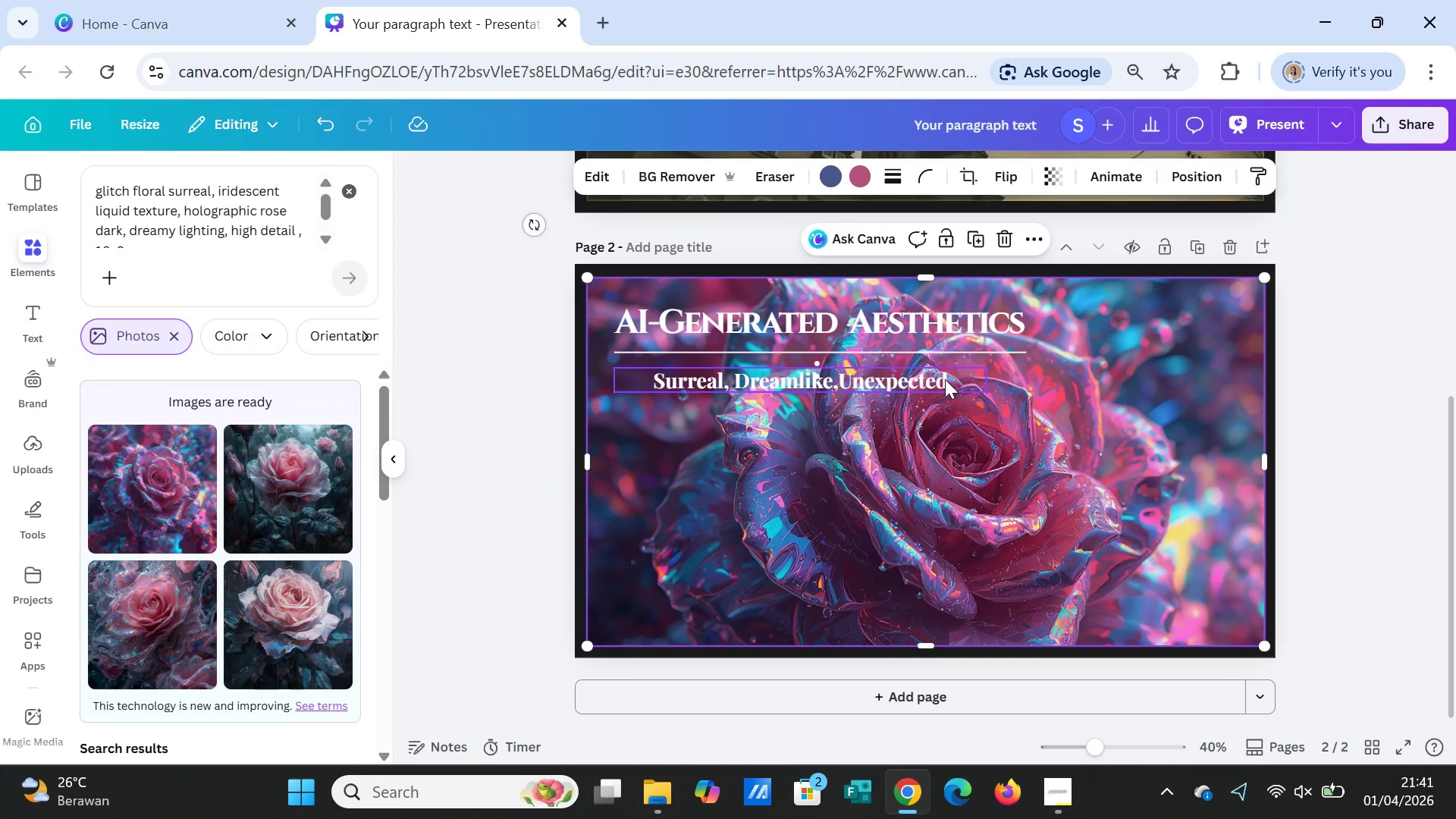 
left_click([945, 379])
 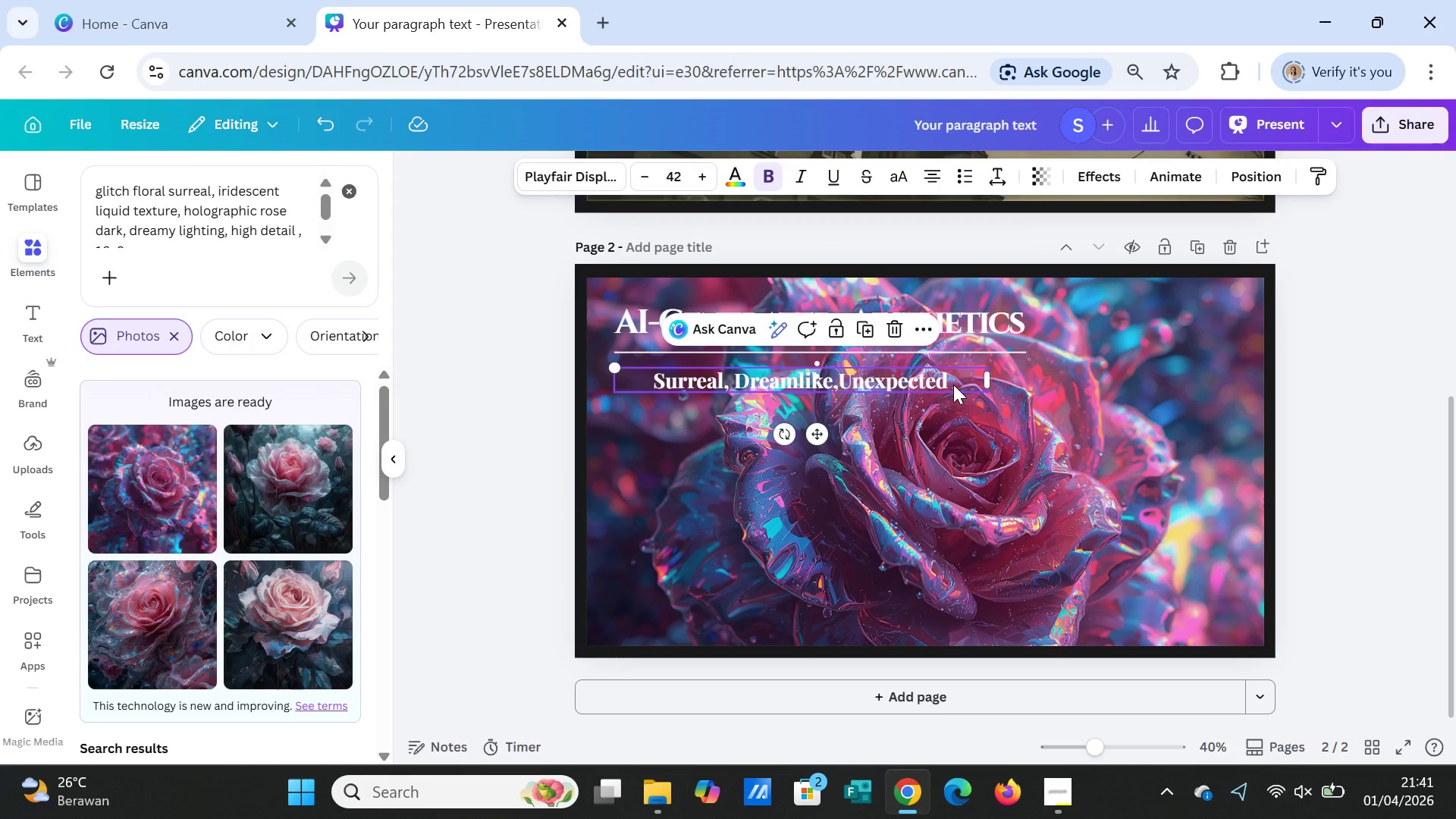 
left_click([953, 384])
 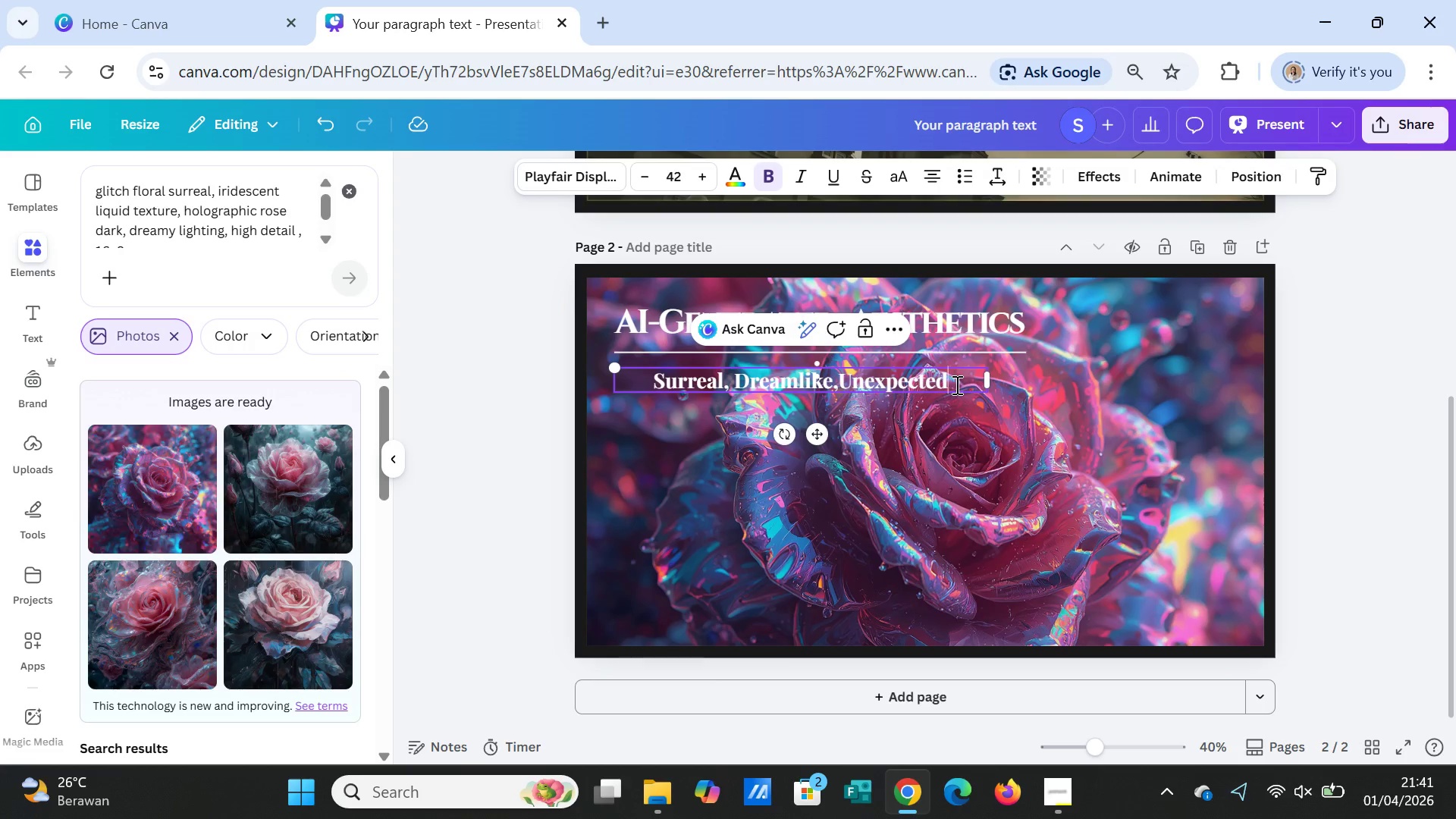 
key(Period)
 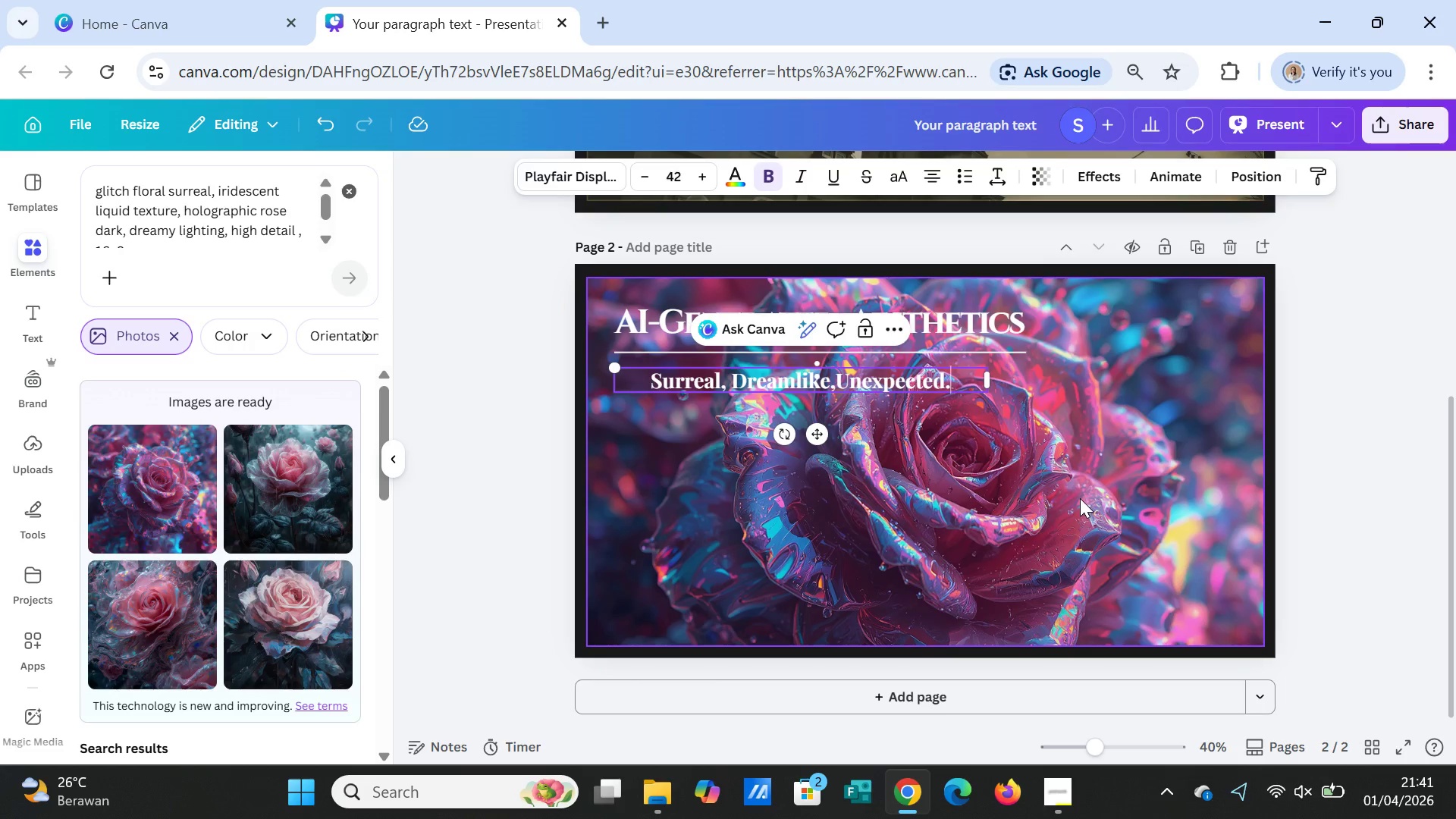 
left_click([1080, 498])
 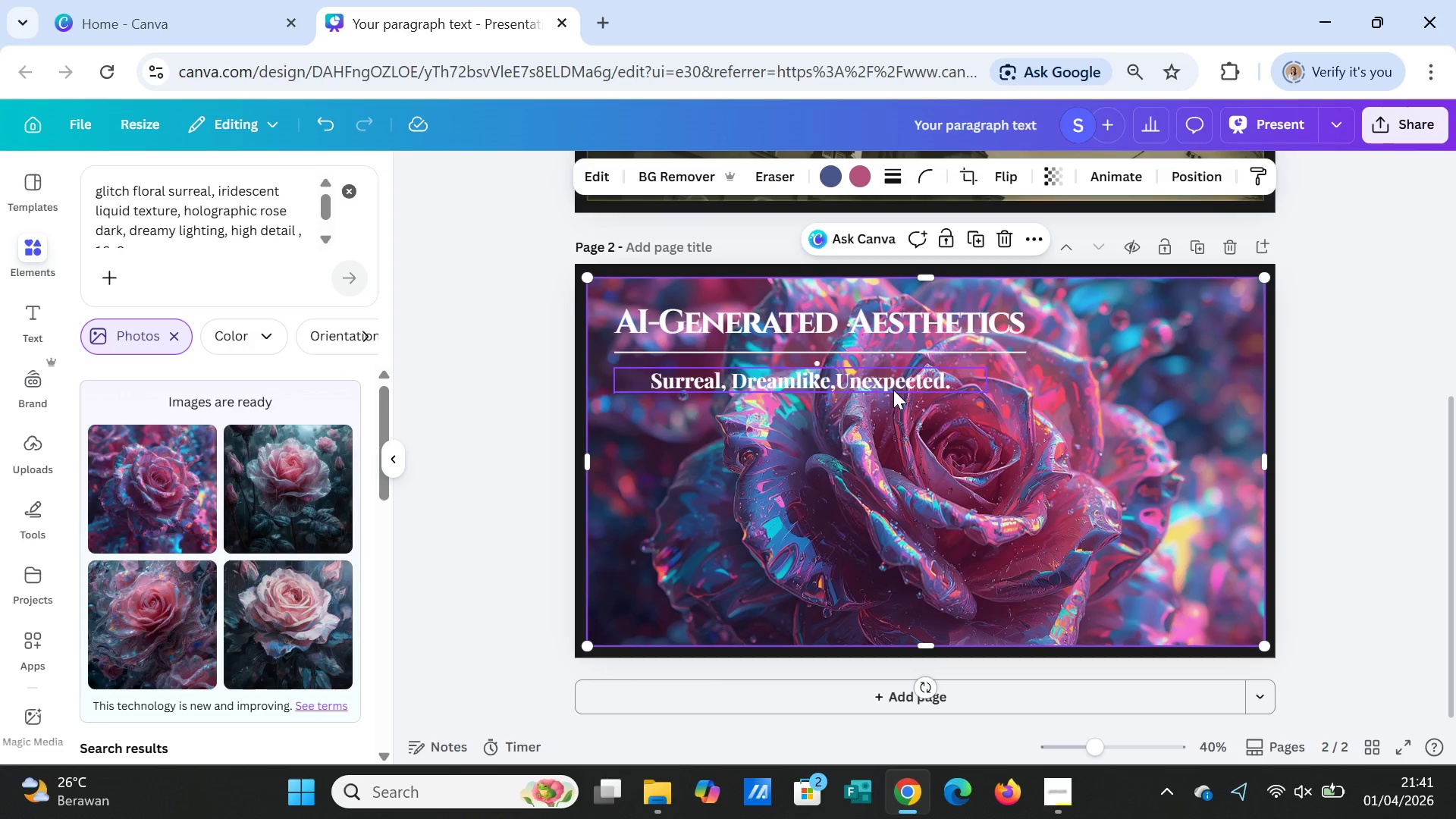 
left_click([893, 390])
 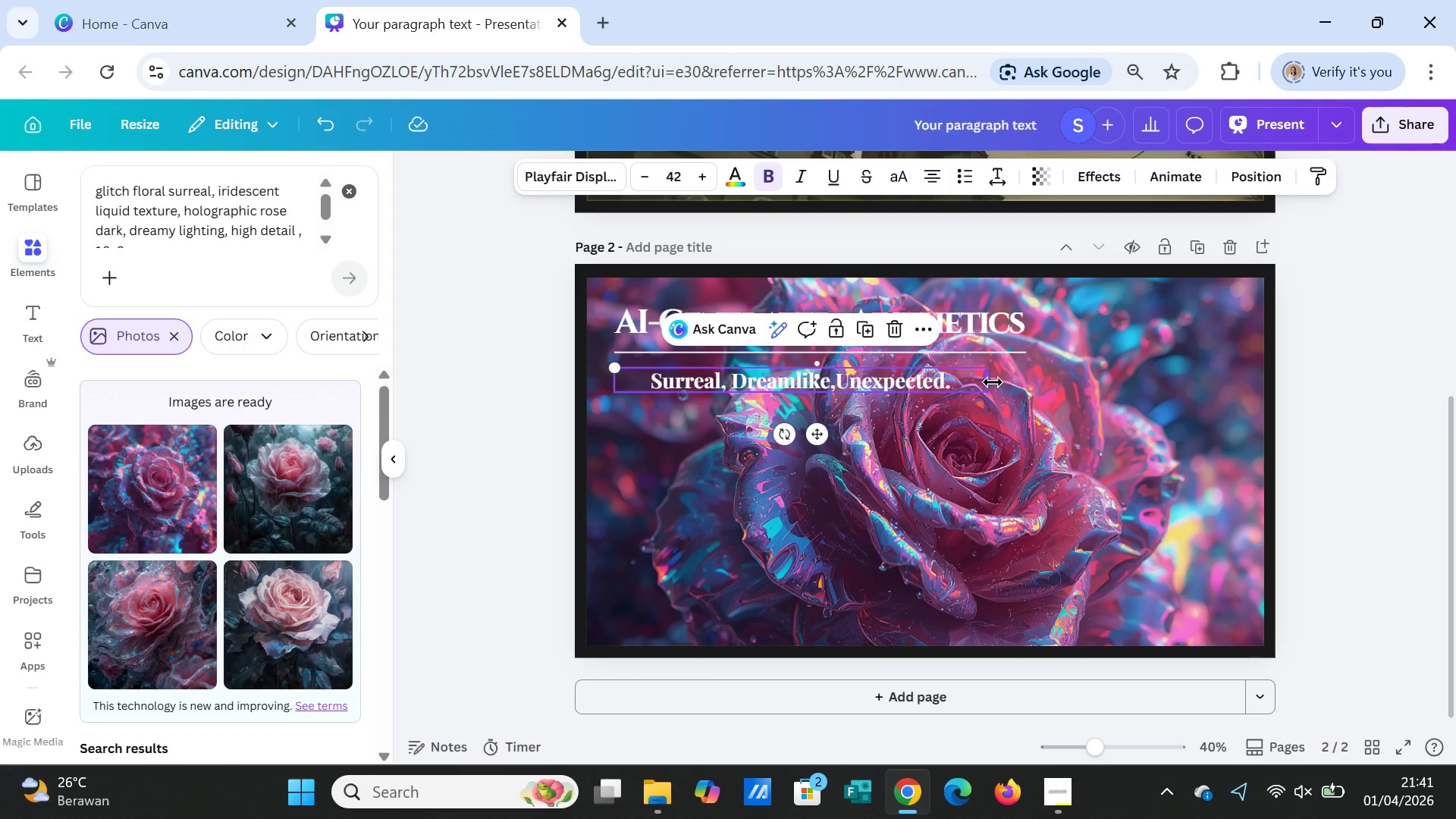 
left_click_drag(start_coordinate=[993, 382], to_coordinate=[924, 374])
 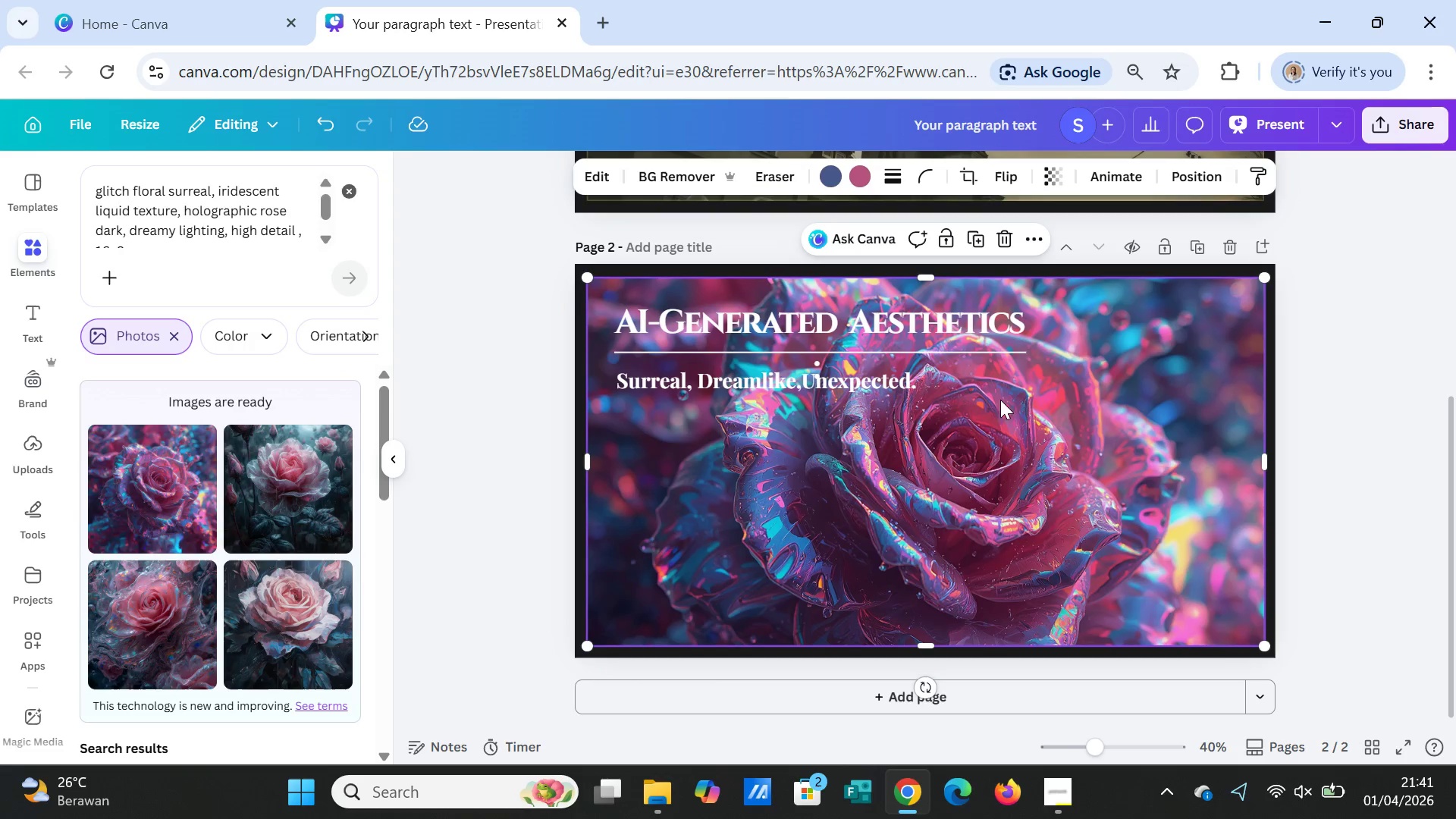 
left_click([1038, 415])
 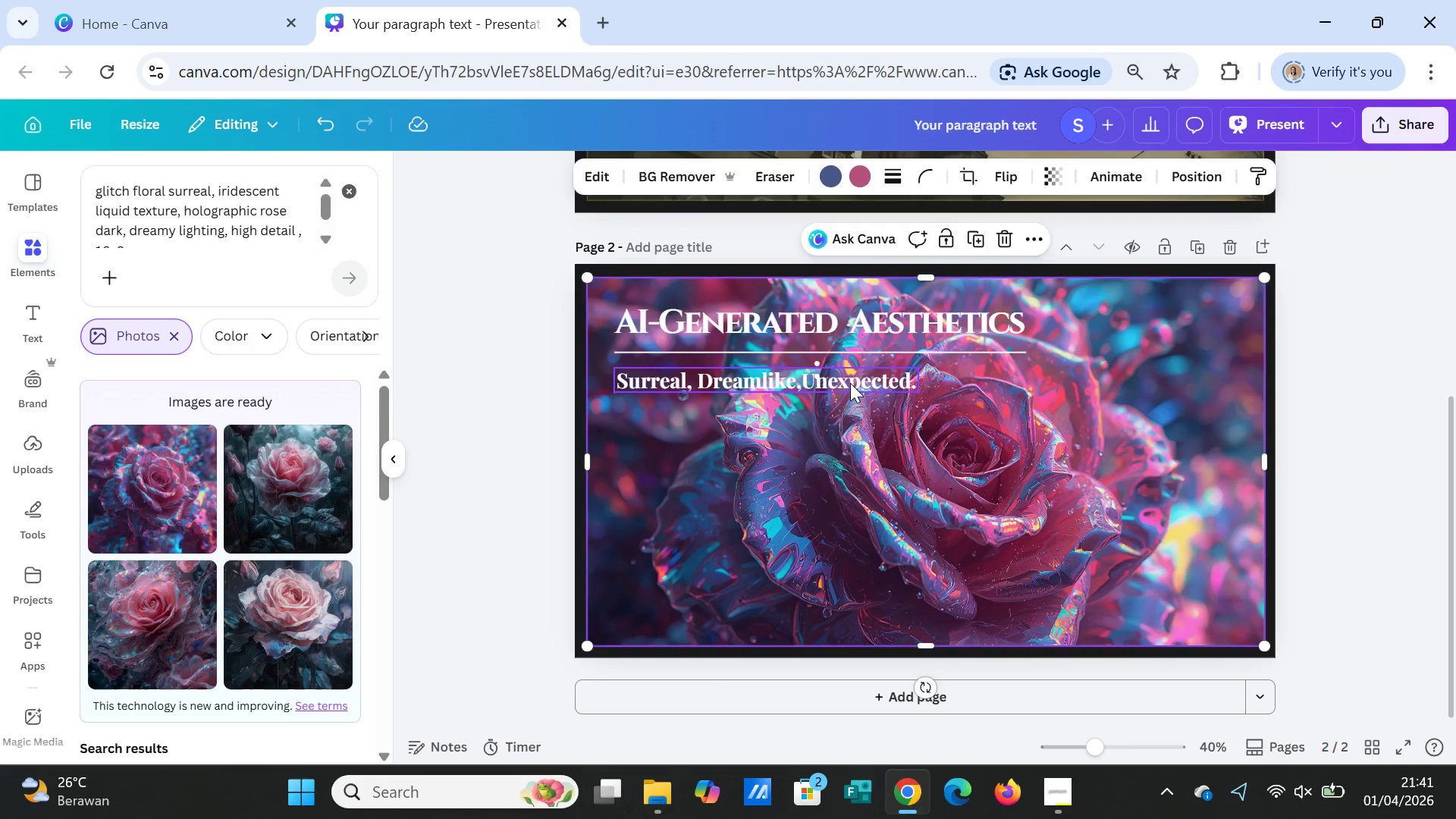 
left_click_drag(start_coordinate=[850, 383], to_coordinate=[909, 382])
 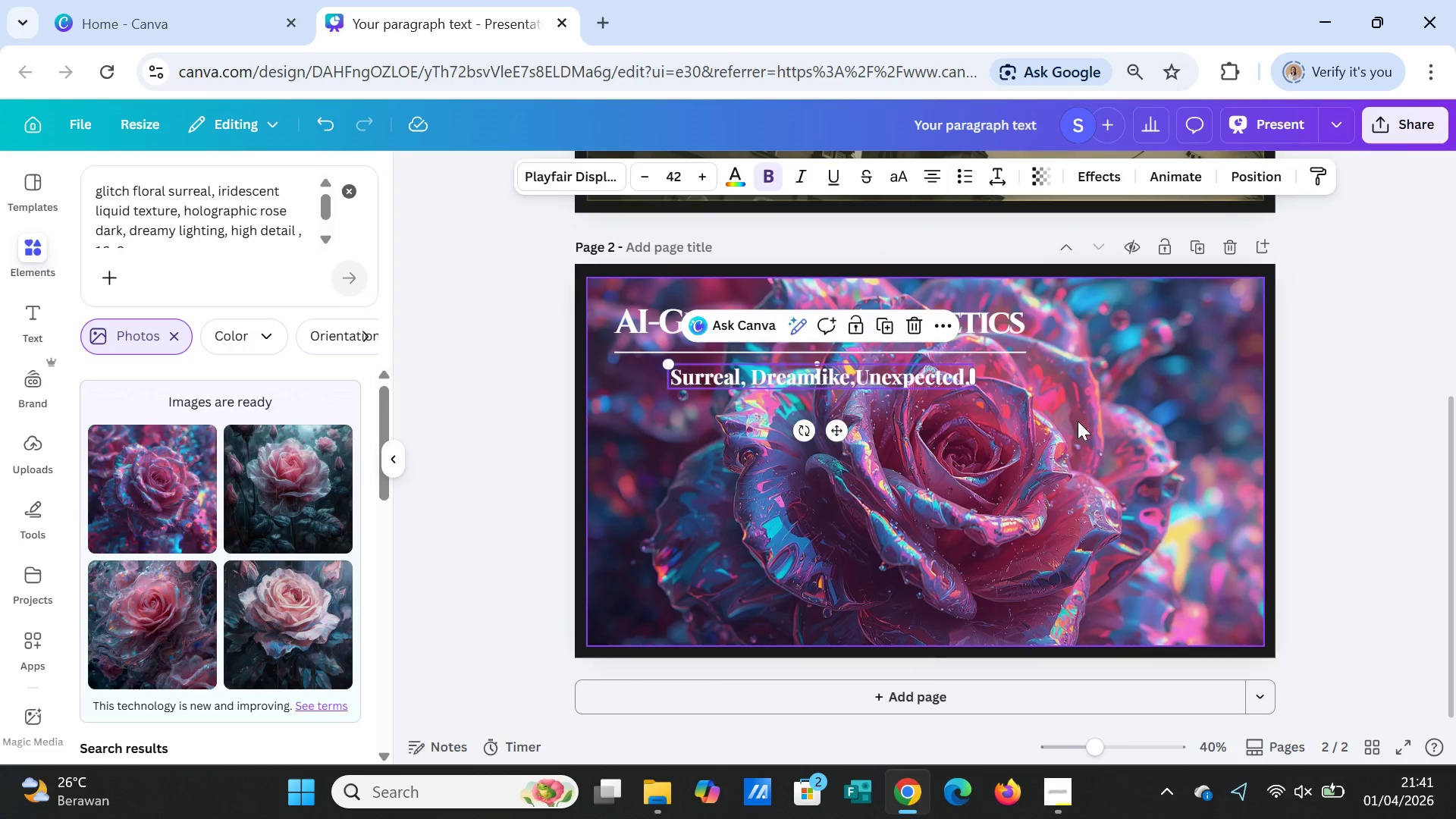 
left_click([1078, 421])
 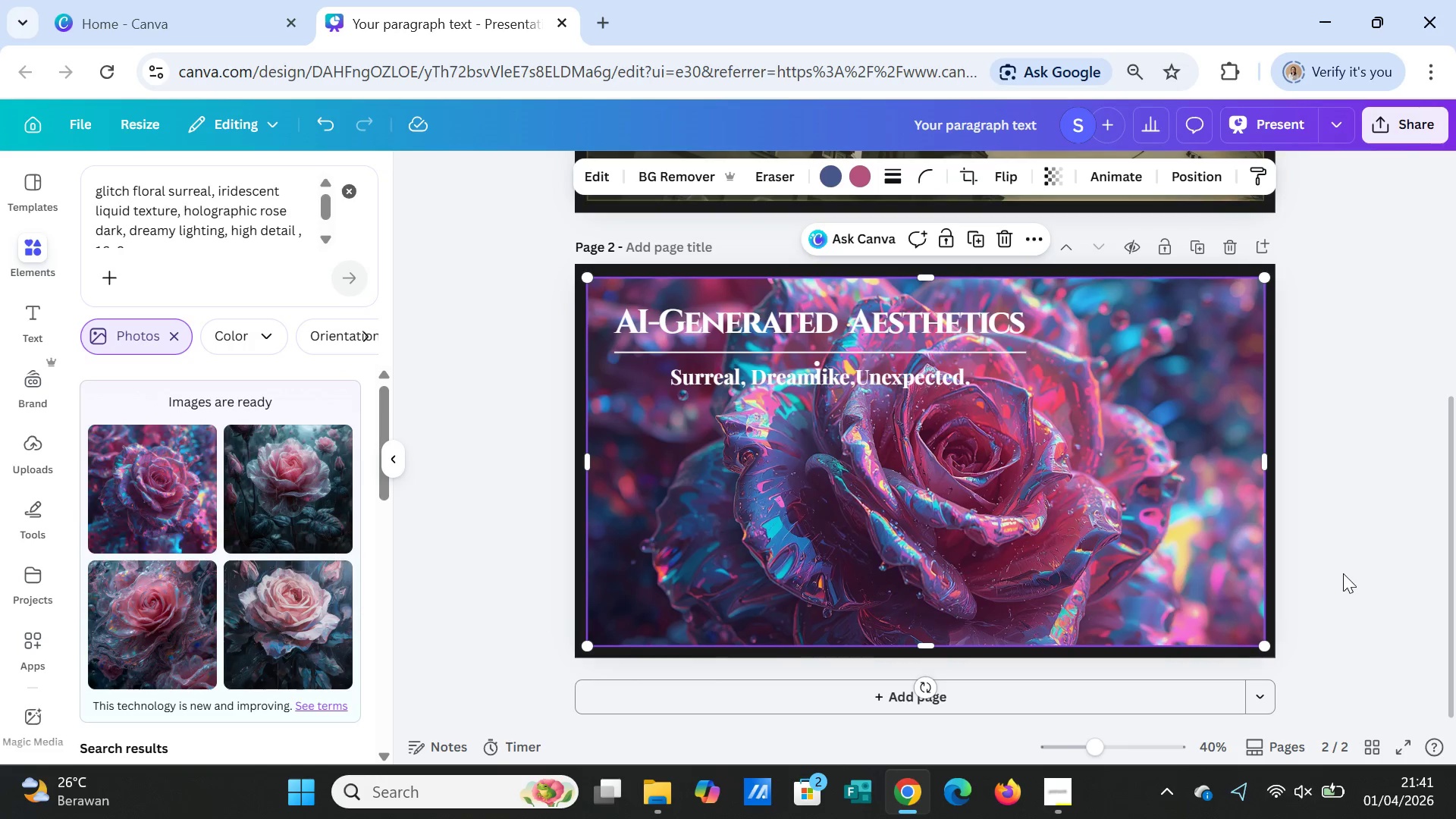 
left_click([1367, 557])
 